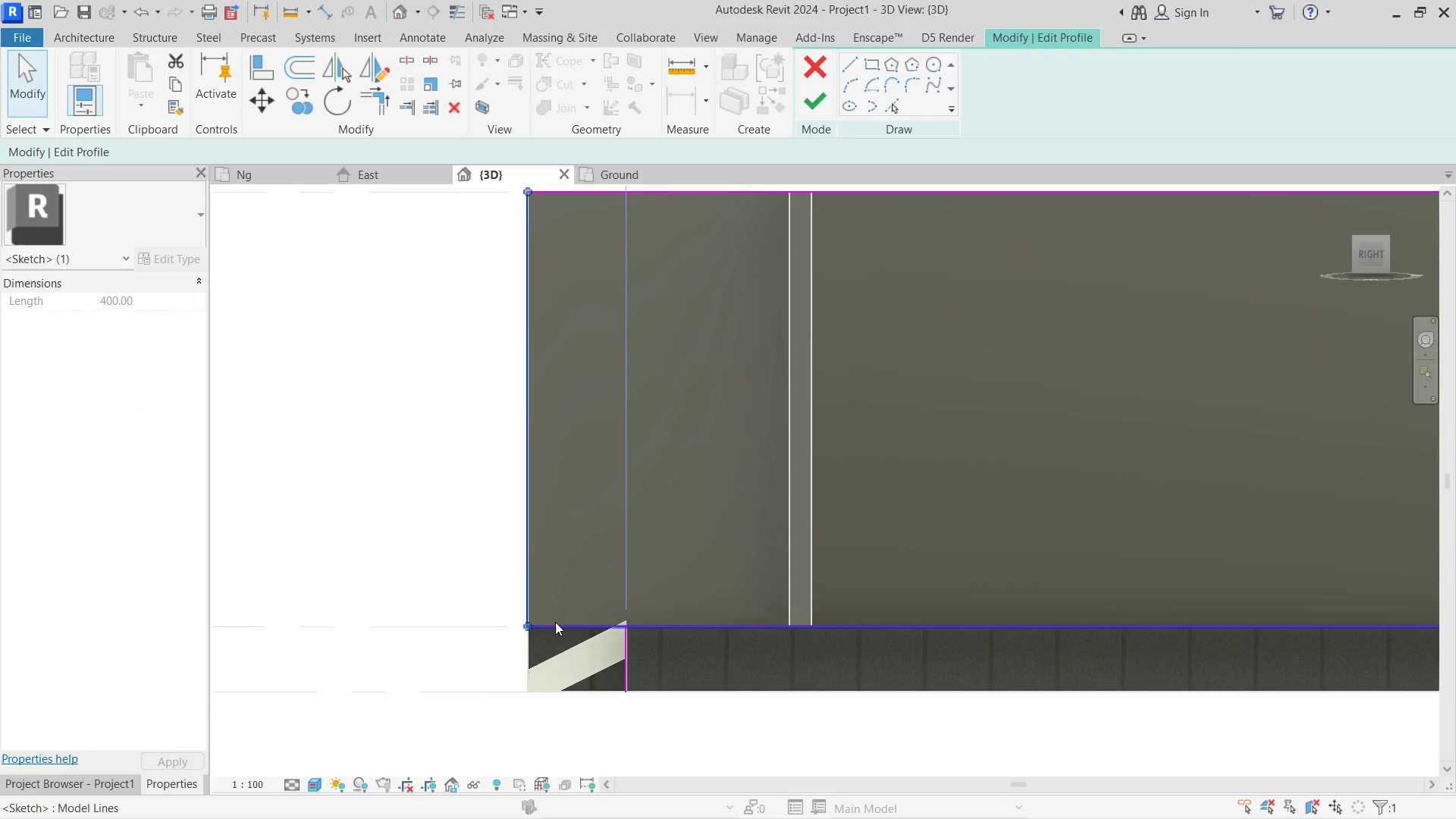 
left_click([557, 622])
 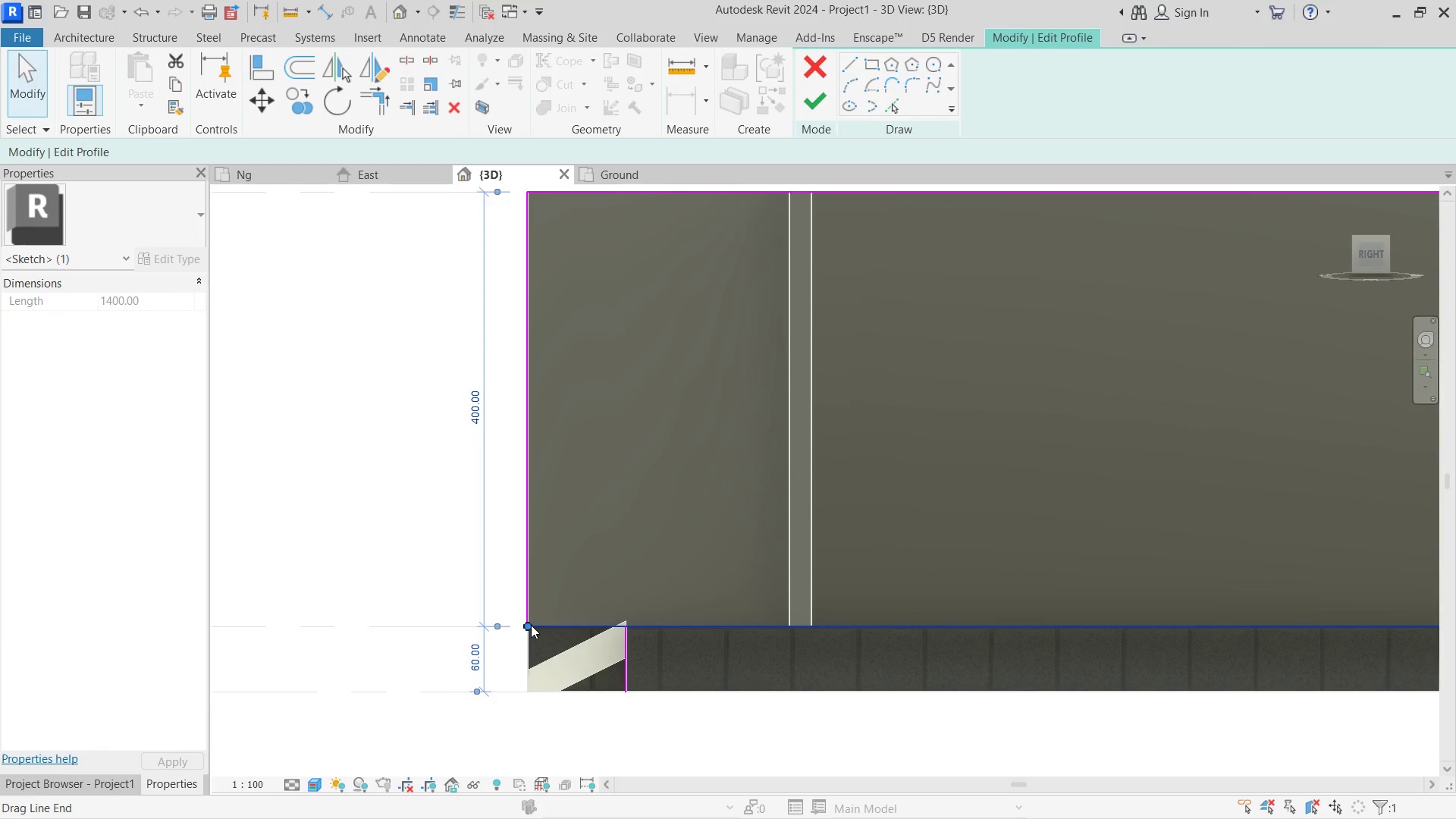 
left_click_drag(start_coordinate=[531, 625], to_coordinate=[631, 626])
 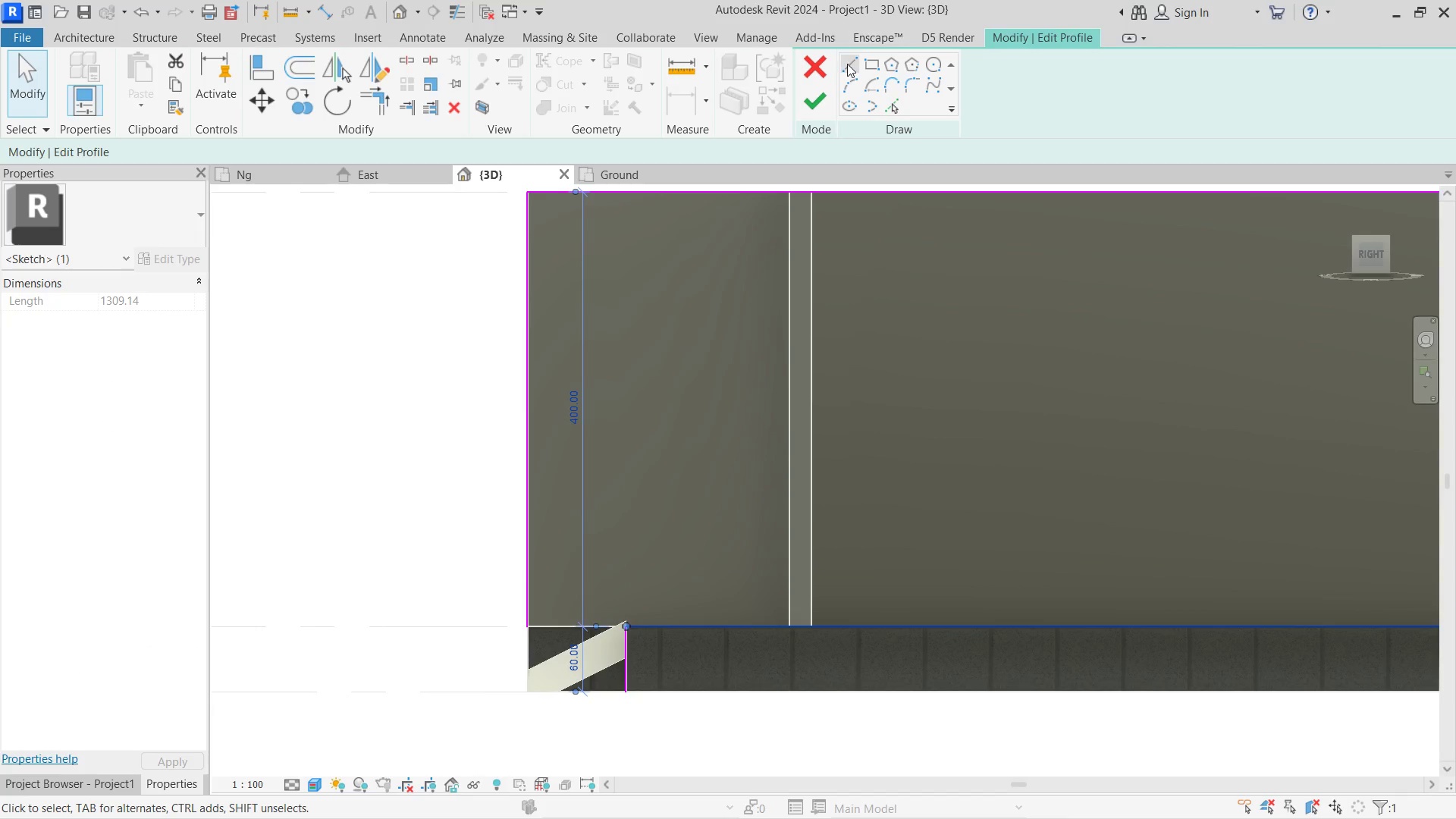 
left_click([847, 64])
 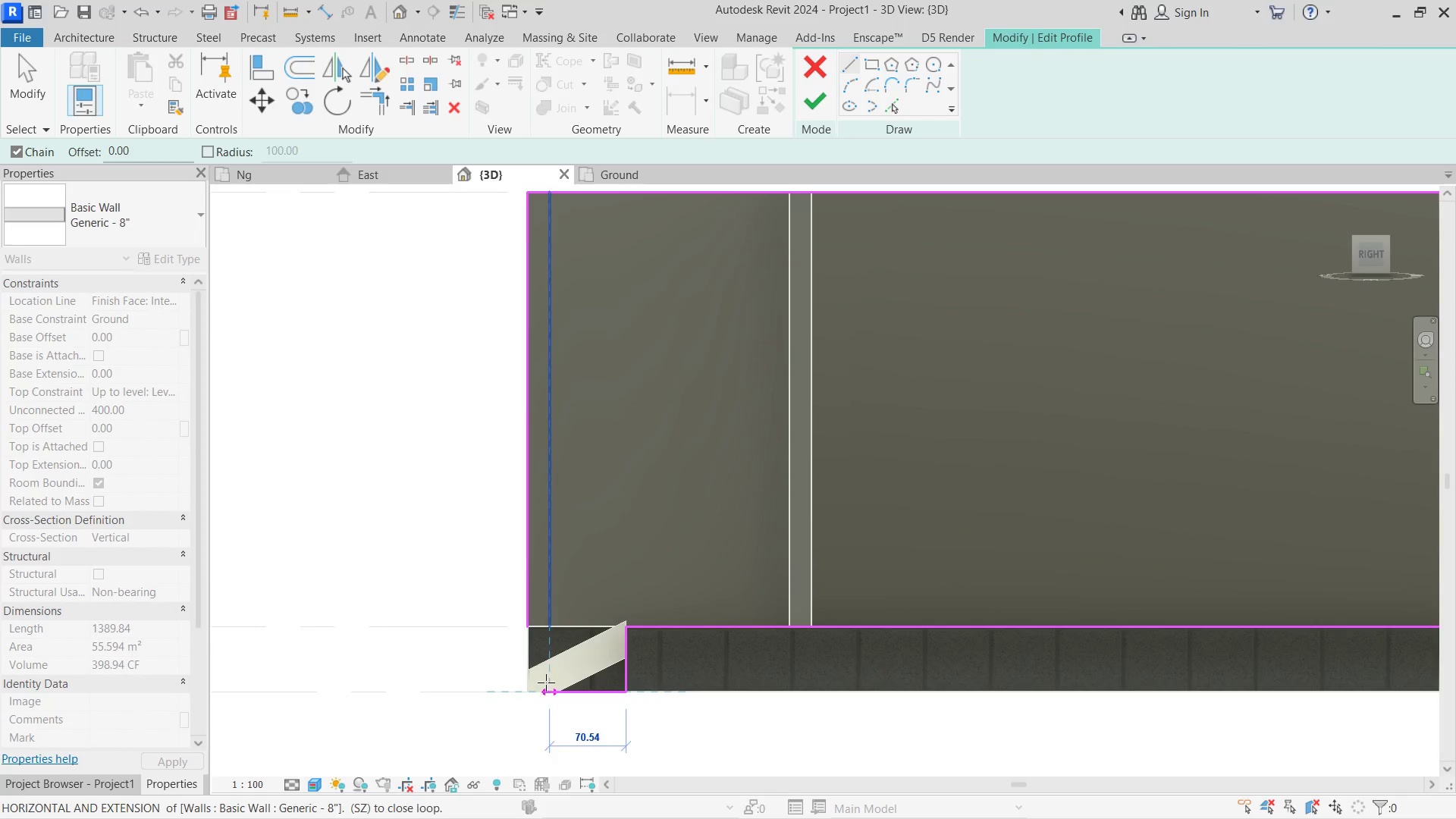 
left_click([525, 686])
 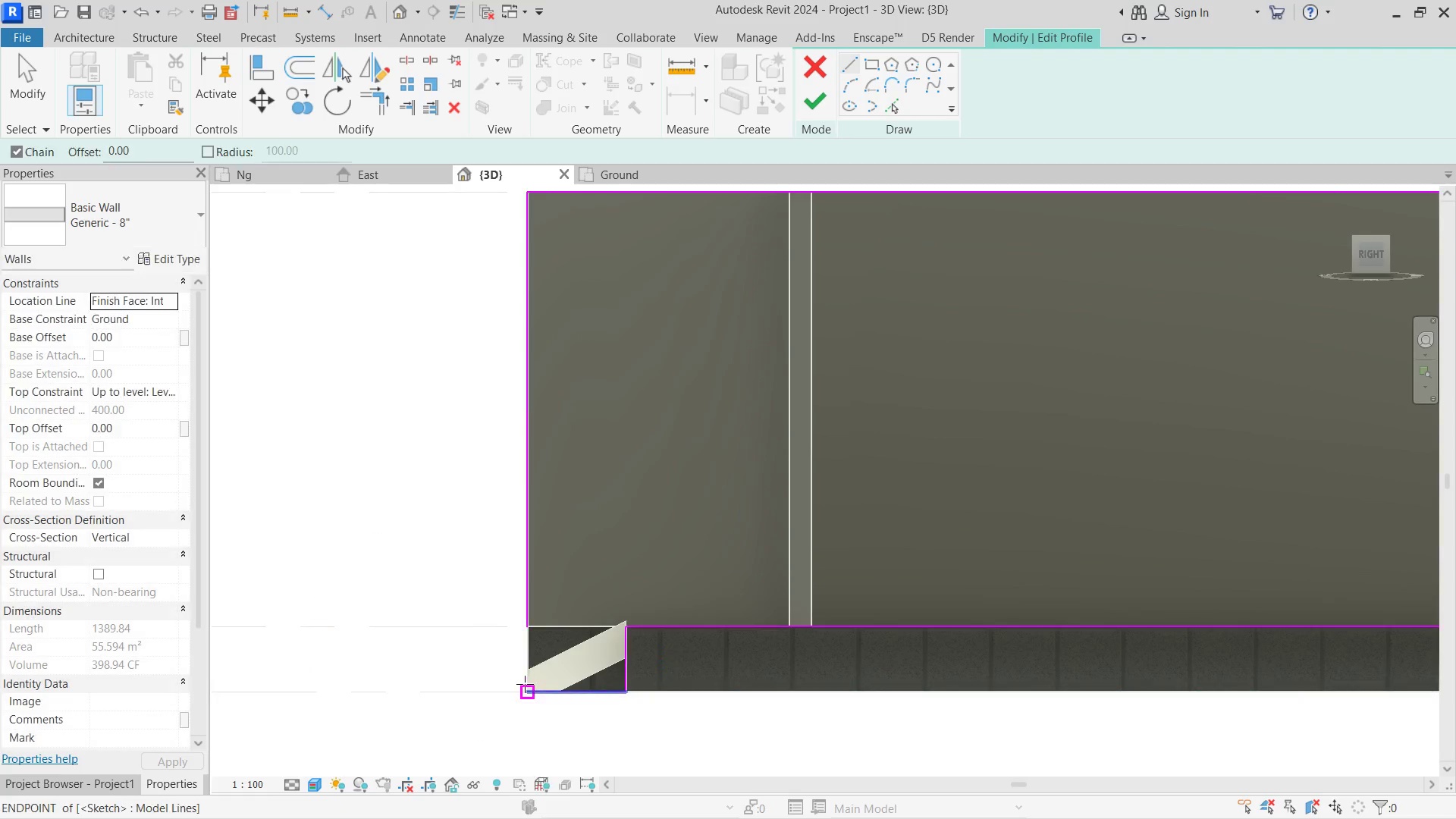 
type(tr)
 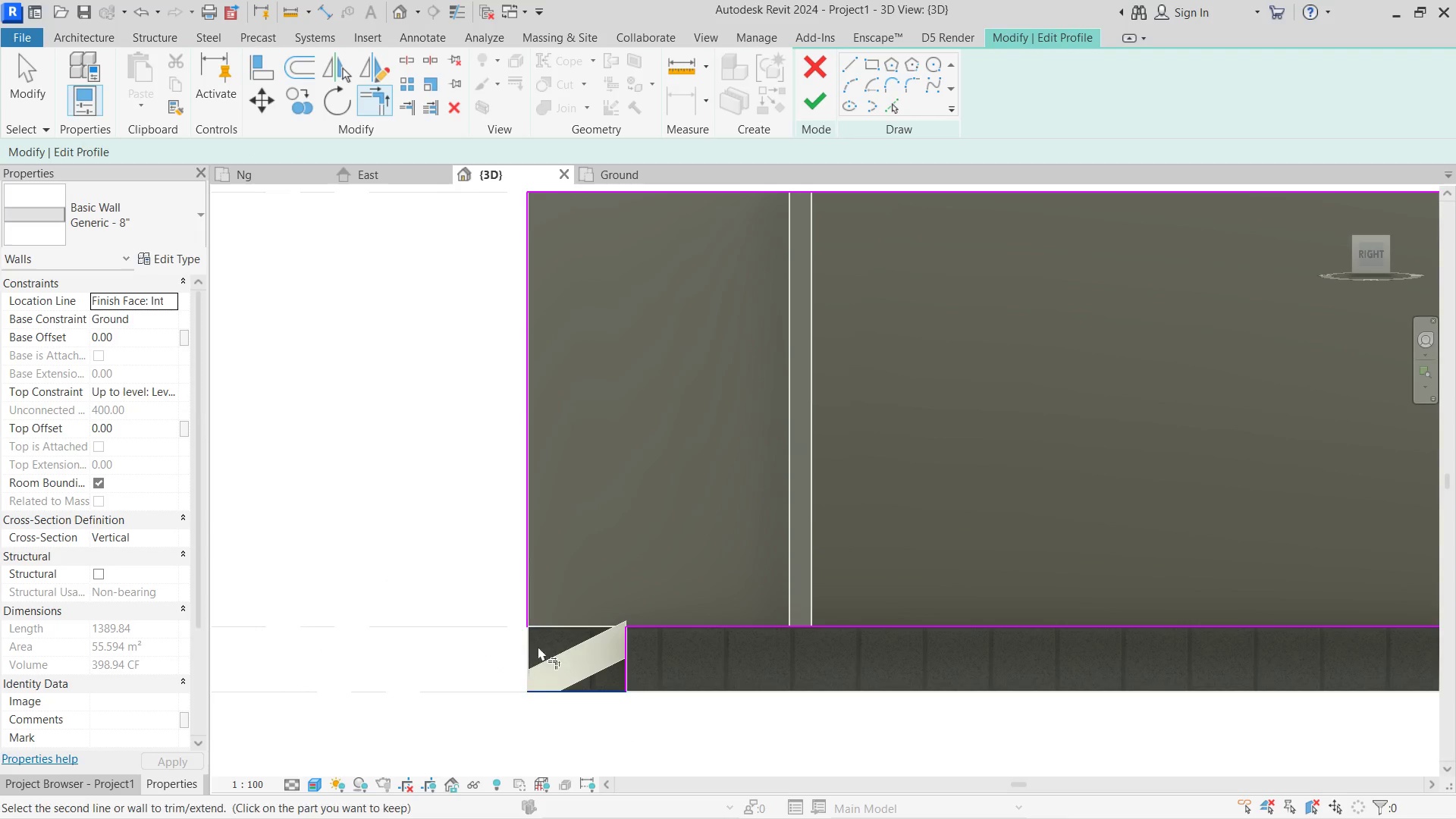 
double_click([521, 604])
 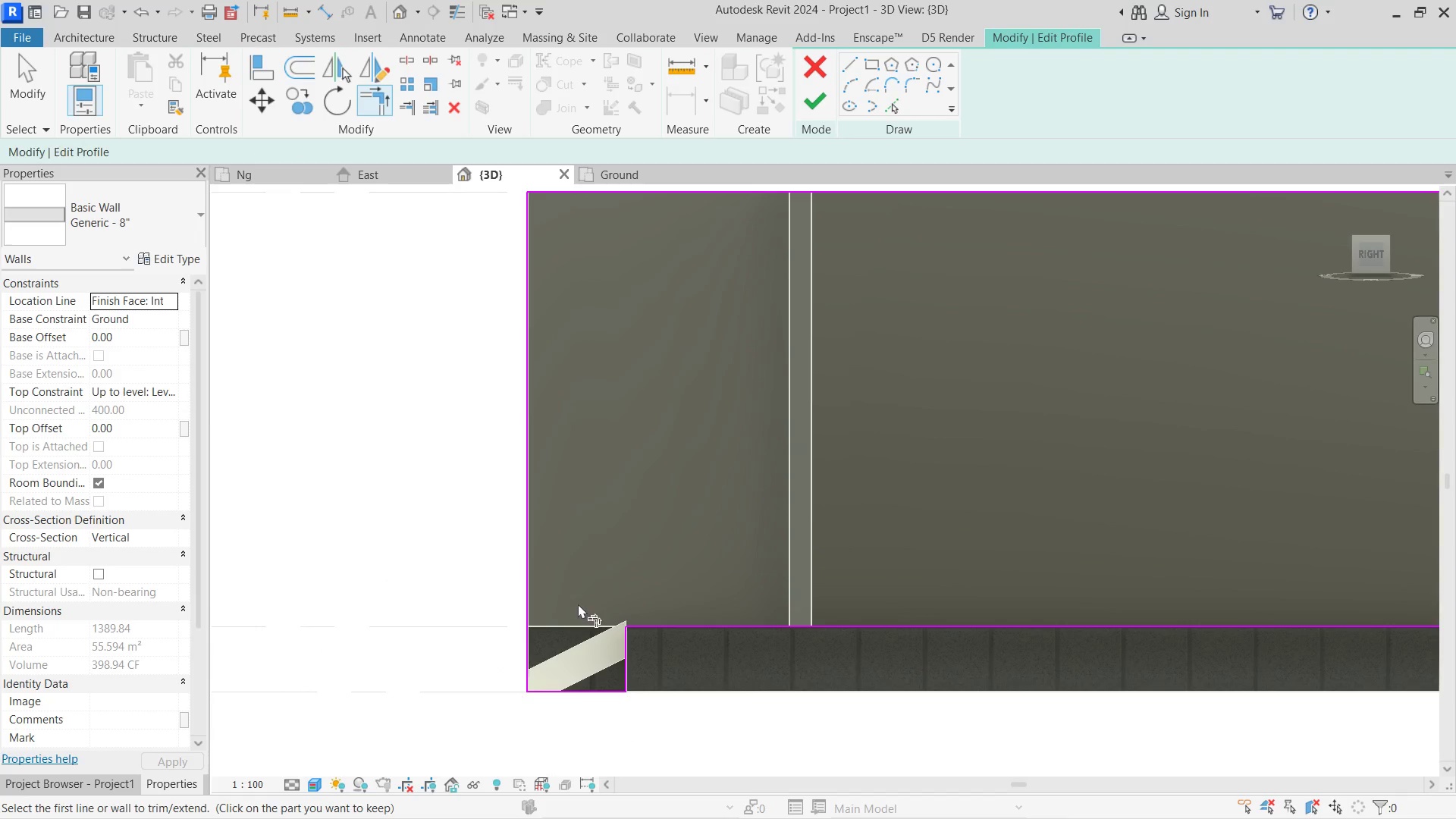 
key(Escape)
 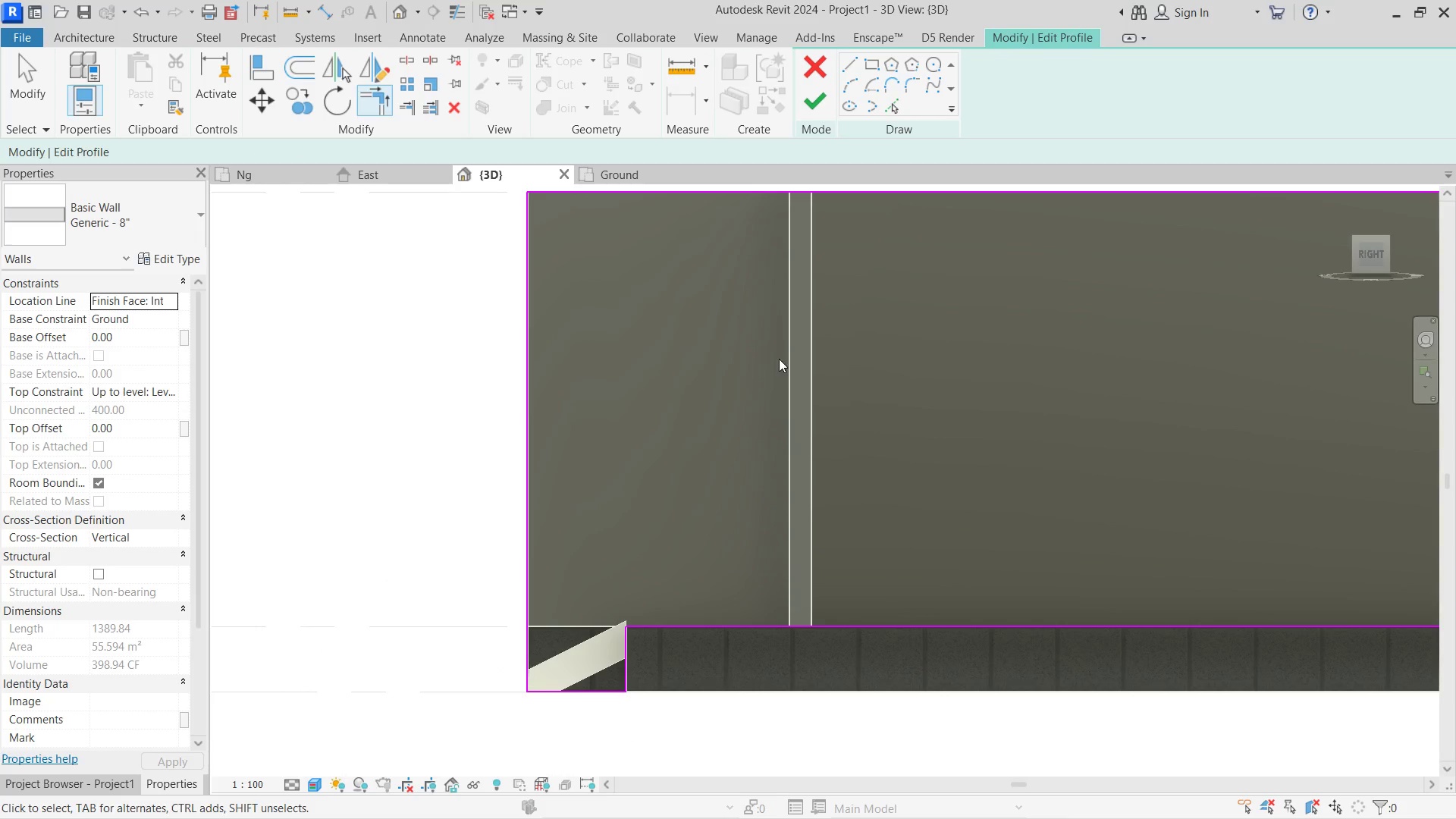 
key(Escape)
 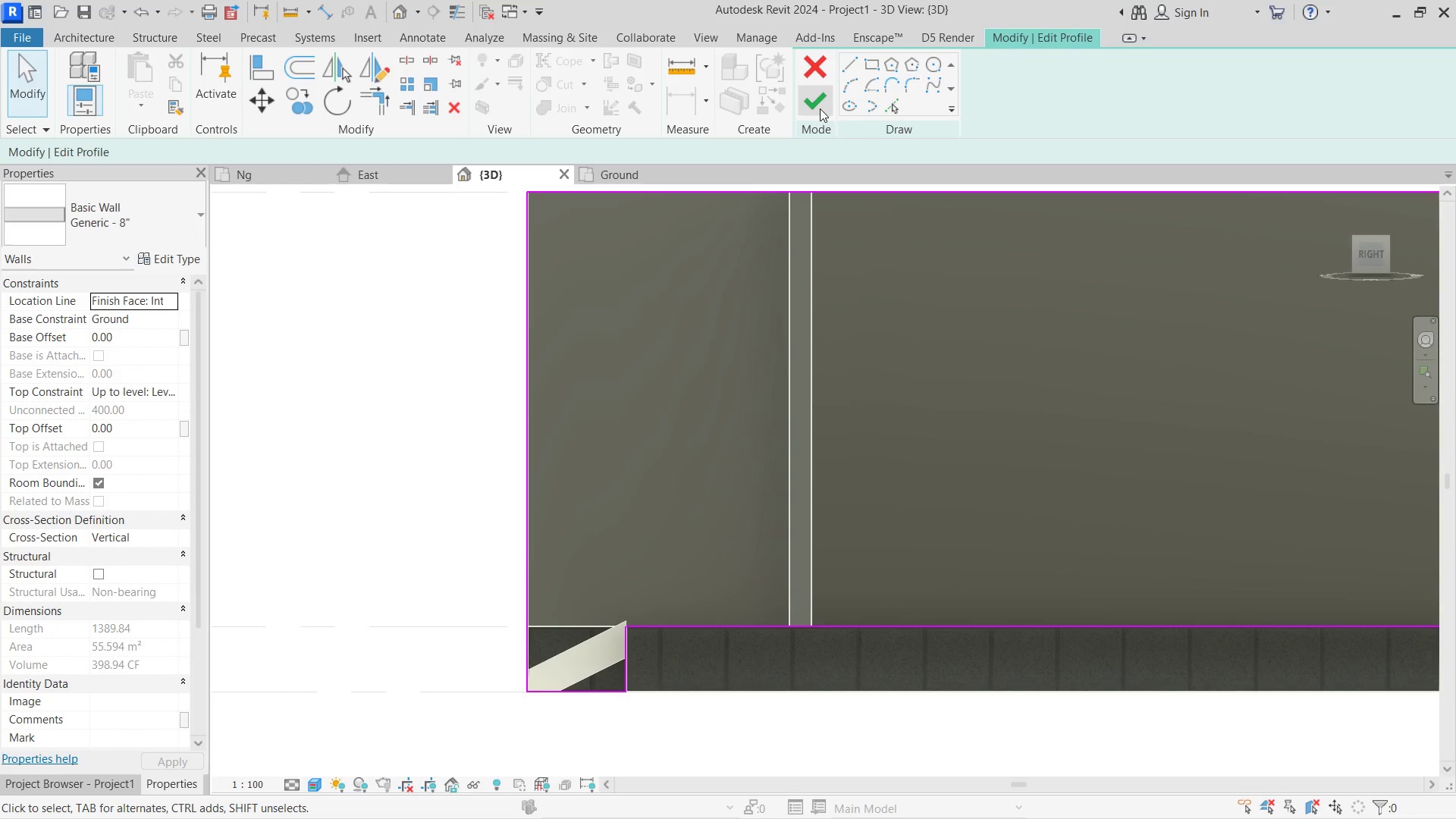 
left_click([818, 103])
 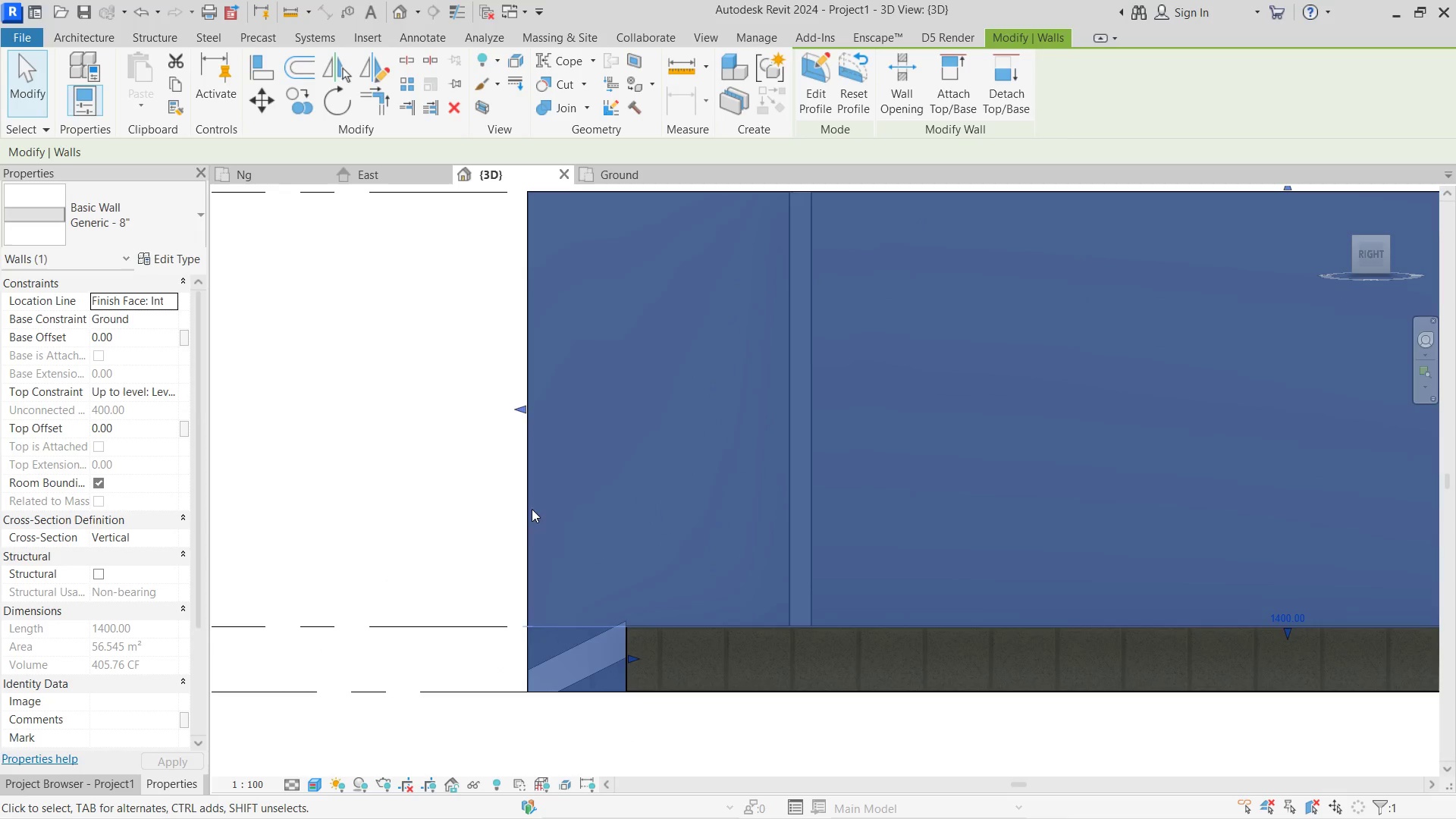 
left_click([397, 569])
 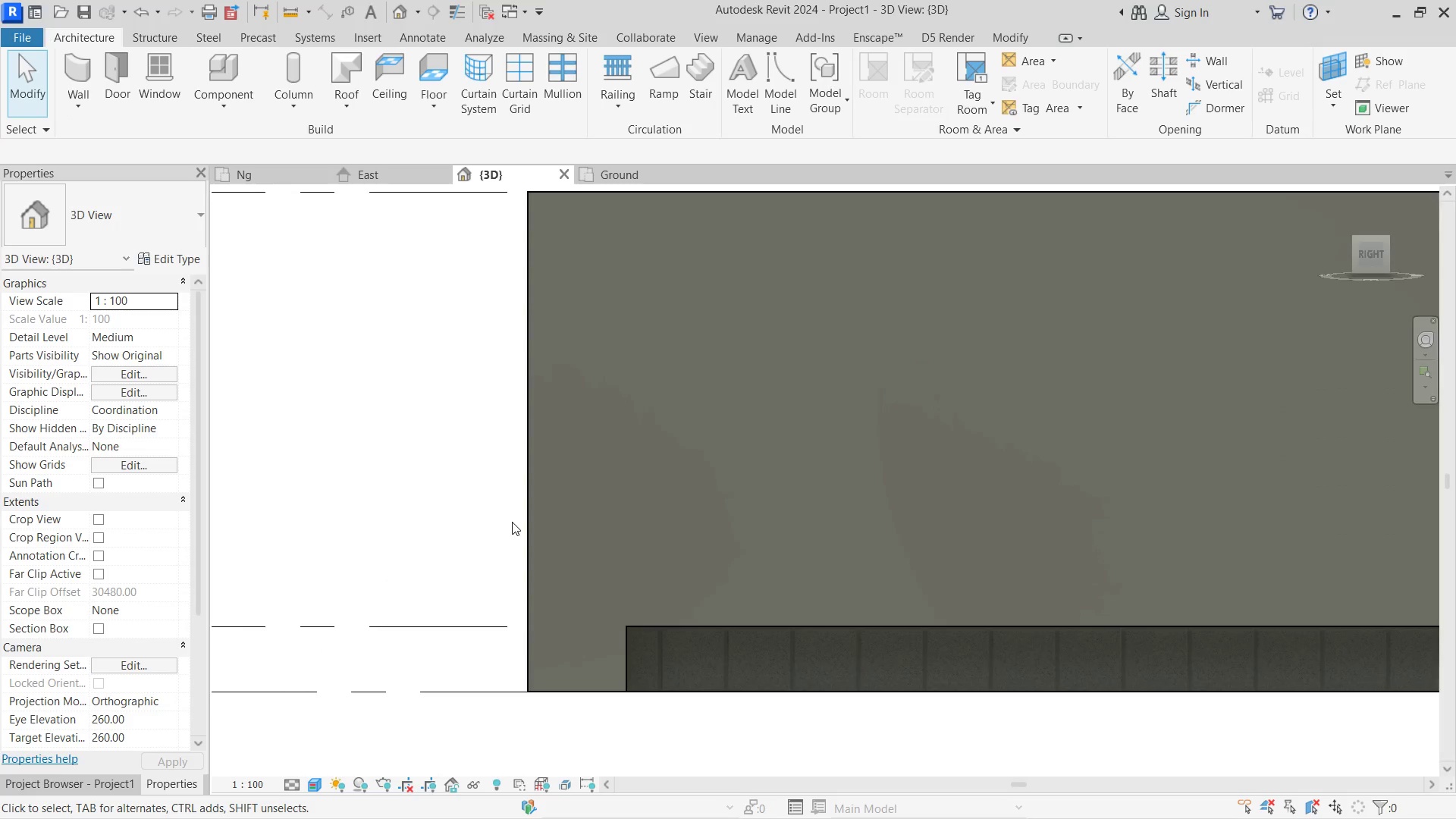 
hold_key(key=ShiftLeft, duration=0.64)
 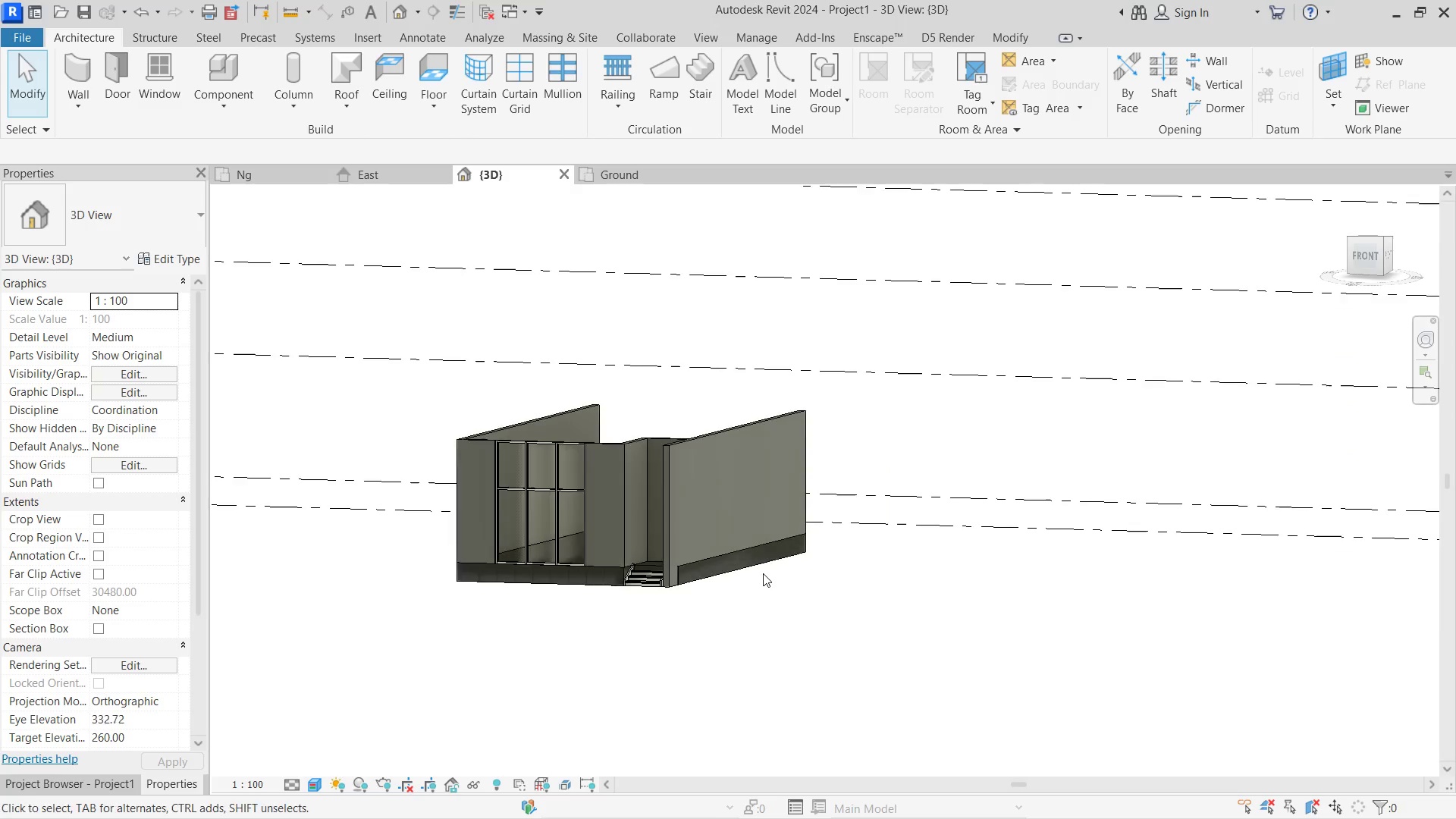 
scroll: coordinate [513, 521], scroll_direction: down, amount: 9.0
 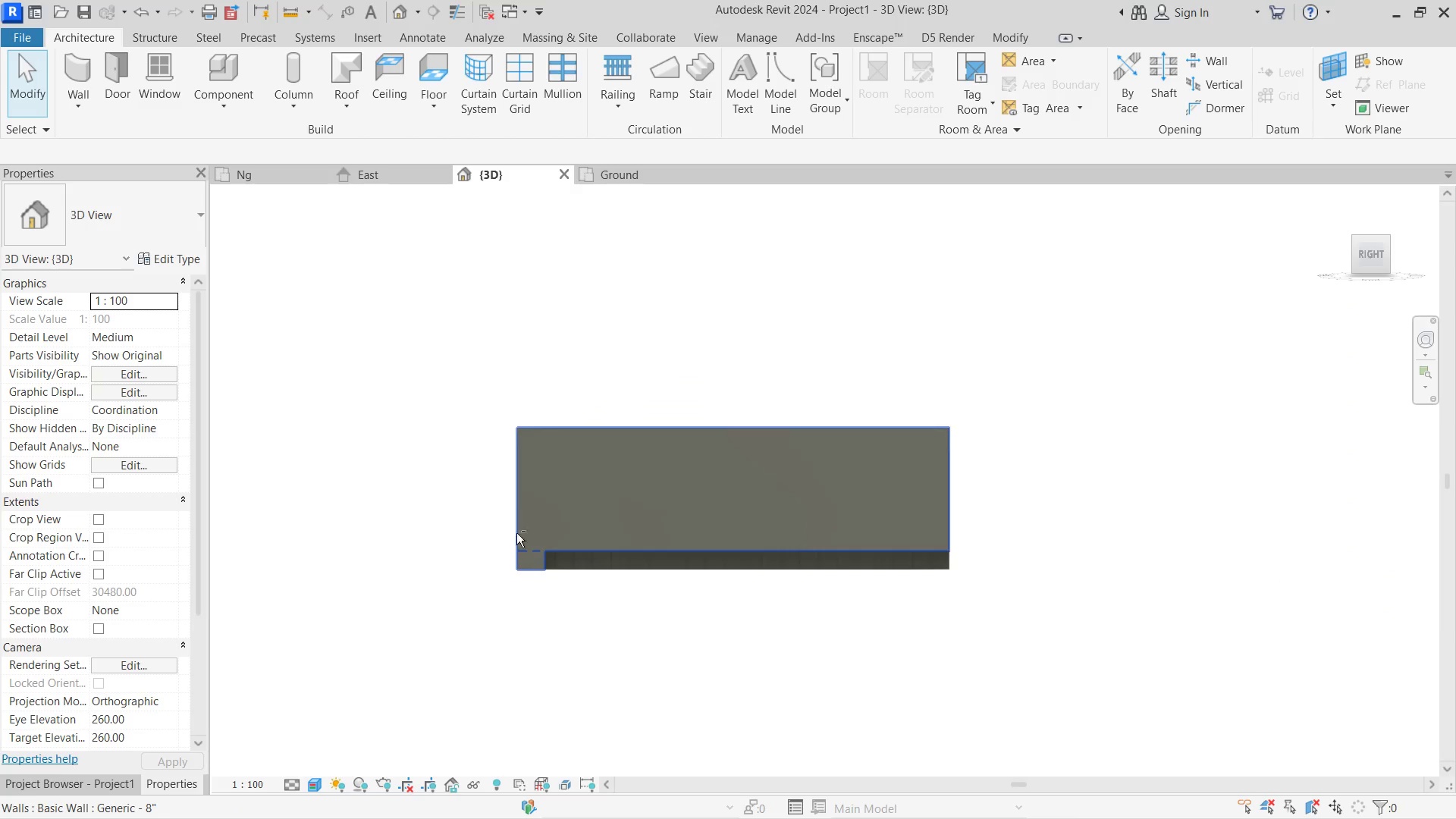 
hold_key(key=ShiftLeft, duration=0.42)
double_click([508, 683])
 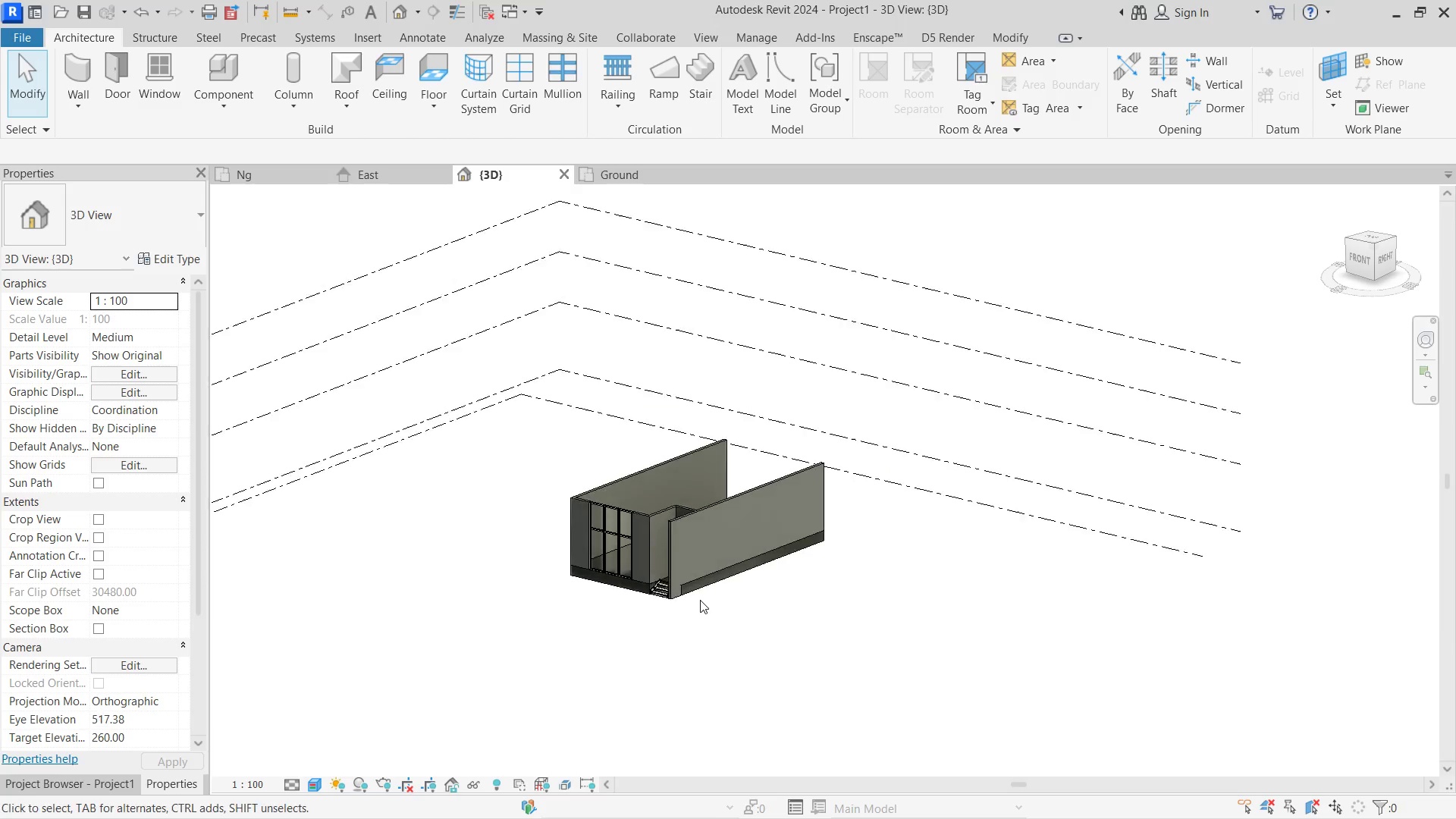 
scroll: coordinate [762, 575], scroll_direction: down, amount: 4.0
 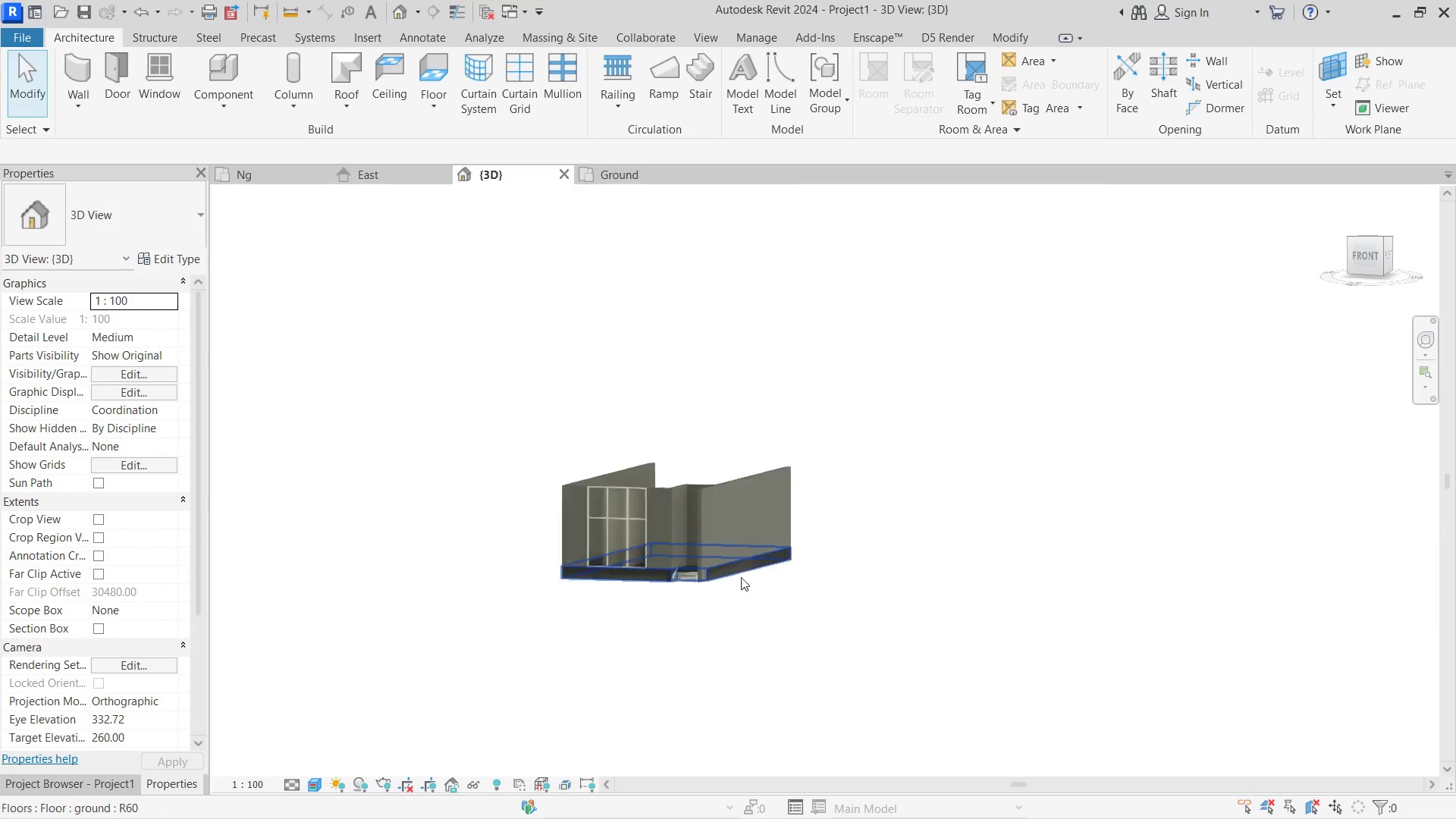 
scroll: coordinate [664, 593], scroll_direction: up, amount: 7.0
 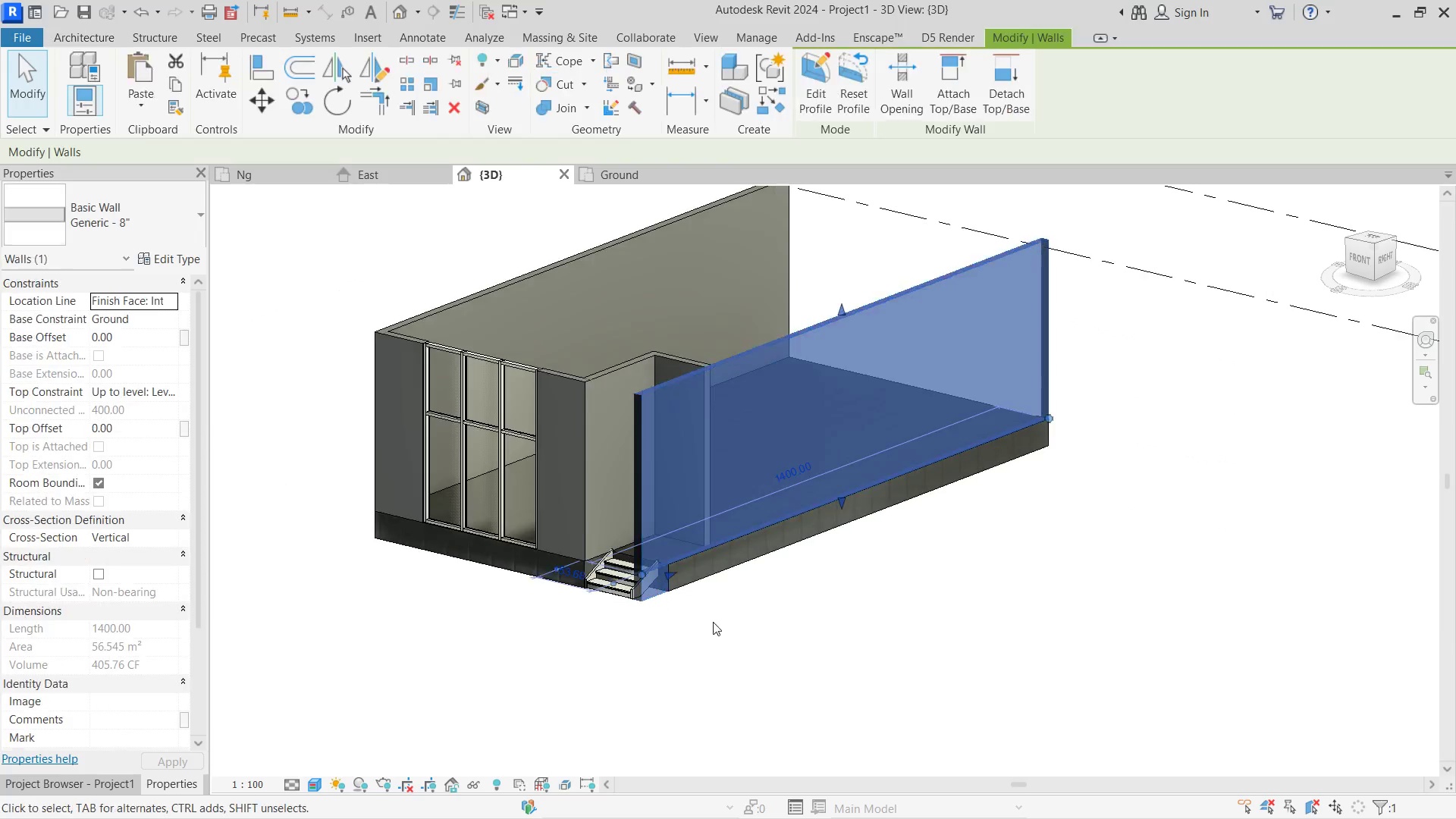 
double_click([706, 637])
 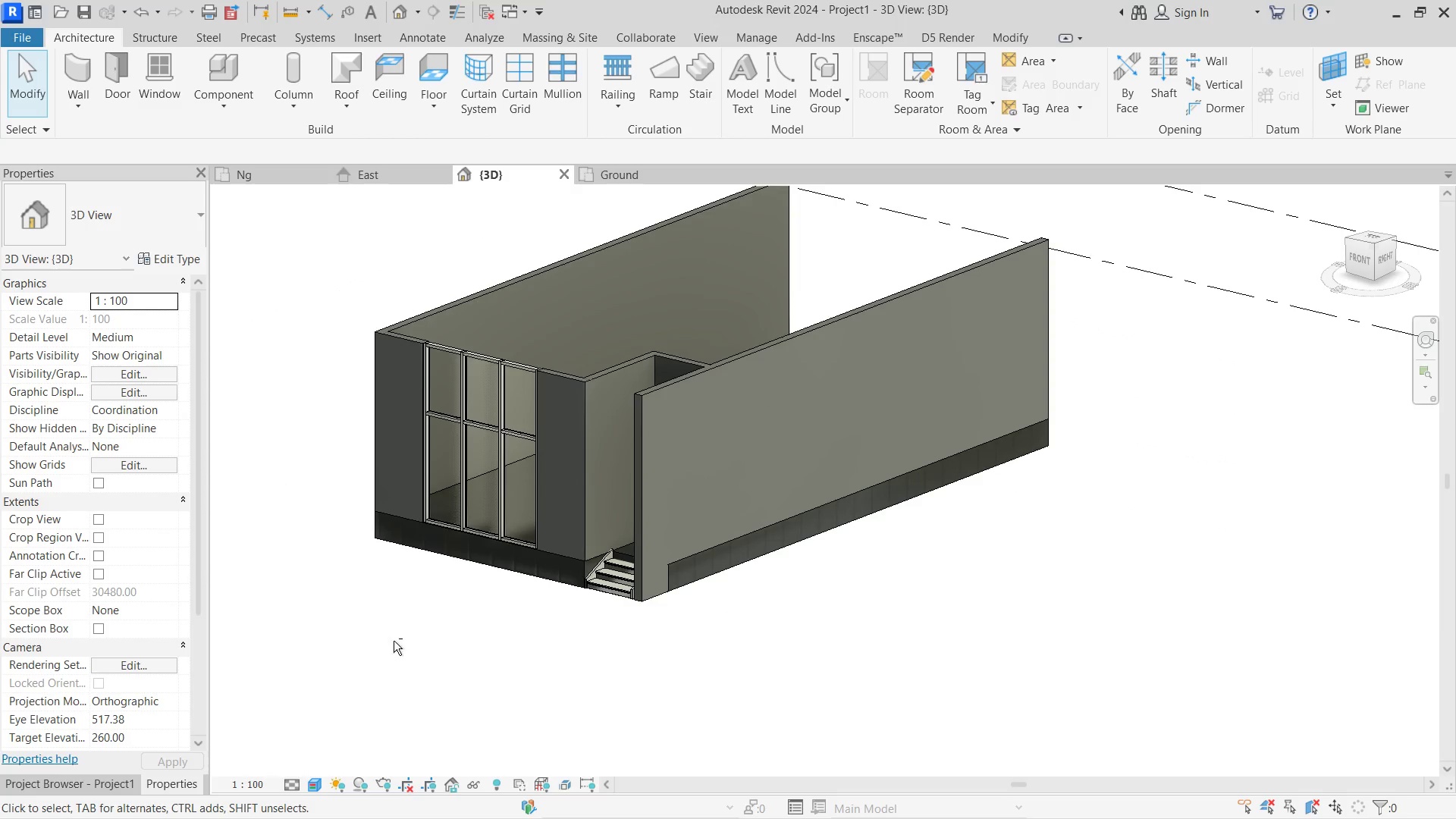 
hold_key(key=ShiftLeft, duration=0.5)
triple_click([594, 669])
 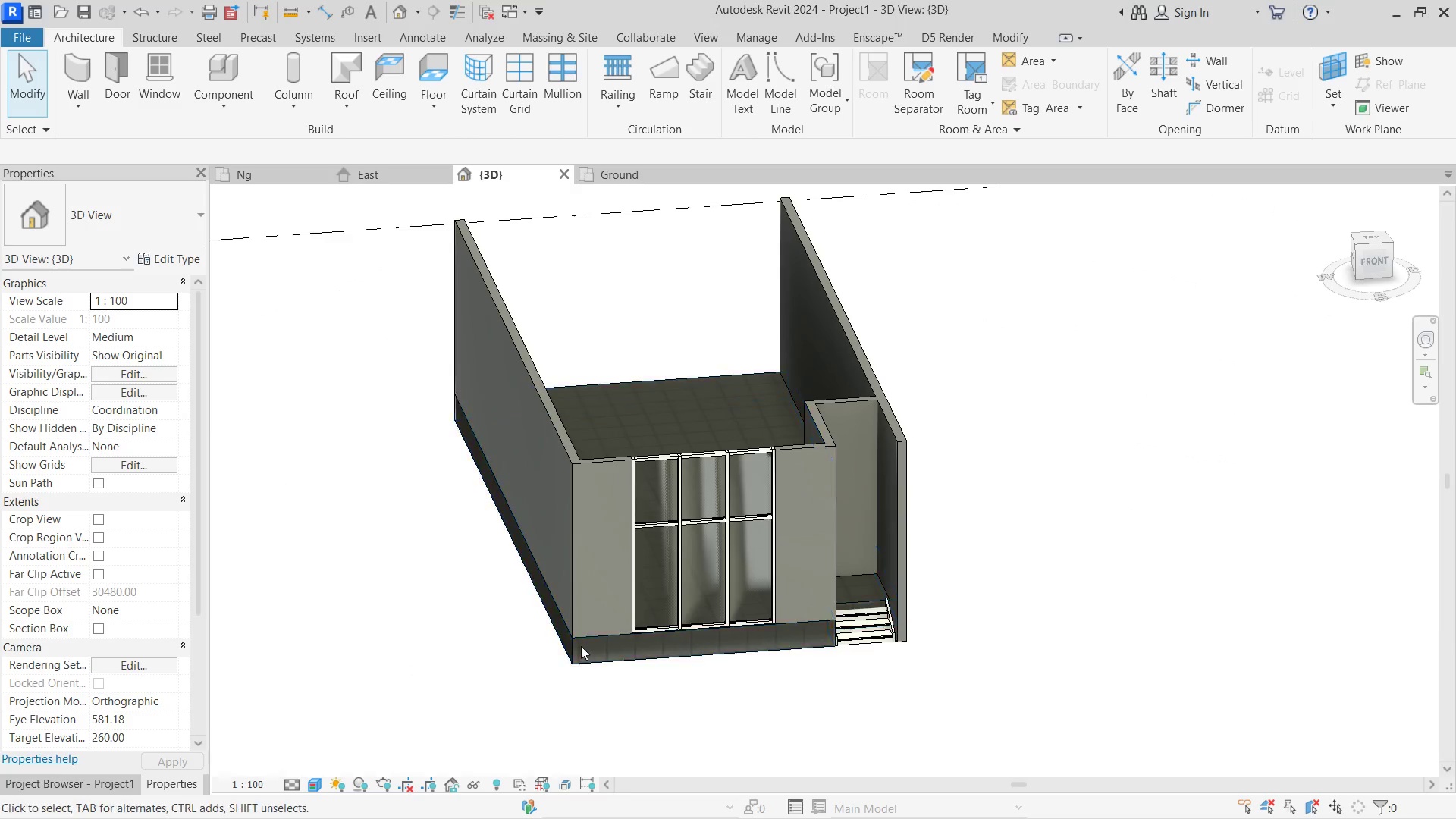 
hold_key(key=ShiftLeft, duration=0.47)
 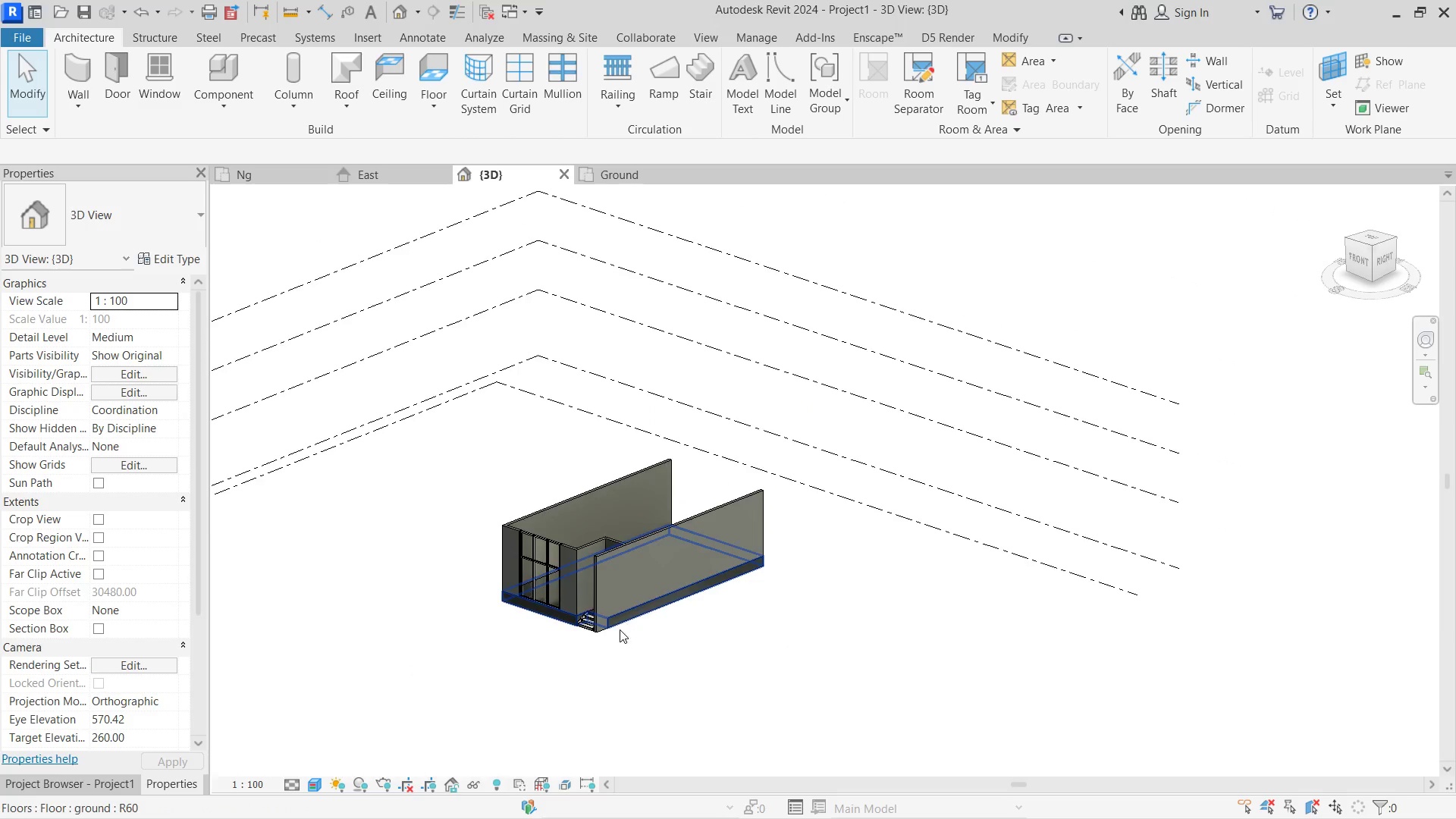 
scroll: coordinate [581, 646], scroll_direction: down, amount: 7.0
 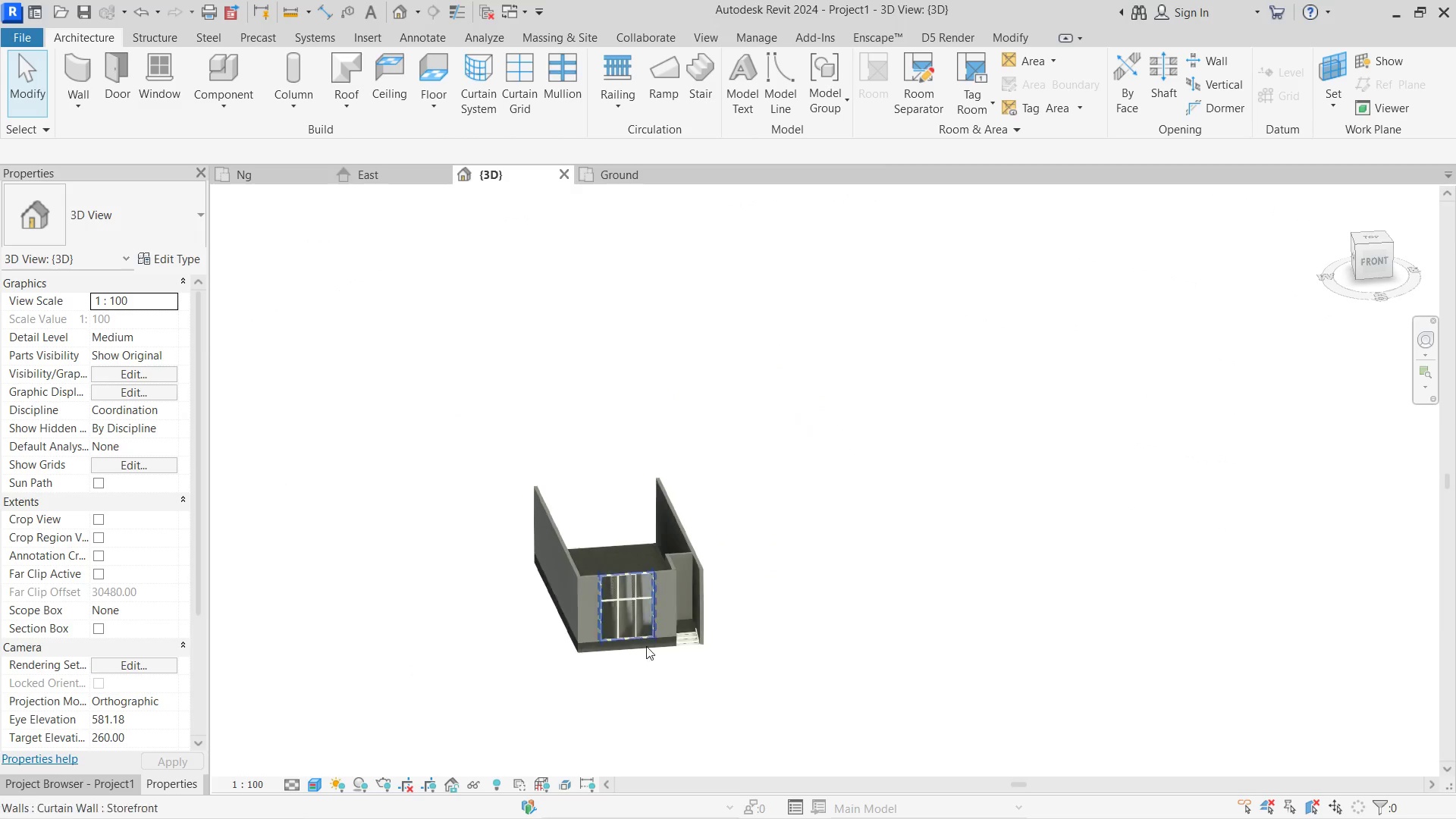 
scroll: coordinate [591, 623], scroll_direction: up, amount: 8.0
 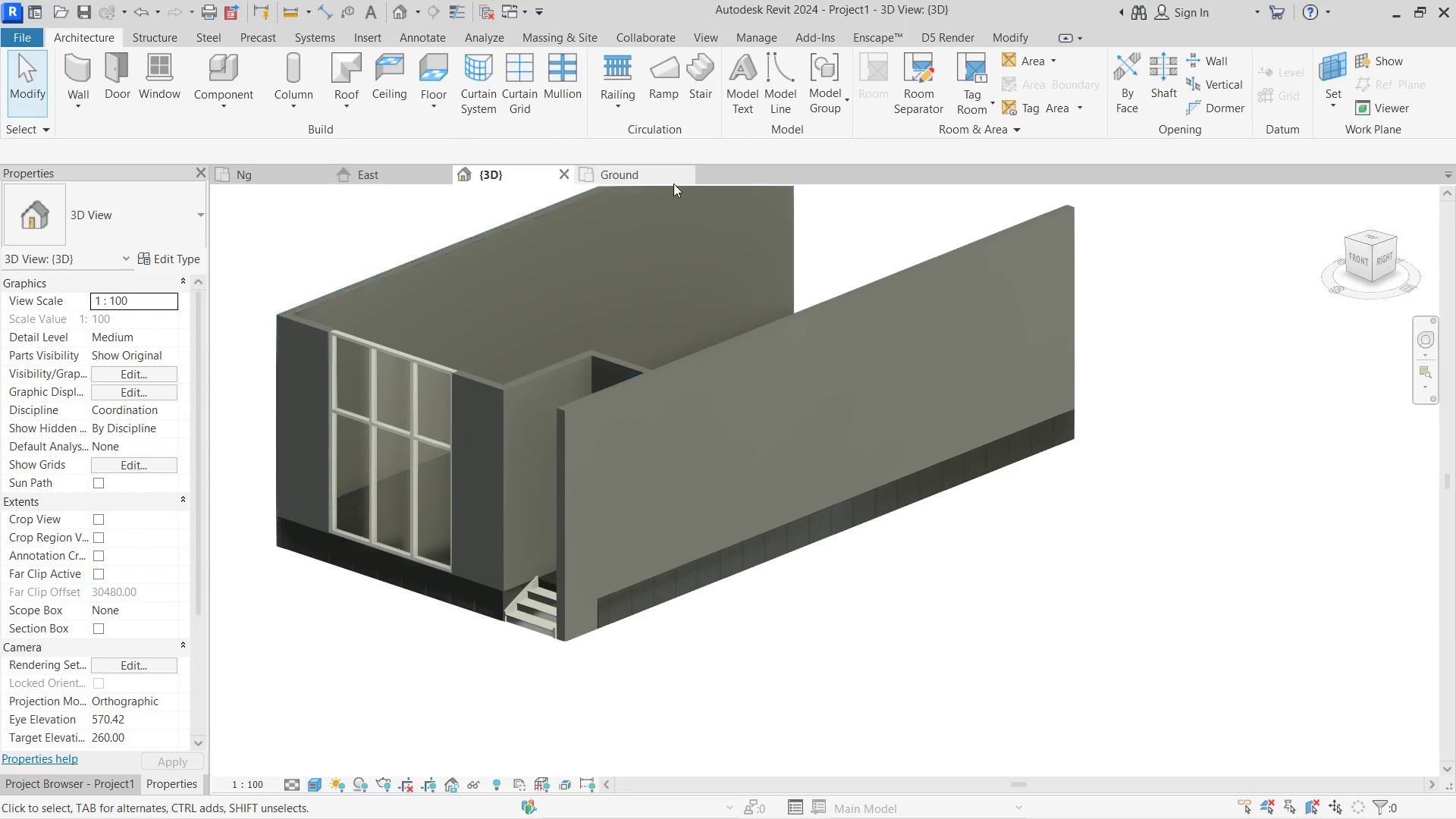 
left_click([591, 173])
 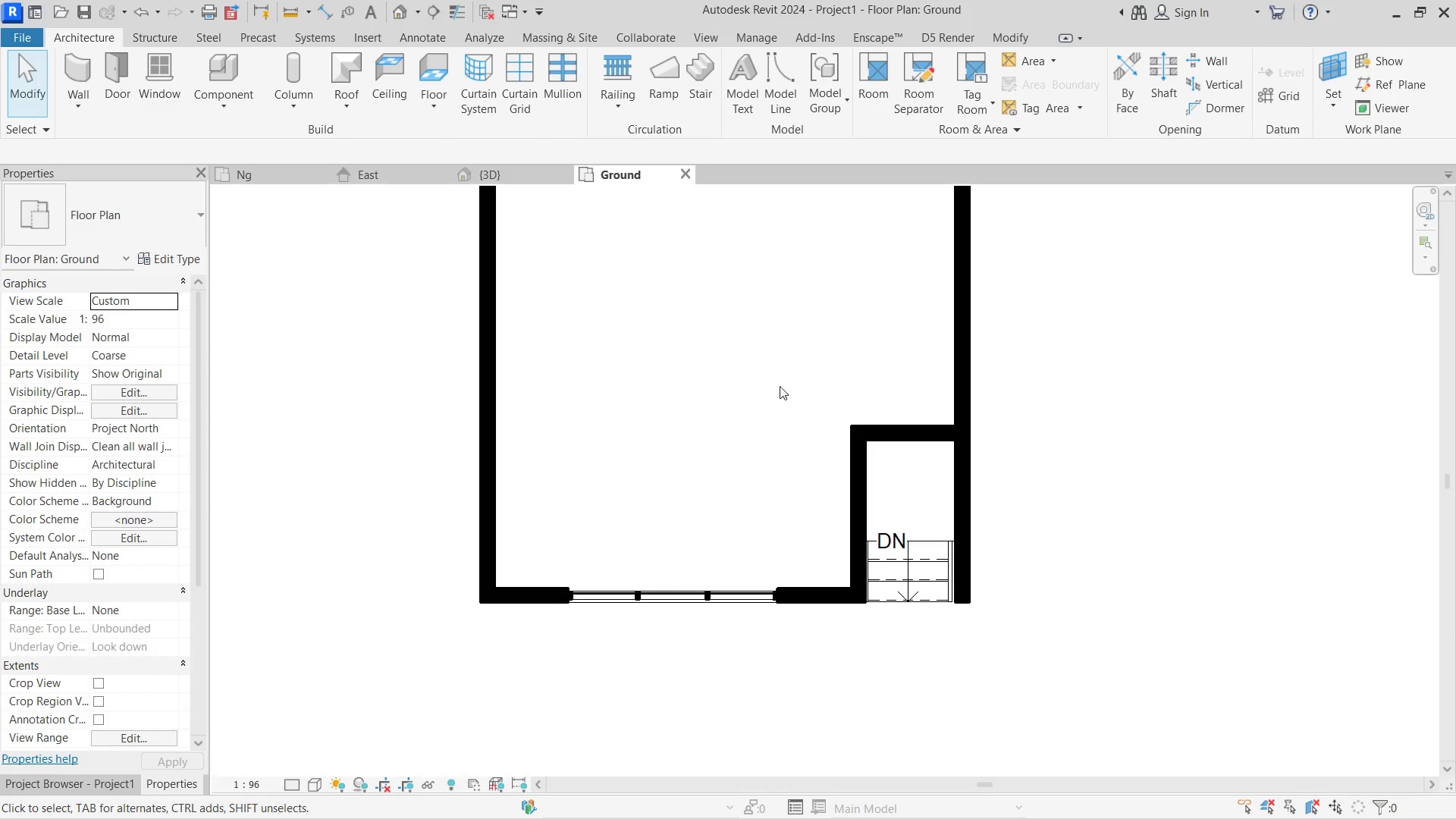 
scroll: coordinate [870, 438], scroll_direction: up, amount: 3.0
 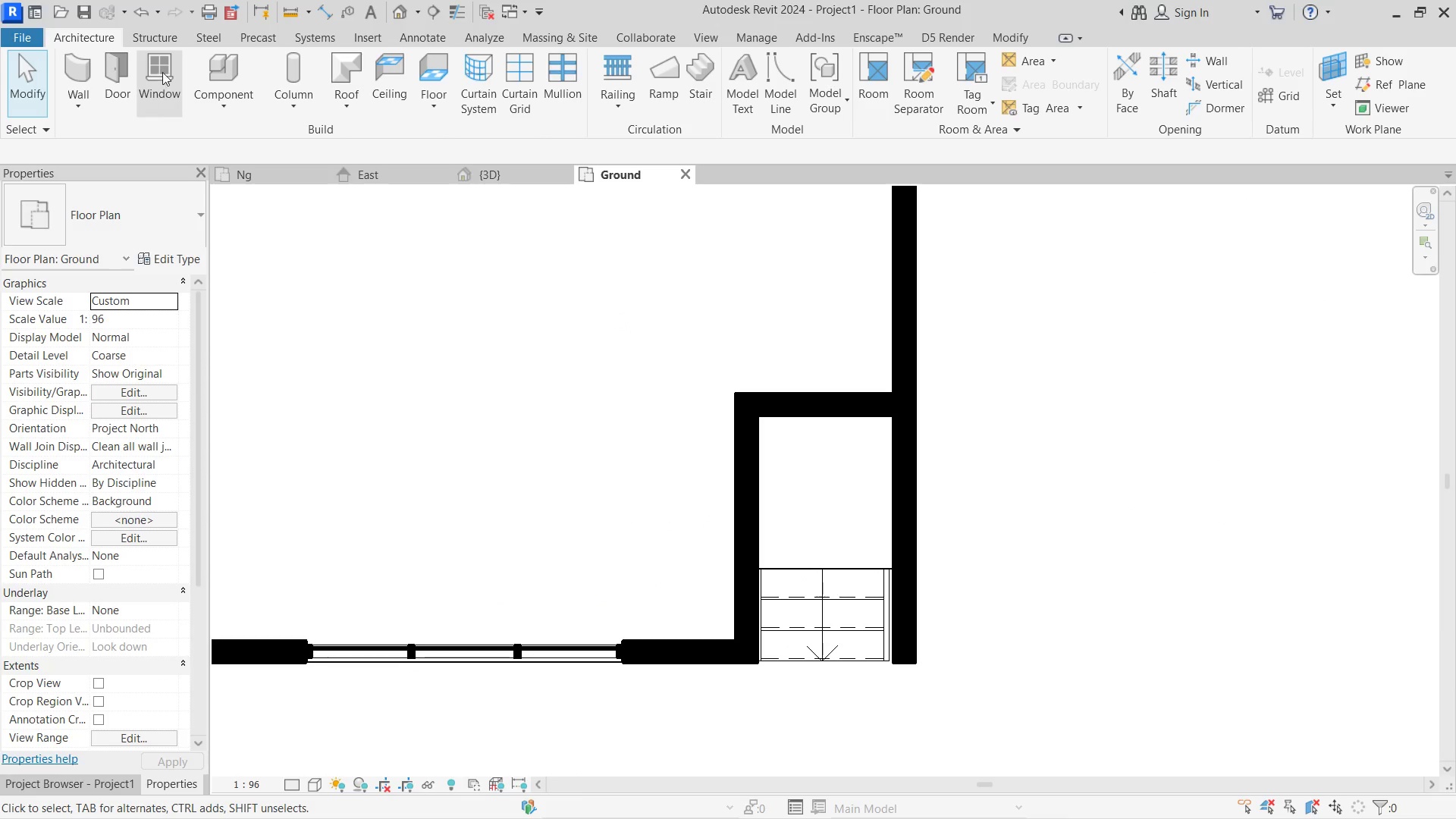 
left_click([165, 72])
 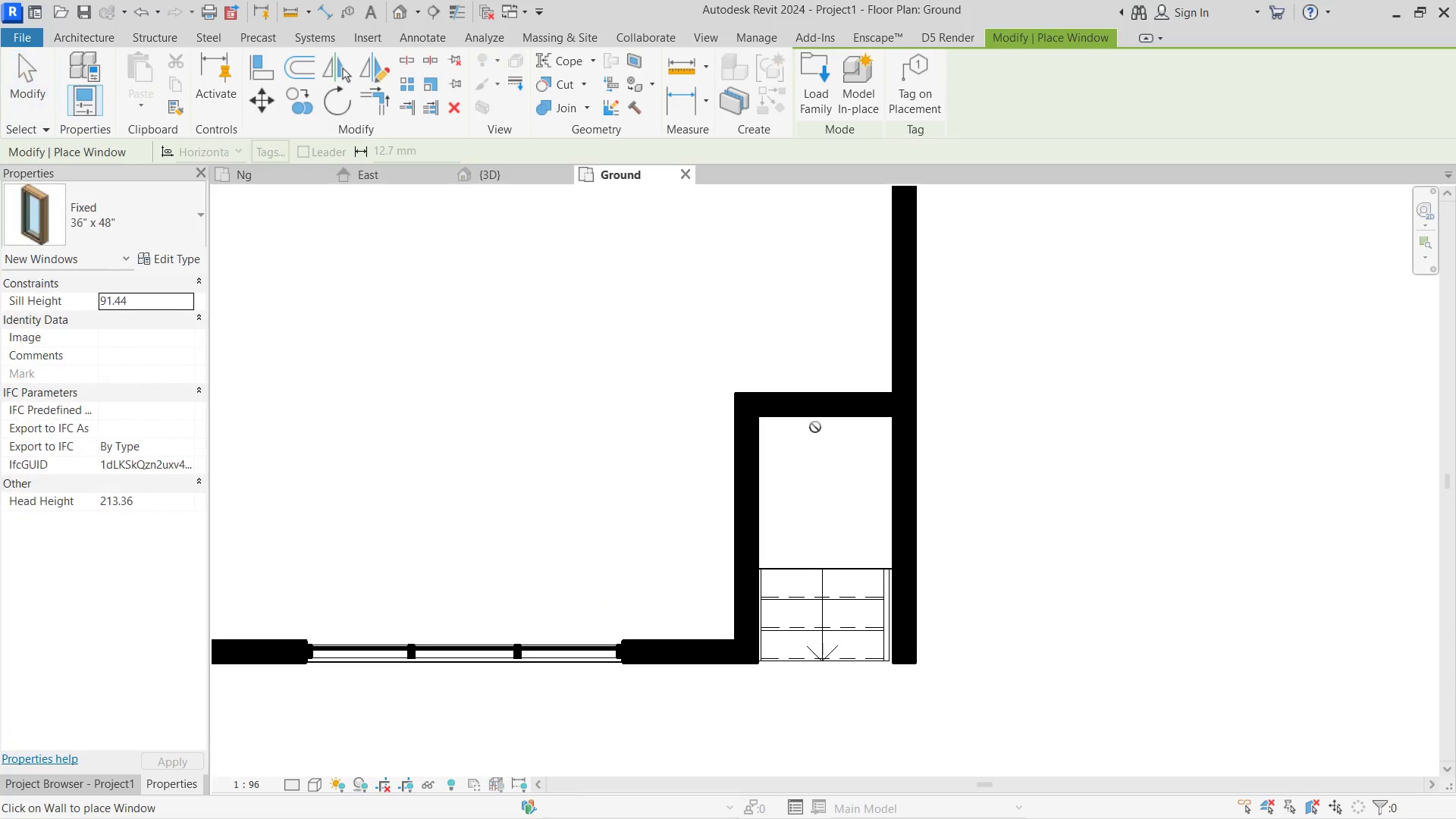 
scroll: coordinate [797, 410], scroll_direction: up, amount: 2.0
 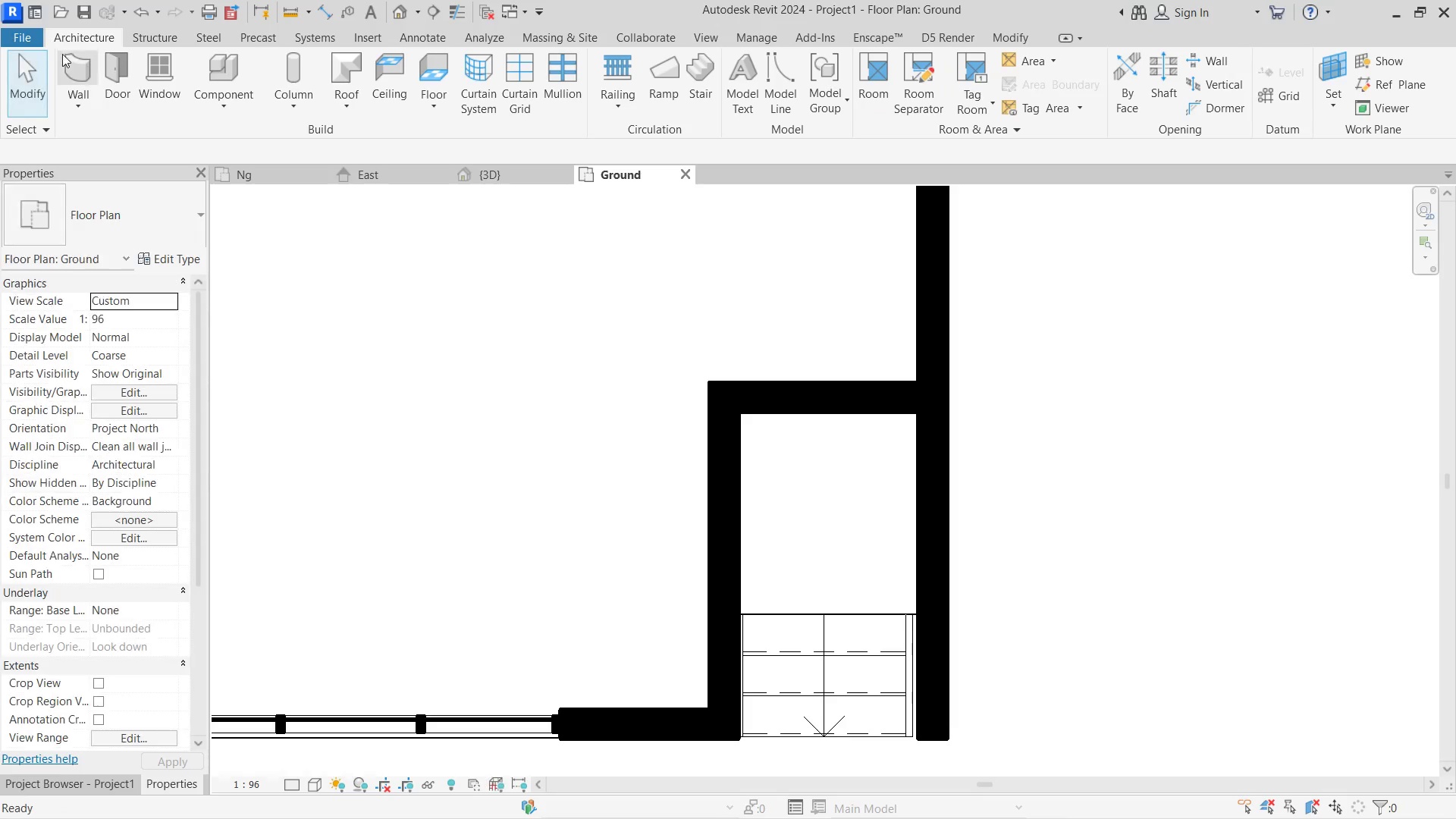 
mouse_move([146, 66])
 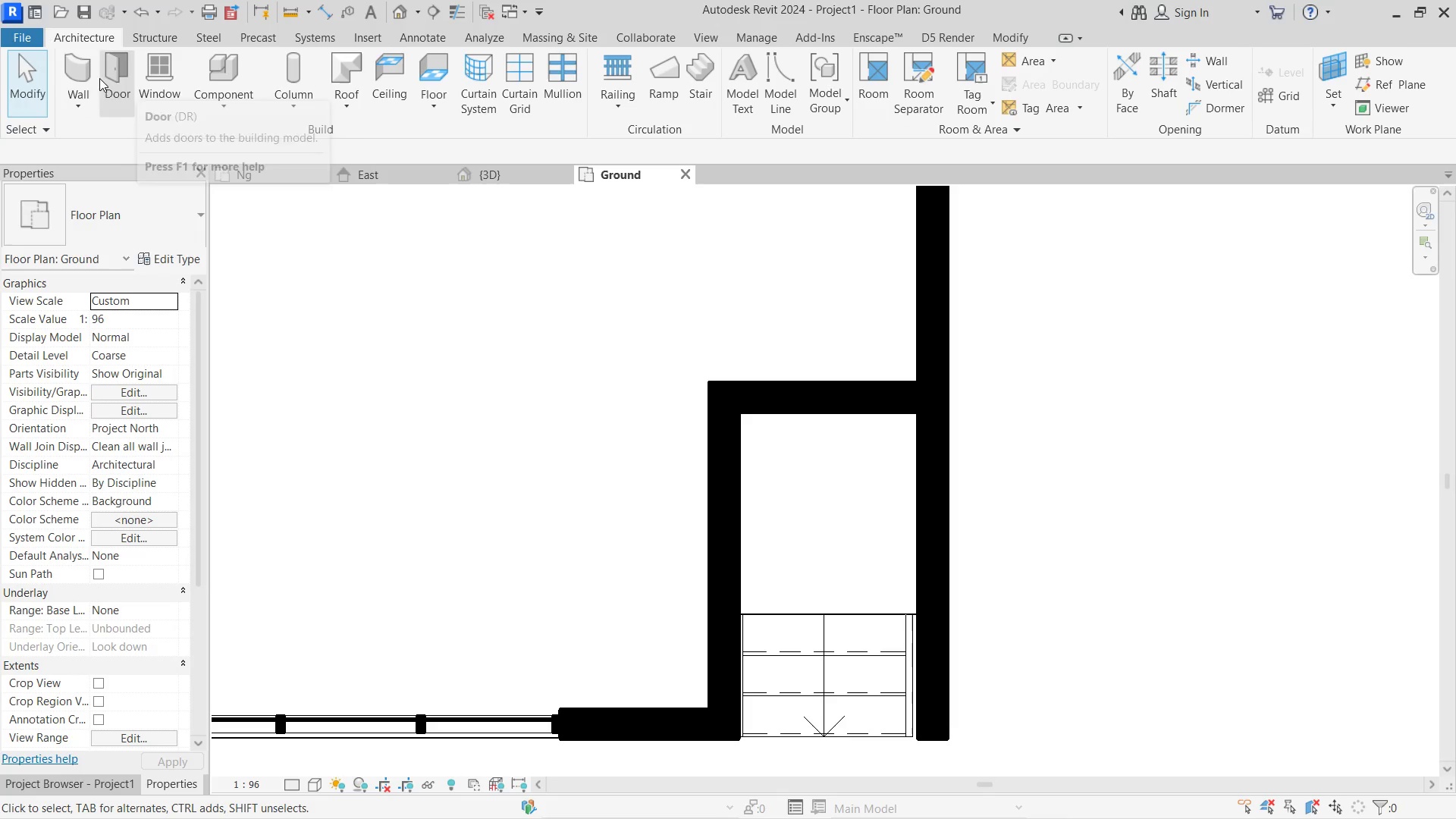 
left_click([71, 108])
 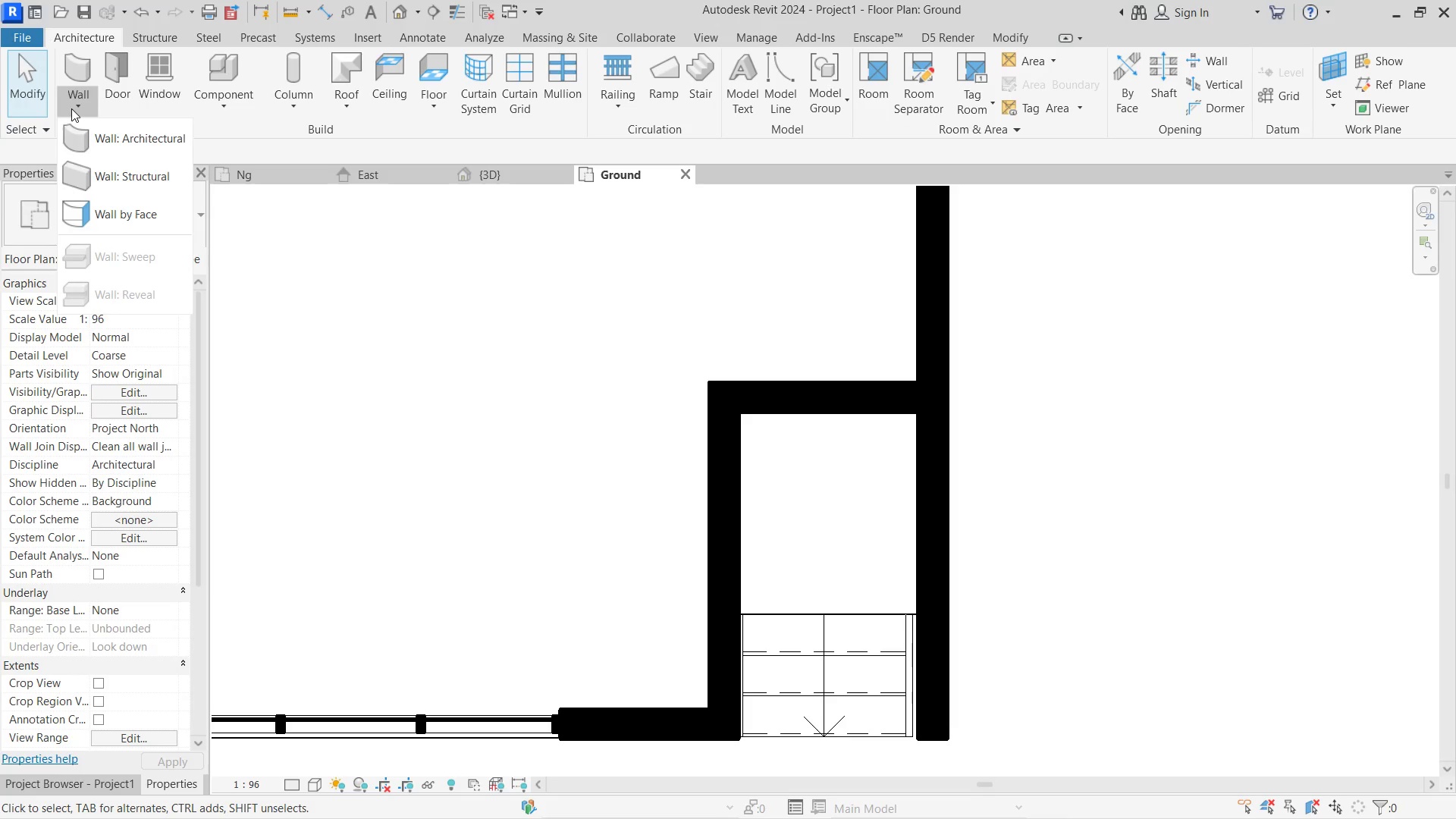 
left_click([71, 108])
 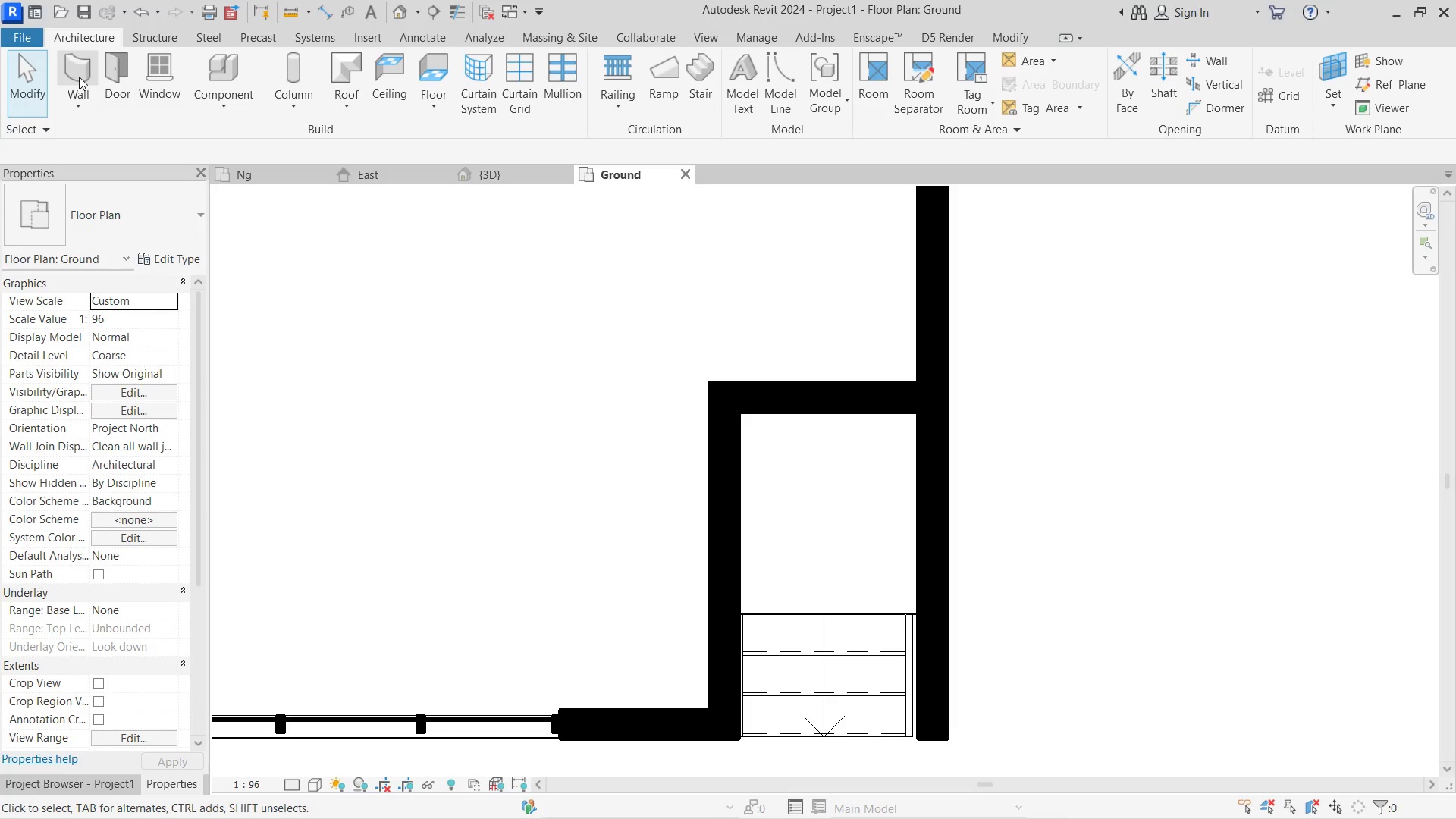 
left_click([79, 77])
 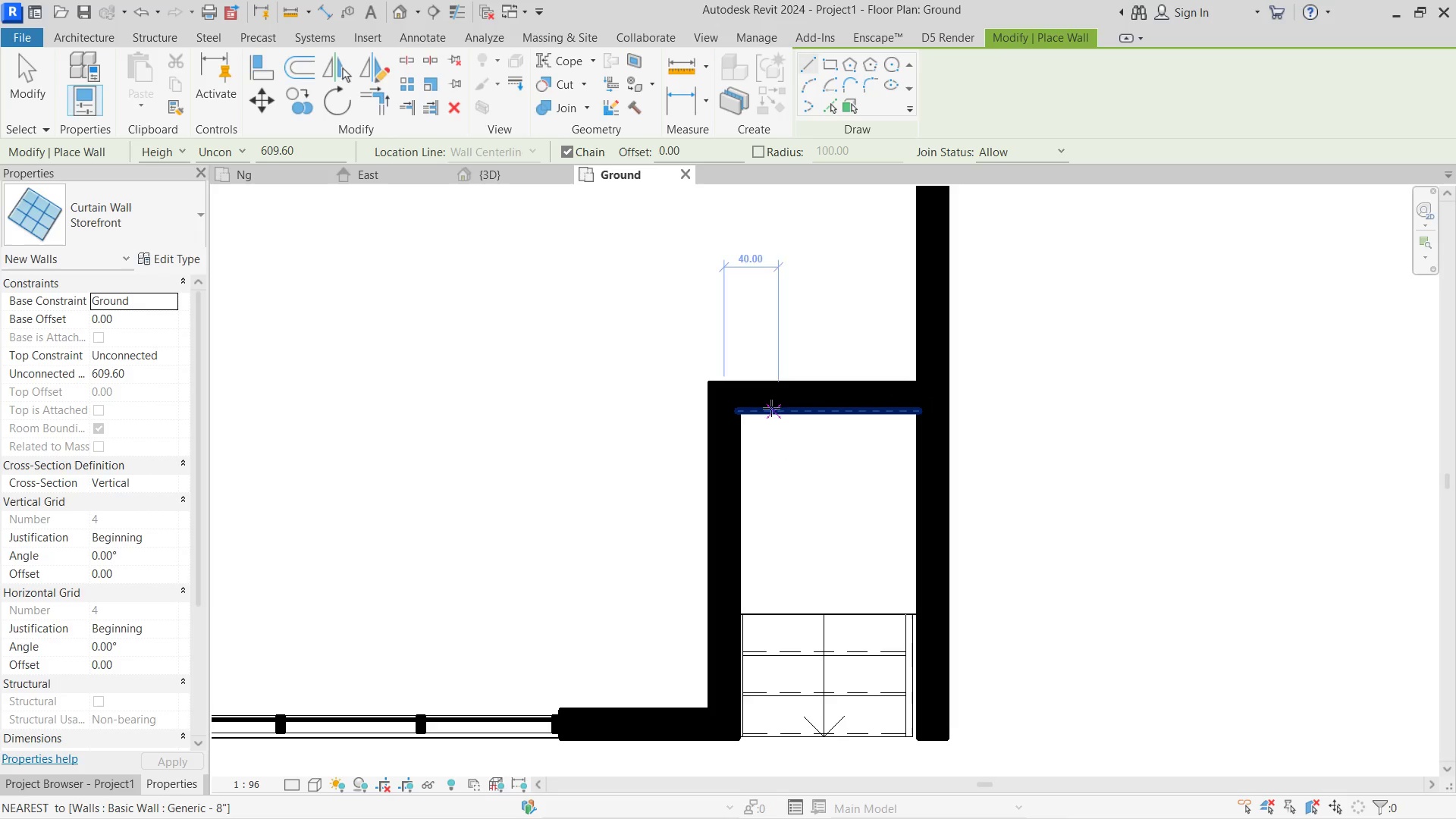 
left_click([758, 399])
 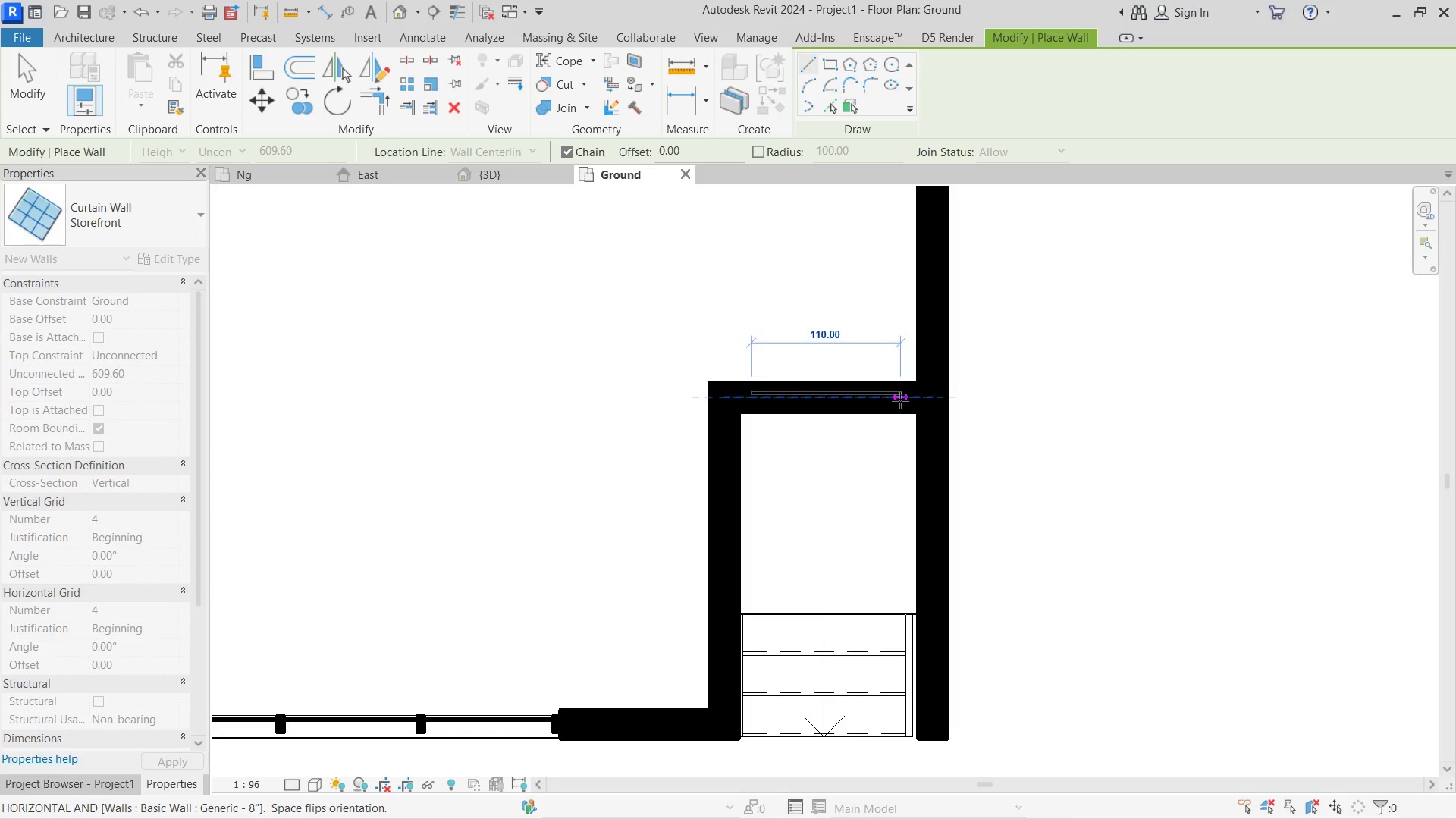 
left_click([902, 400])
 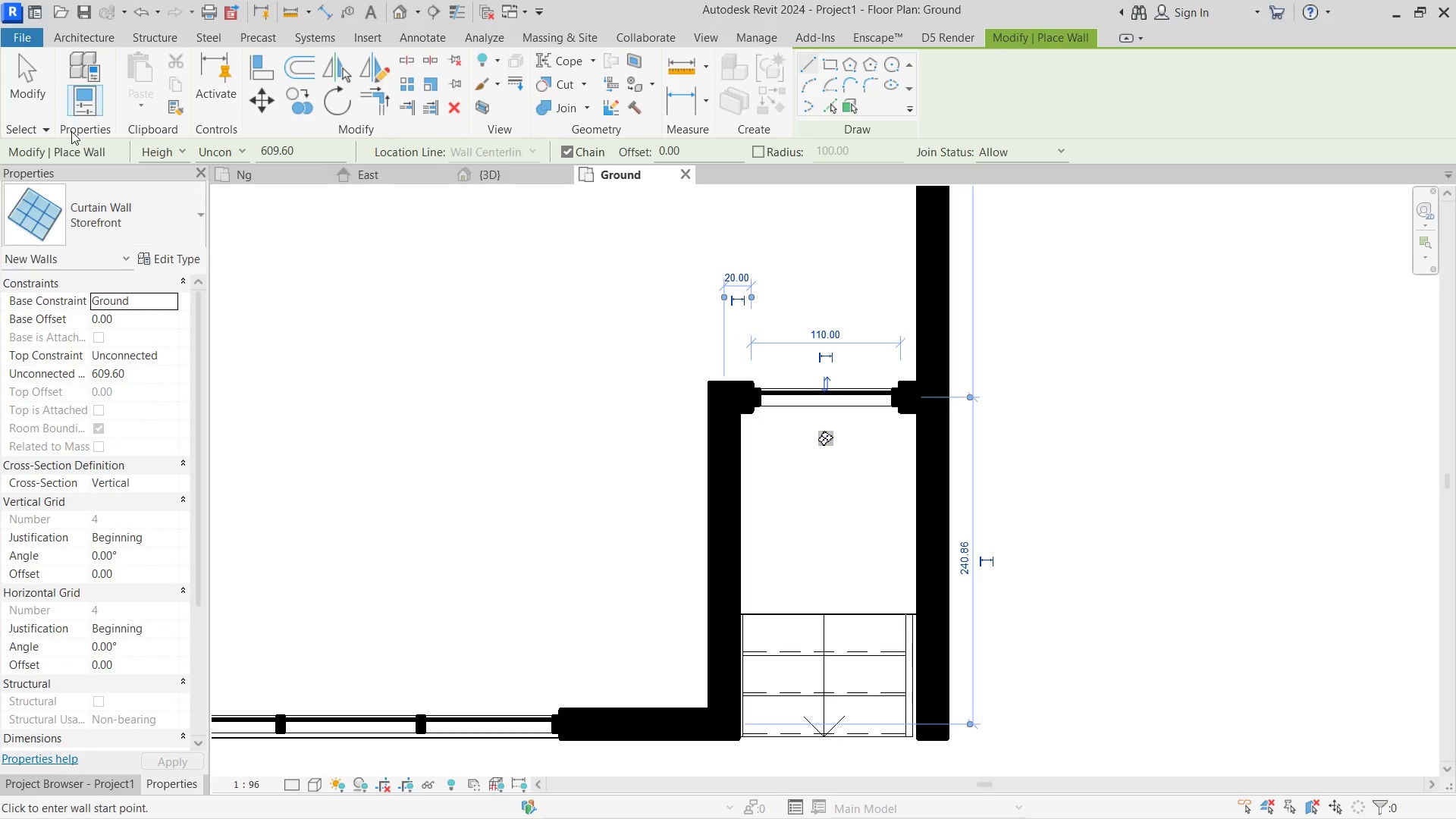 
left_click([46, 84])
 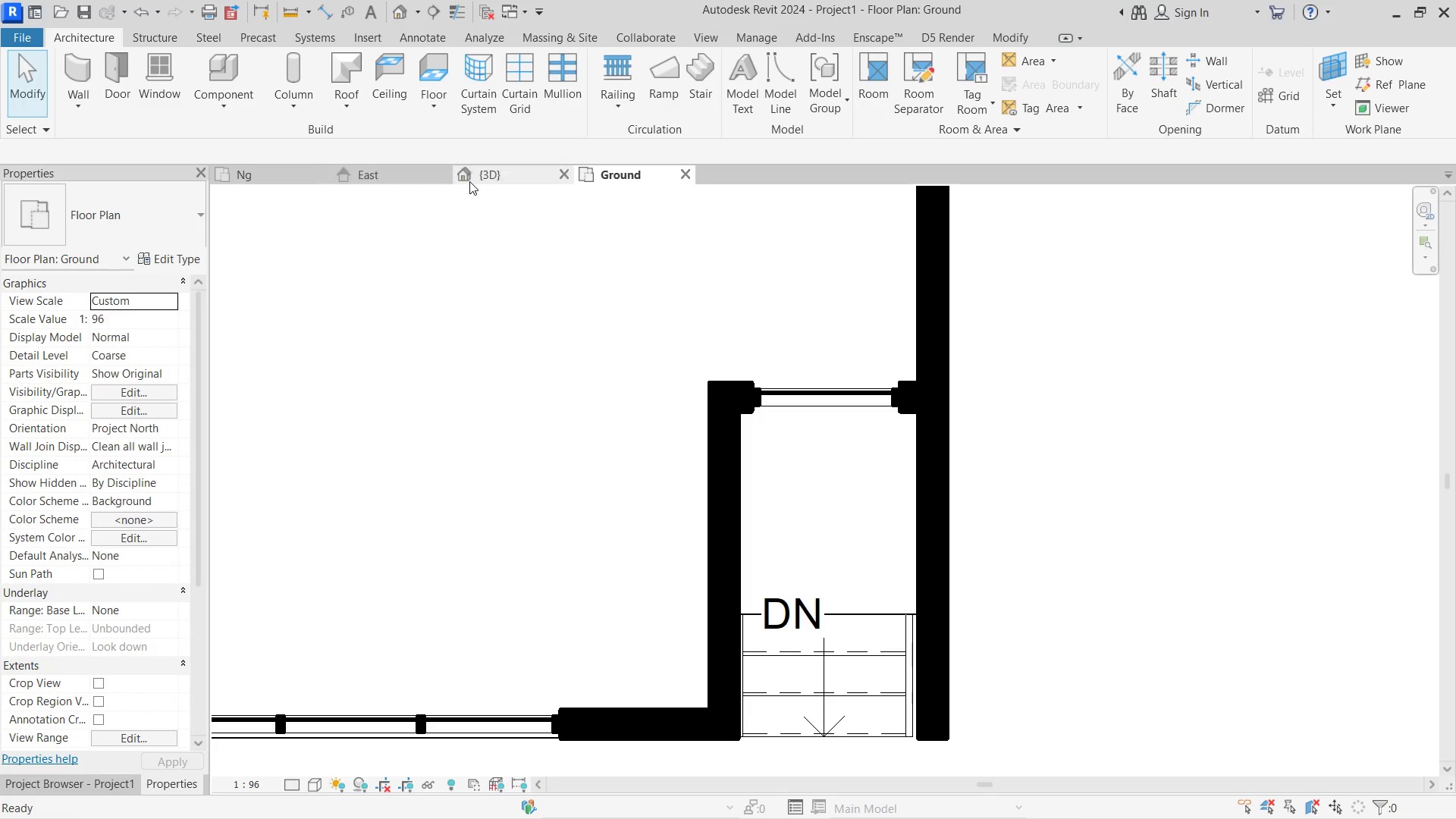 
left_click([475, 183])
 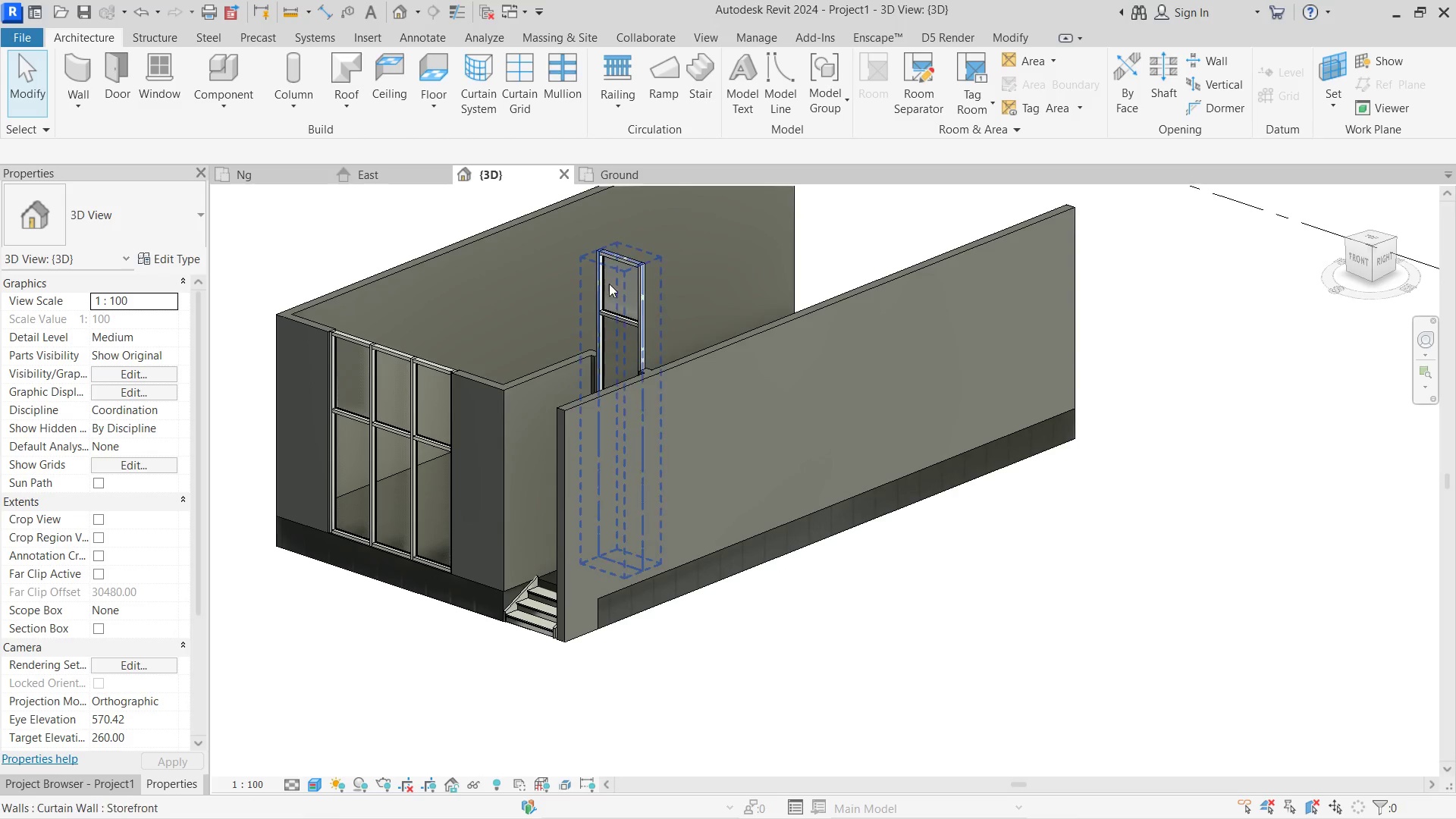 
left_click([610, 279])
 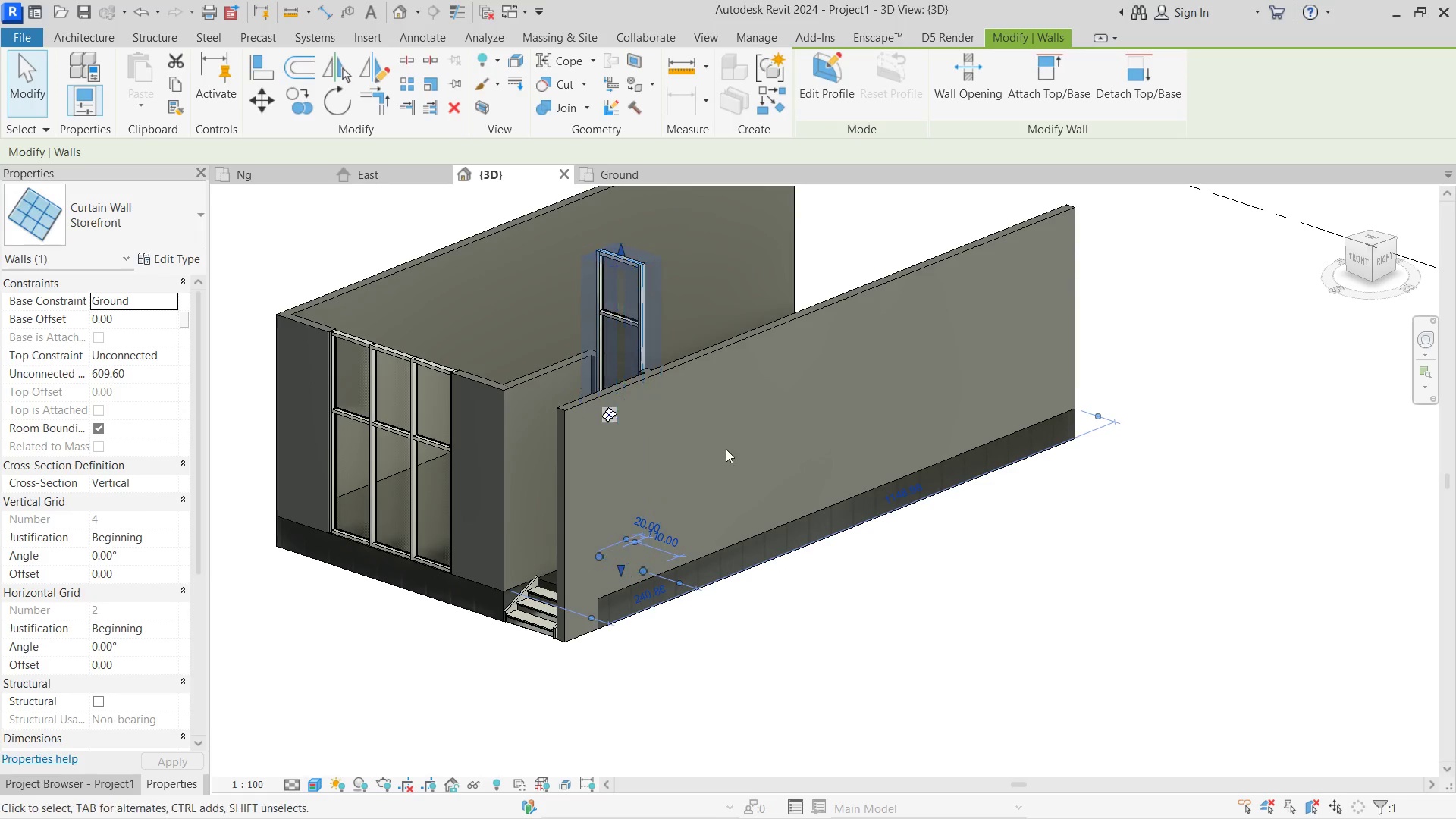 
hold_key(key=ShiftLeft, duration=0.62)
 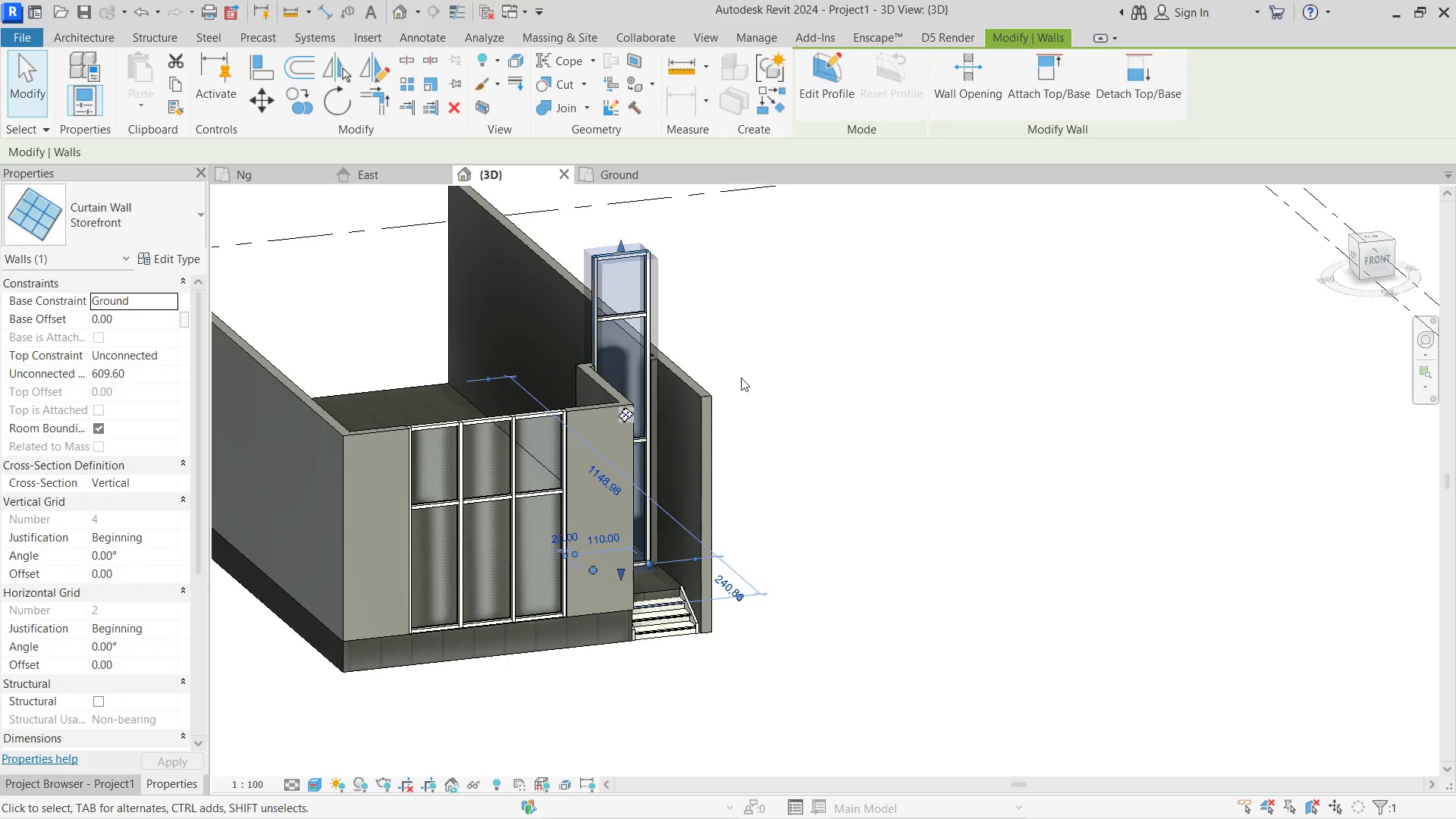 
hold_key(key=ShiftLeft, duration=0.47)
 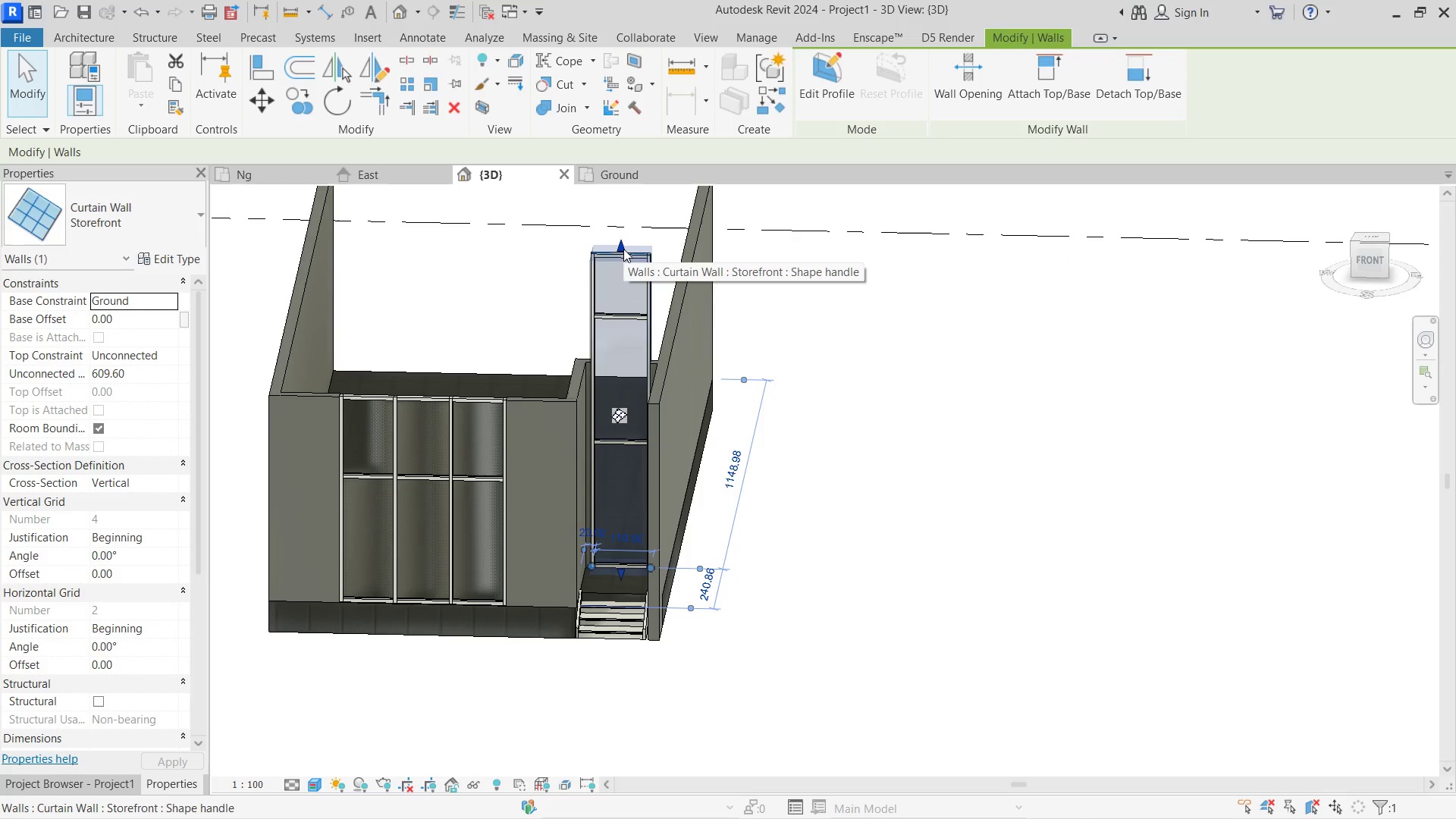 
wait(5.61)
 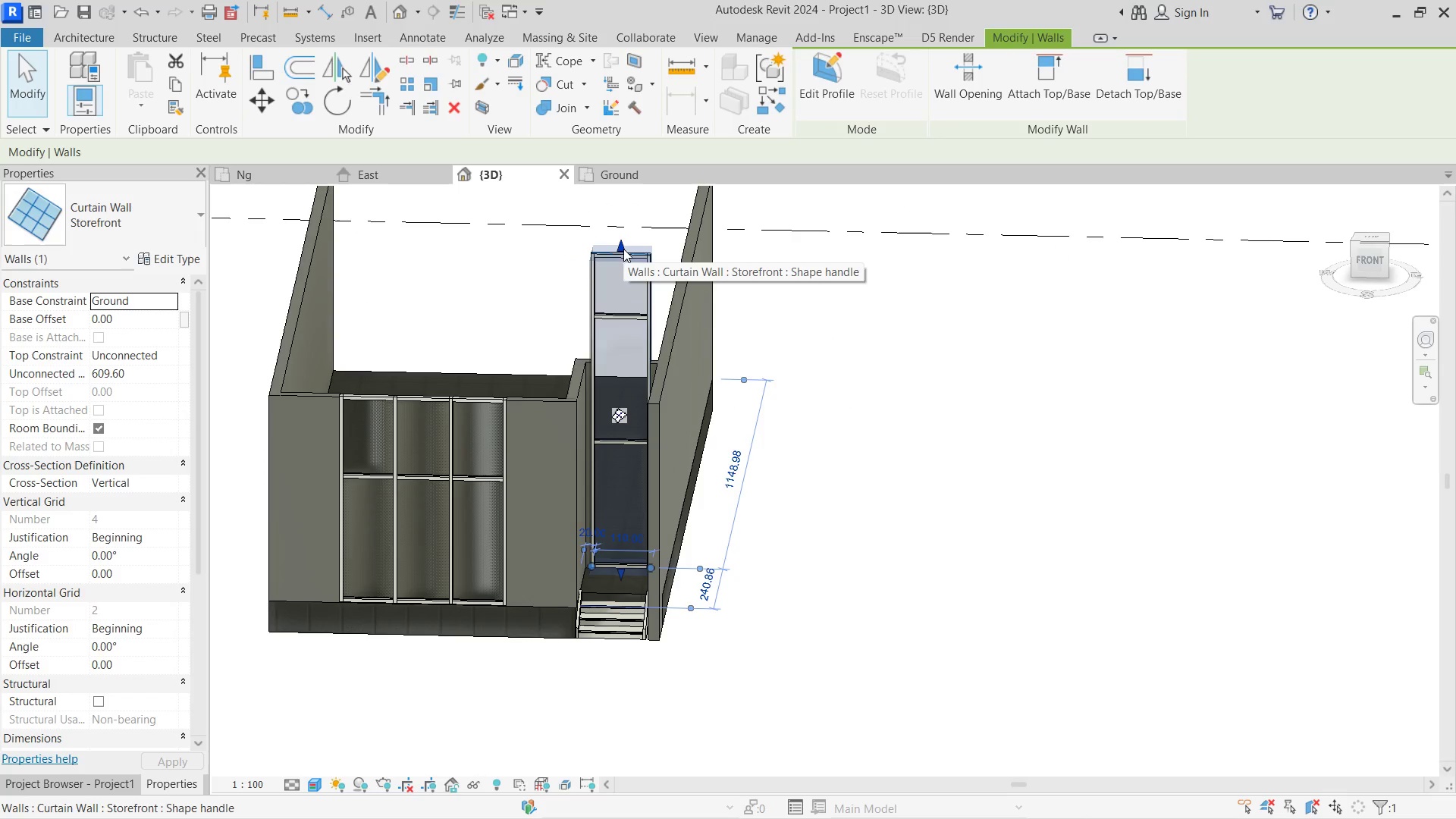 
left_click([166, 356])
 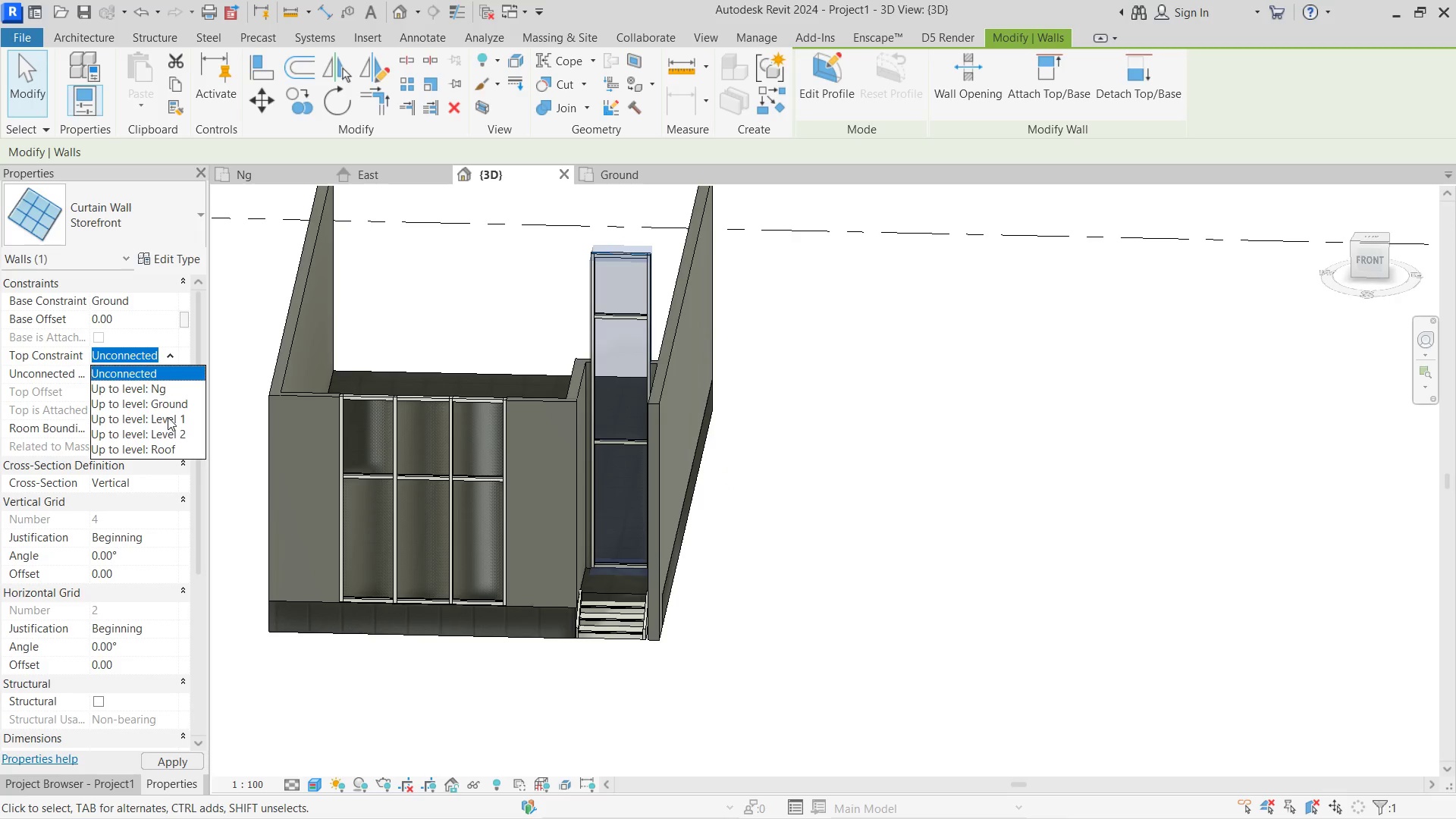 
left_click([168, 417])
 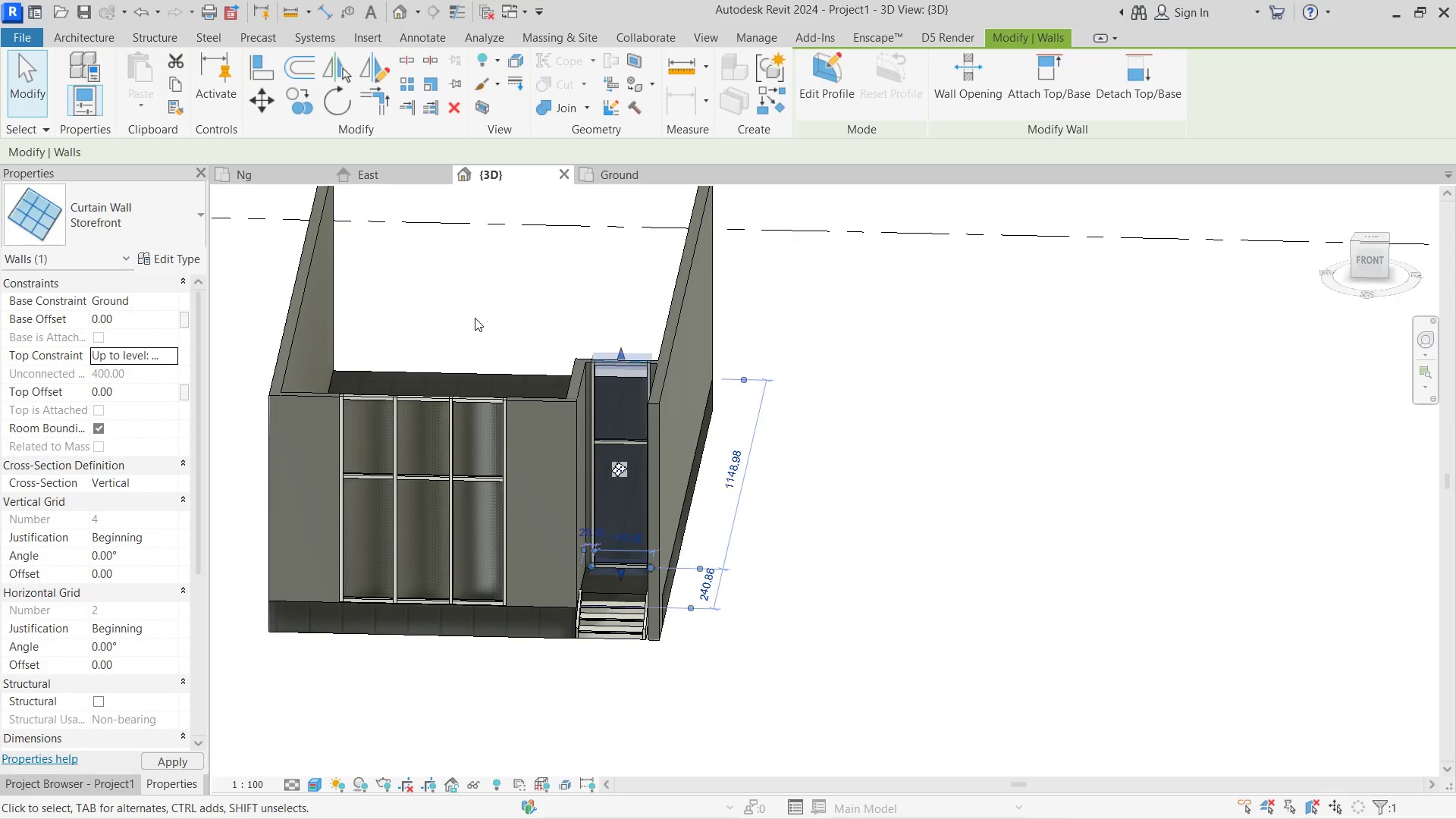 
left_click([475, 318])
 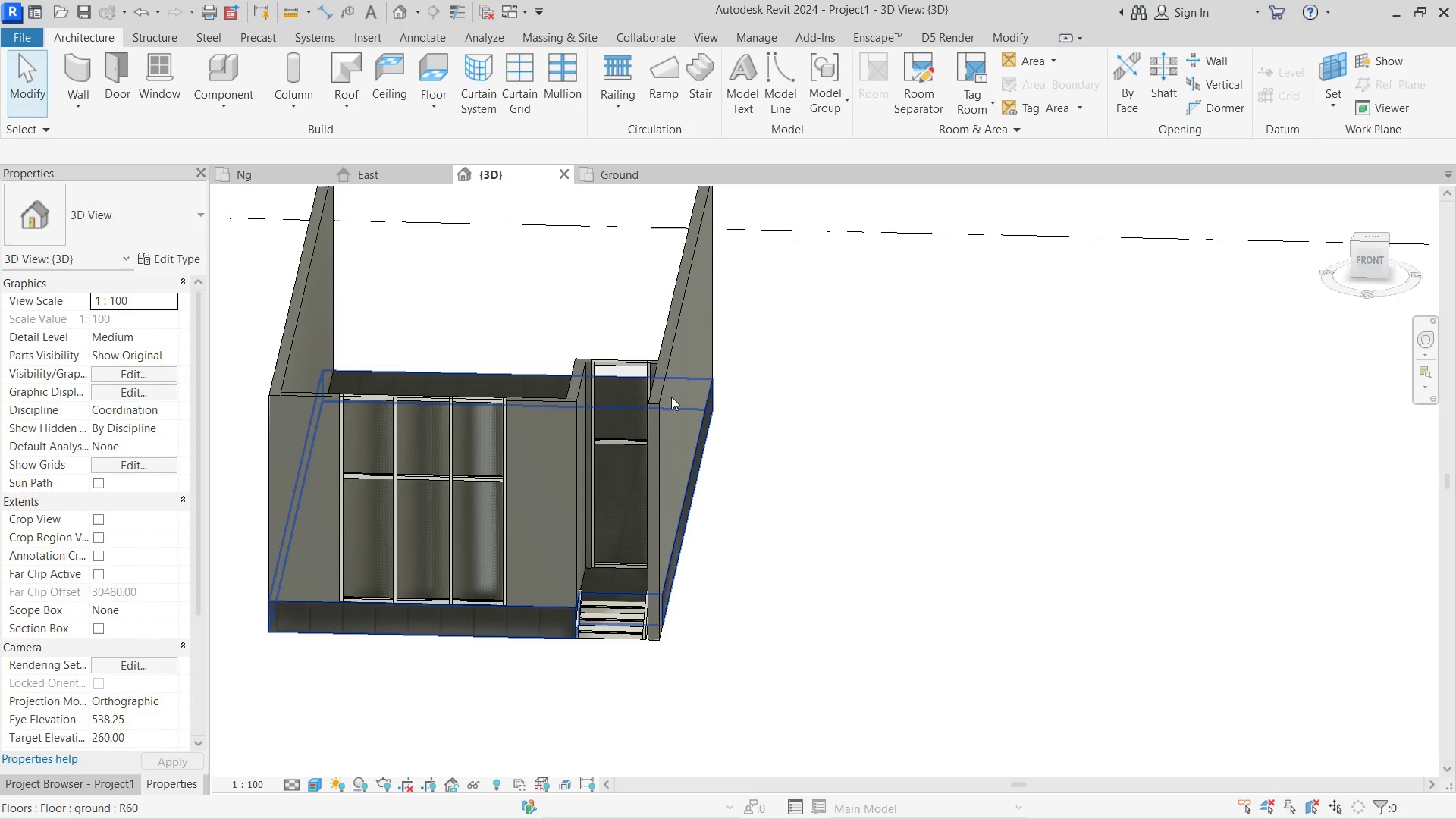 
hold_key(key=ShiftLeft, duration=0.84)
 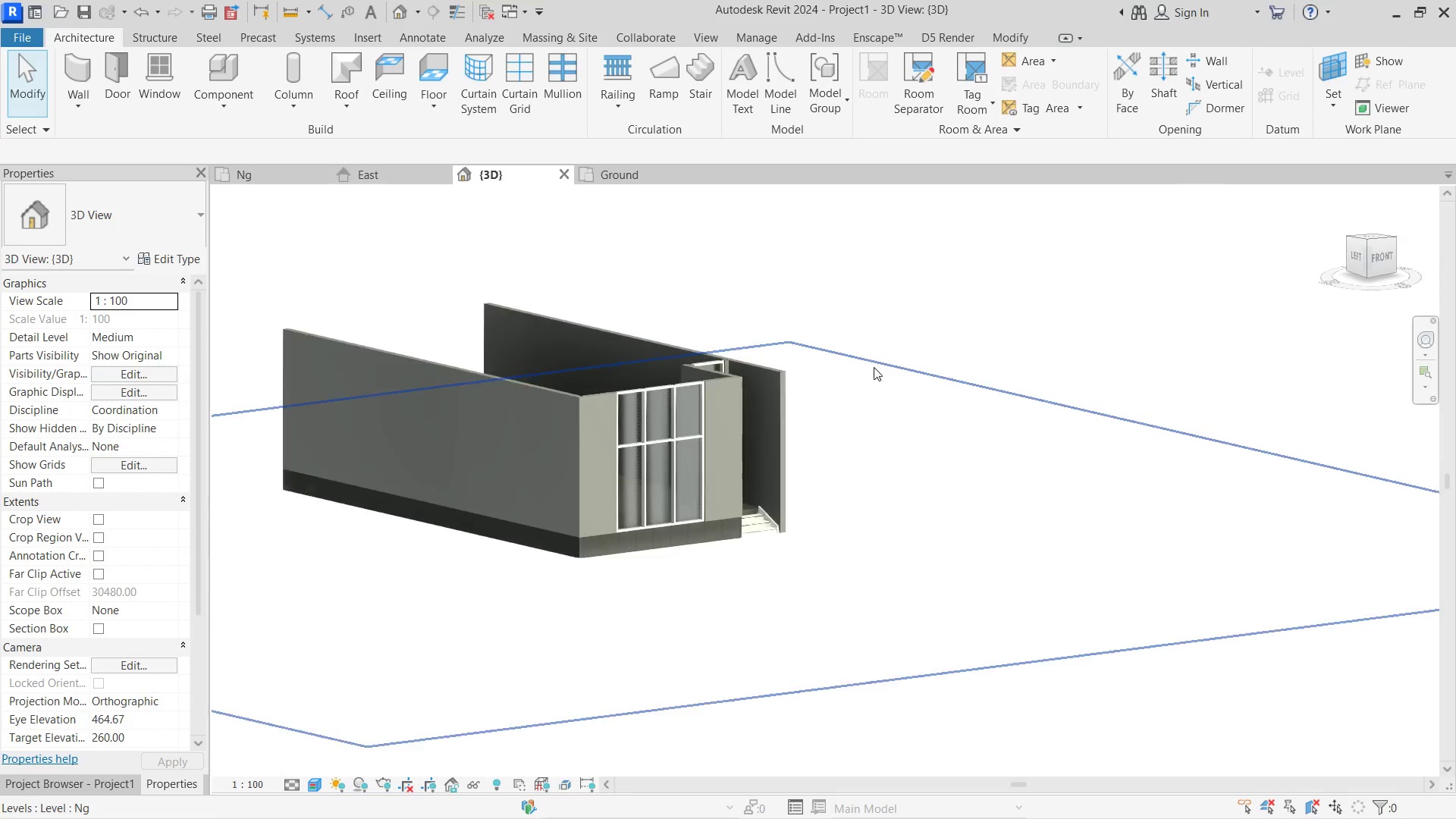 
hold_key(key=ShiftLeft, duration=0.53)
 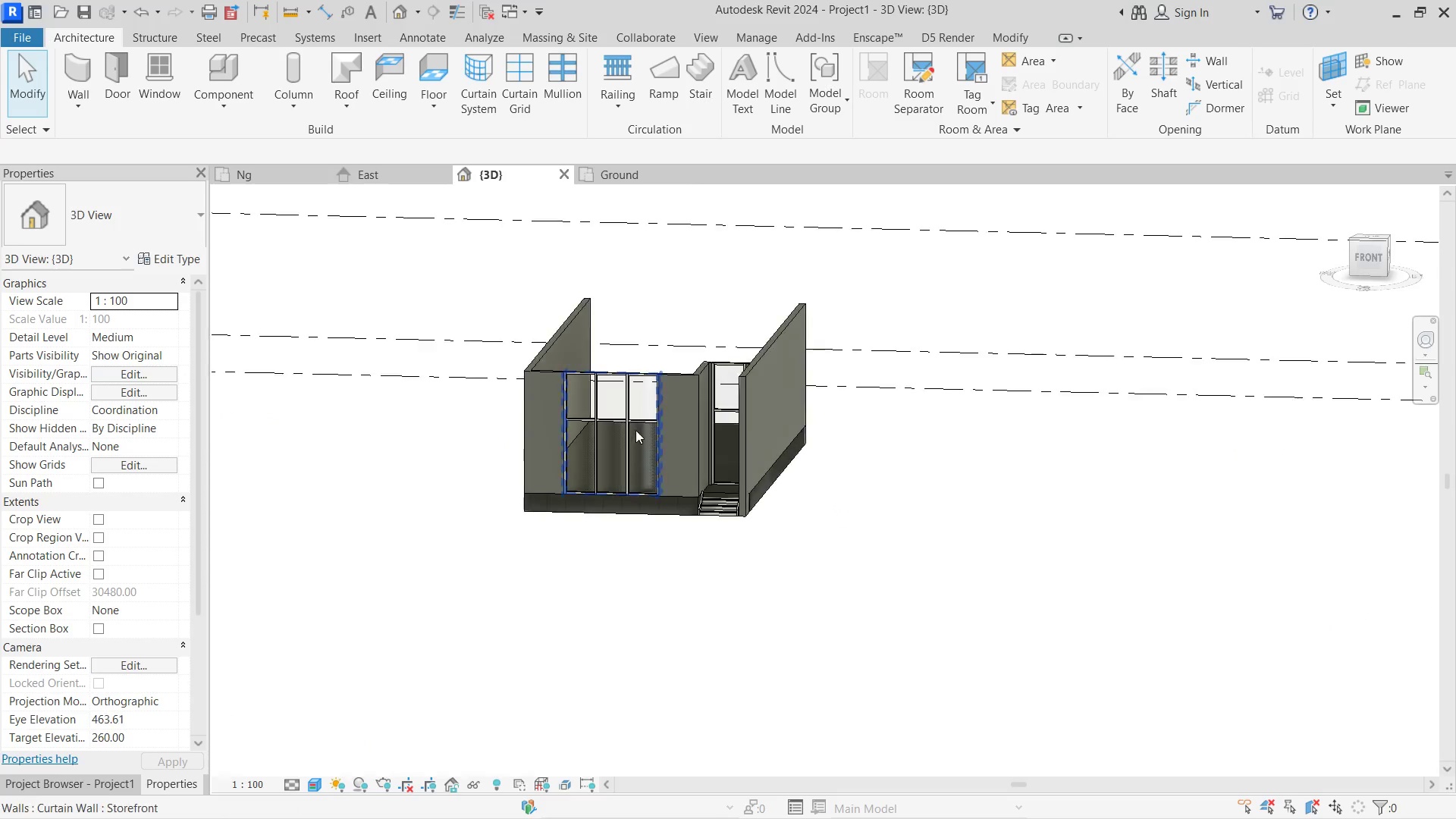 
scroll: coordinate [874, 367], scroll_direction: down, amount: 4.0
 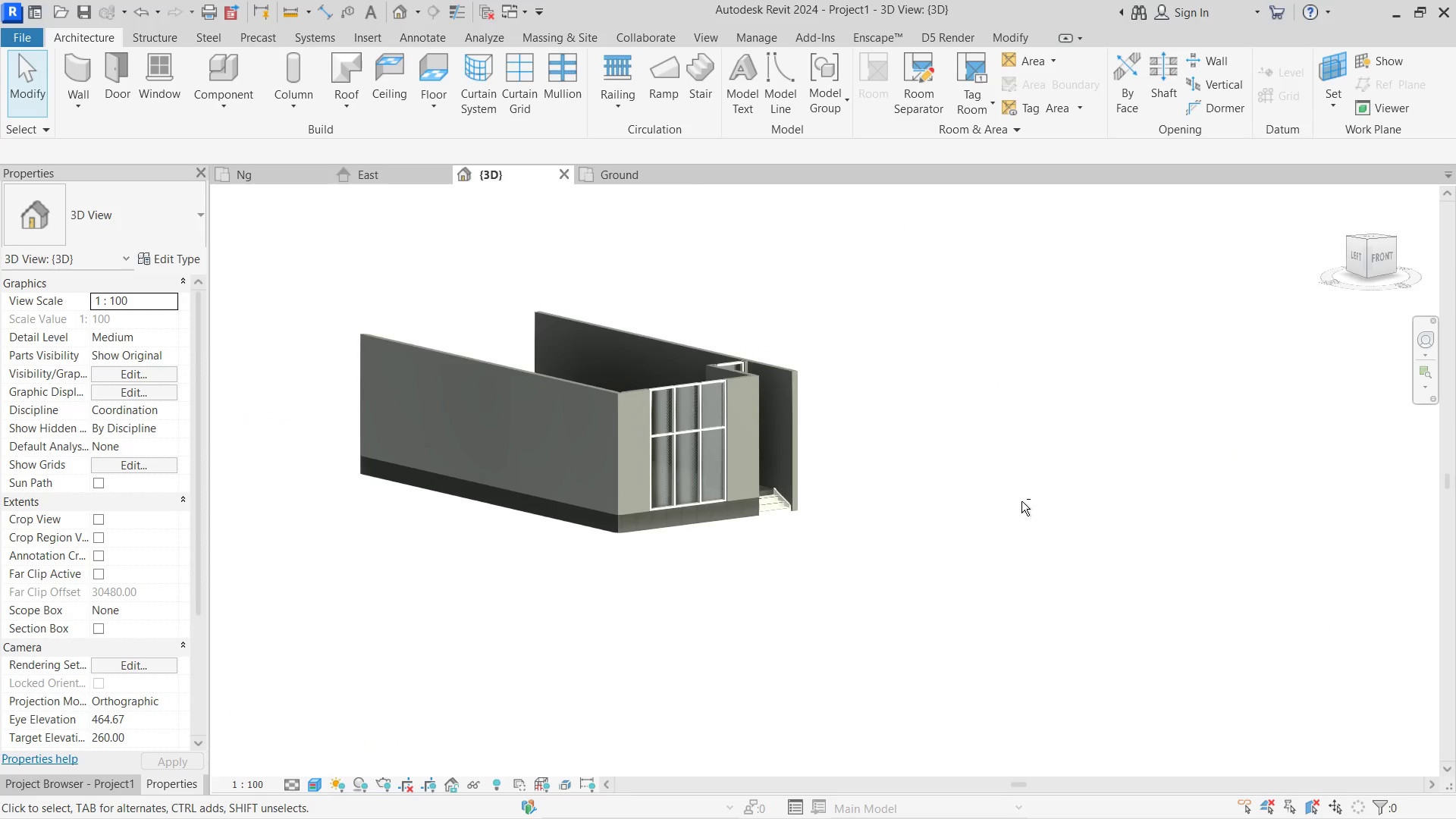 
scroll: coordinate [643, 419], scroll_direction: up, amount: 3.0
 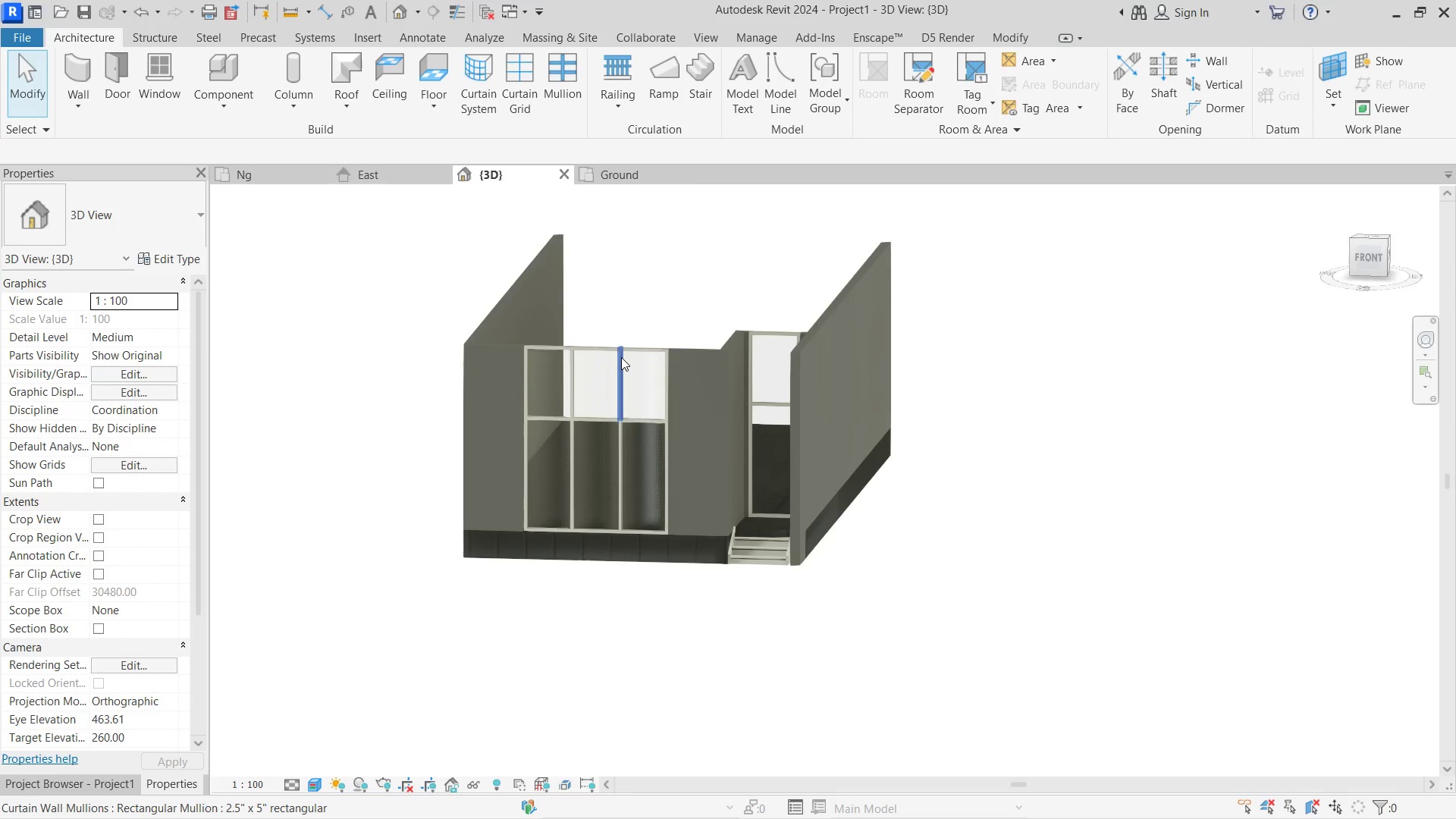 
left_click([621, 357])
 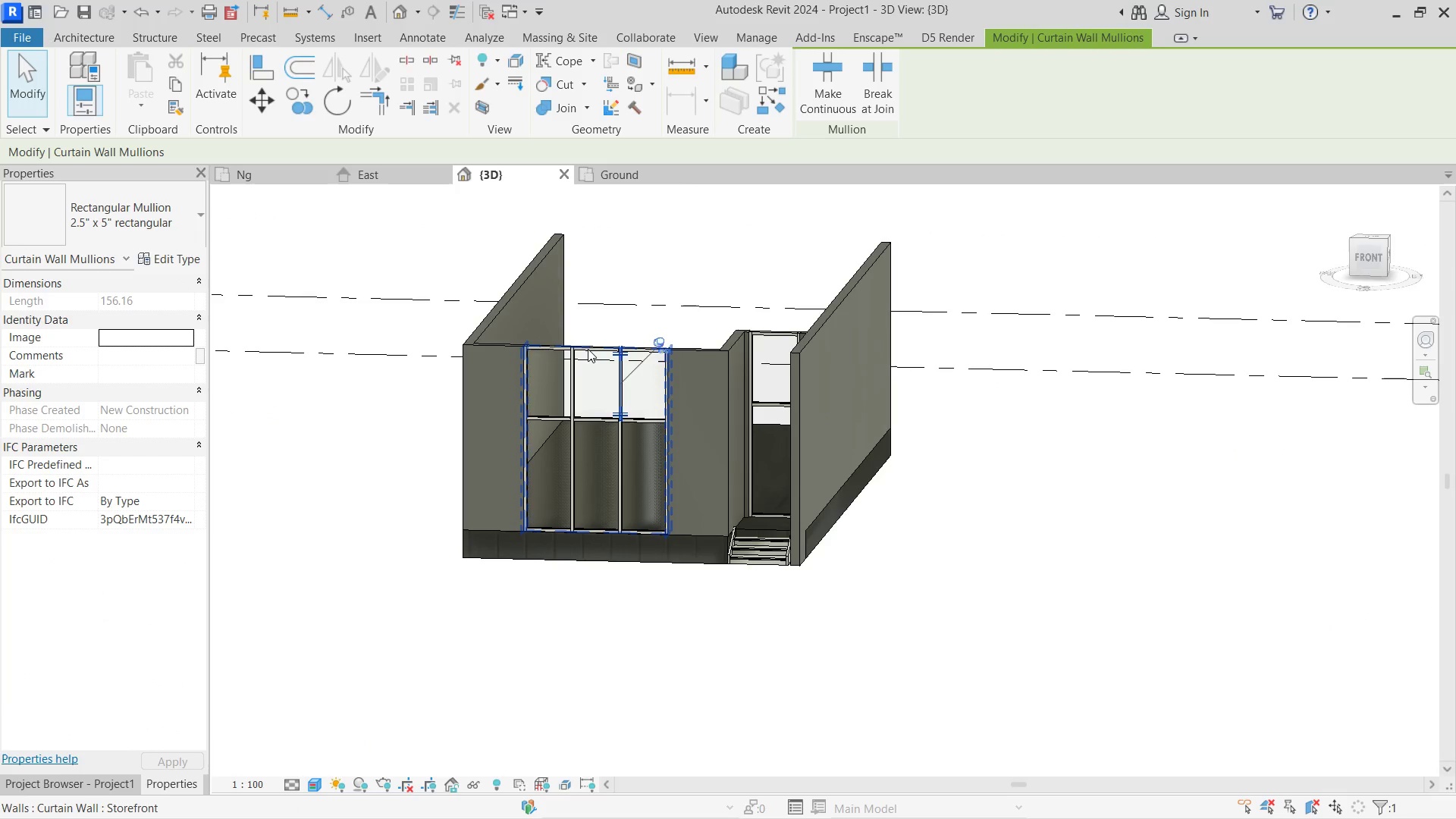 
left_click([588, 349])
 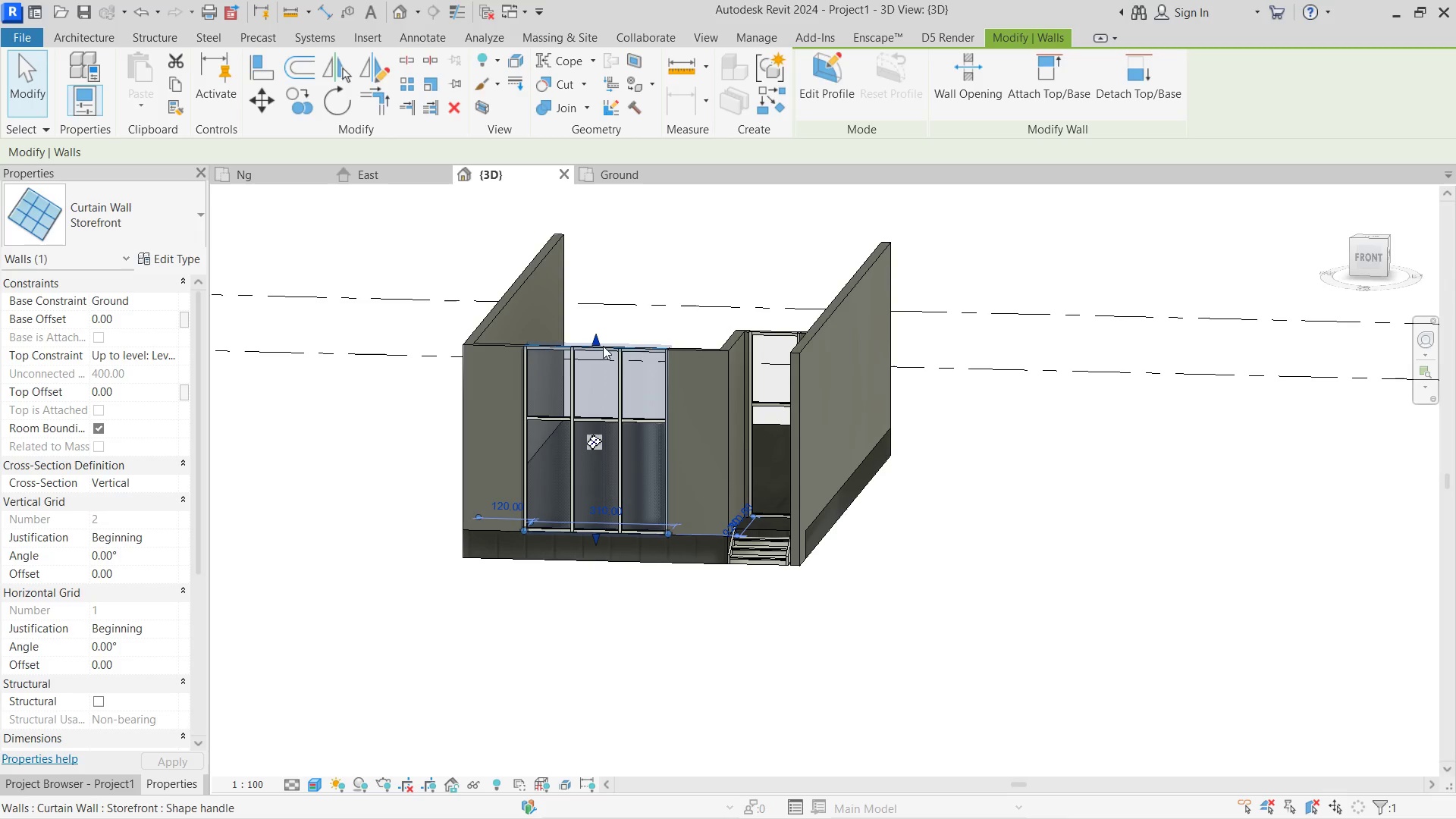 
wait(13.64)
 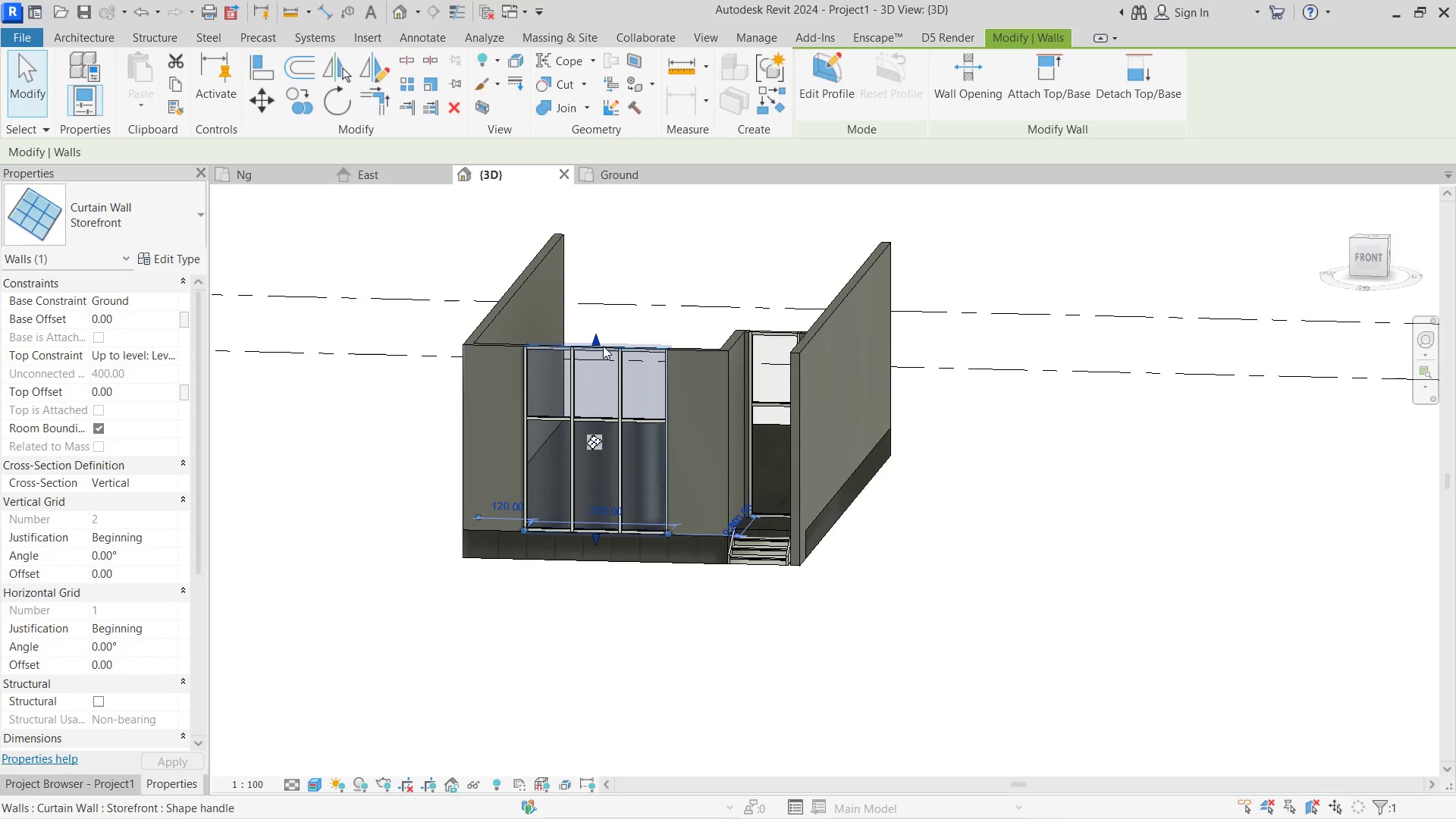 
left_click([172, 354])
 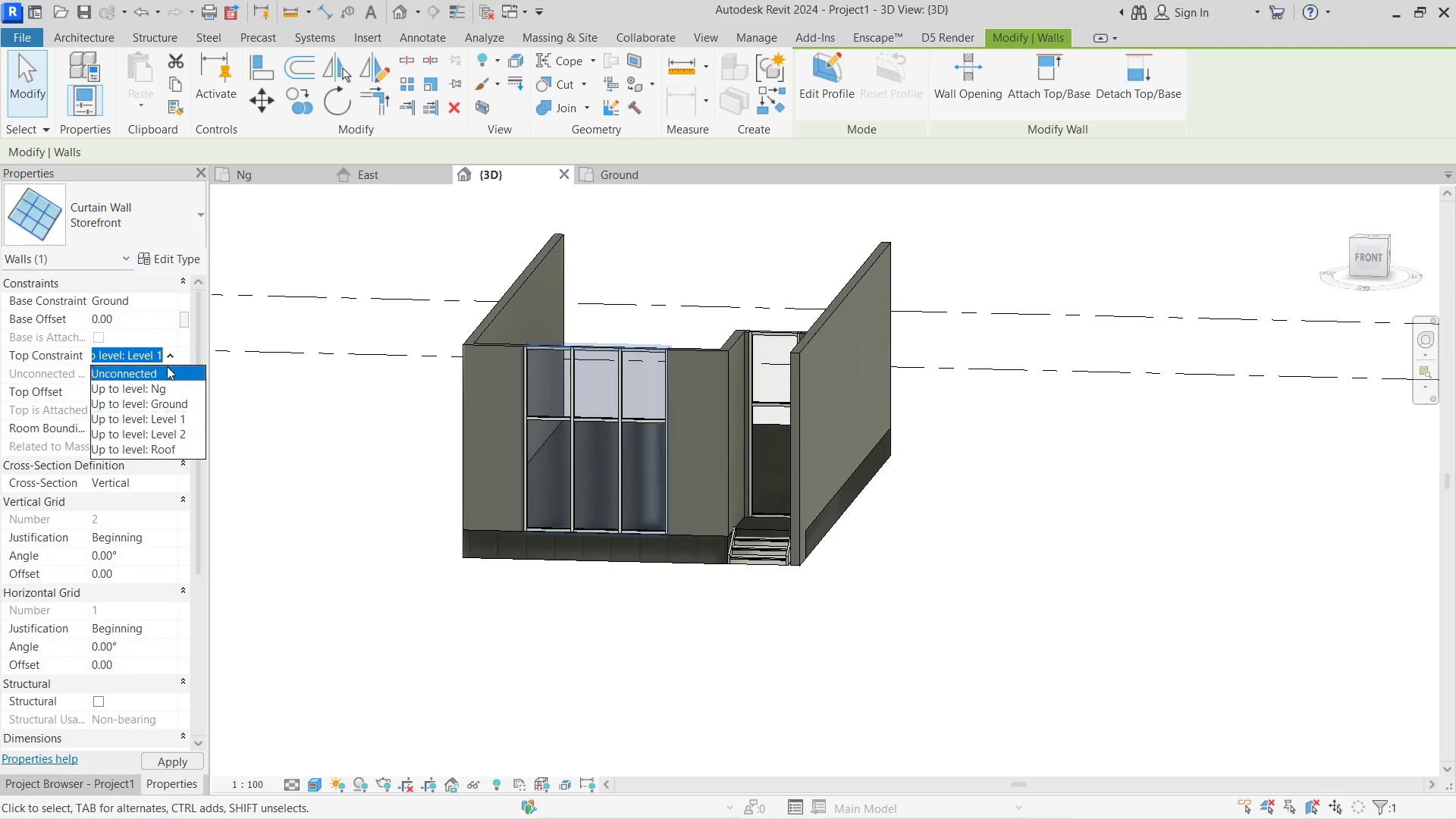 
double_click([155, 373])
 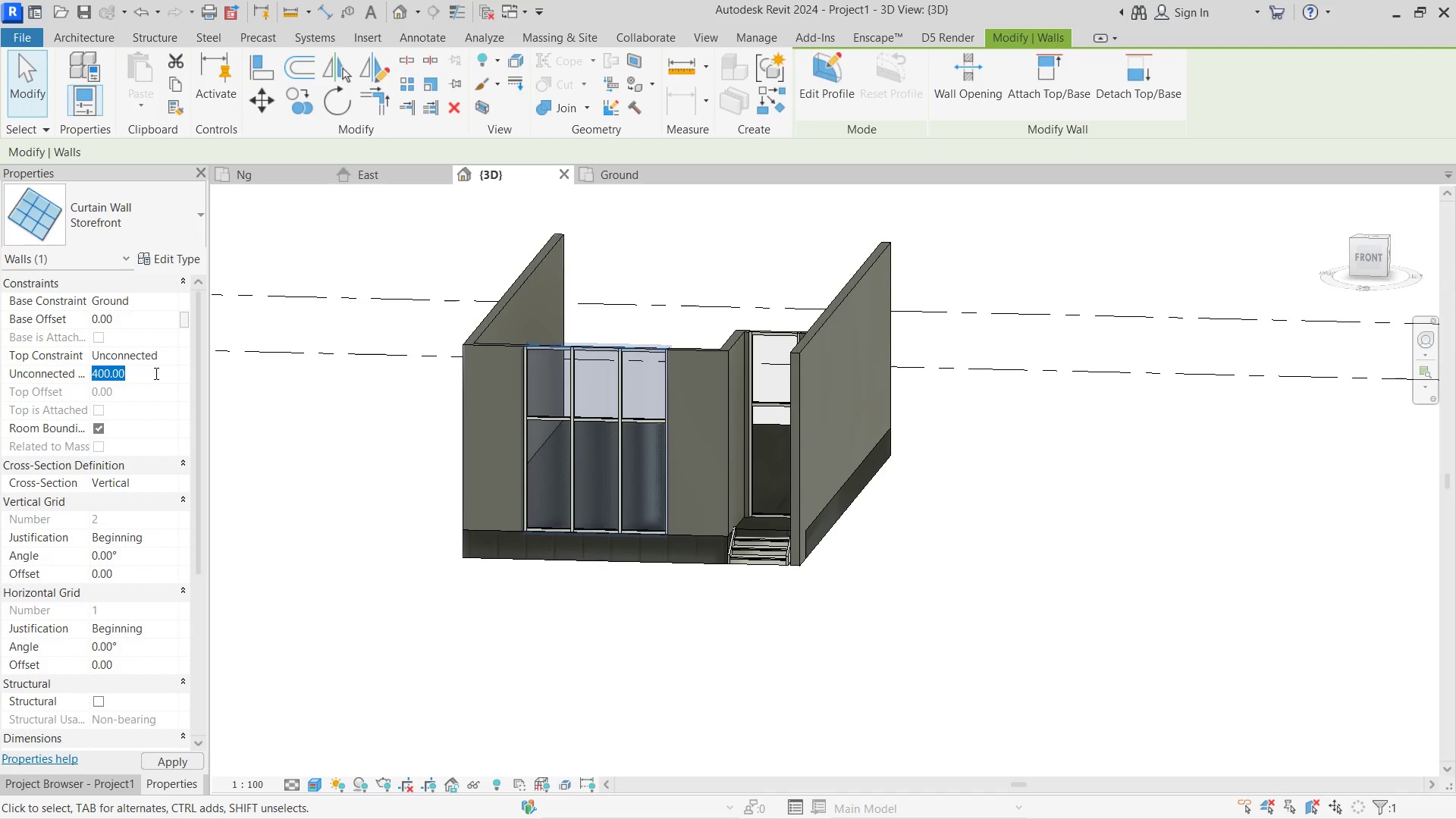 
hold_key(key=Numpad3, duration=11.89)
 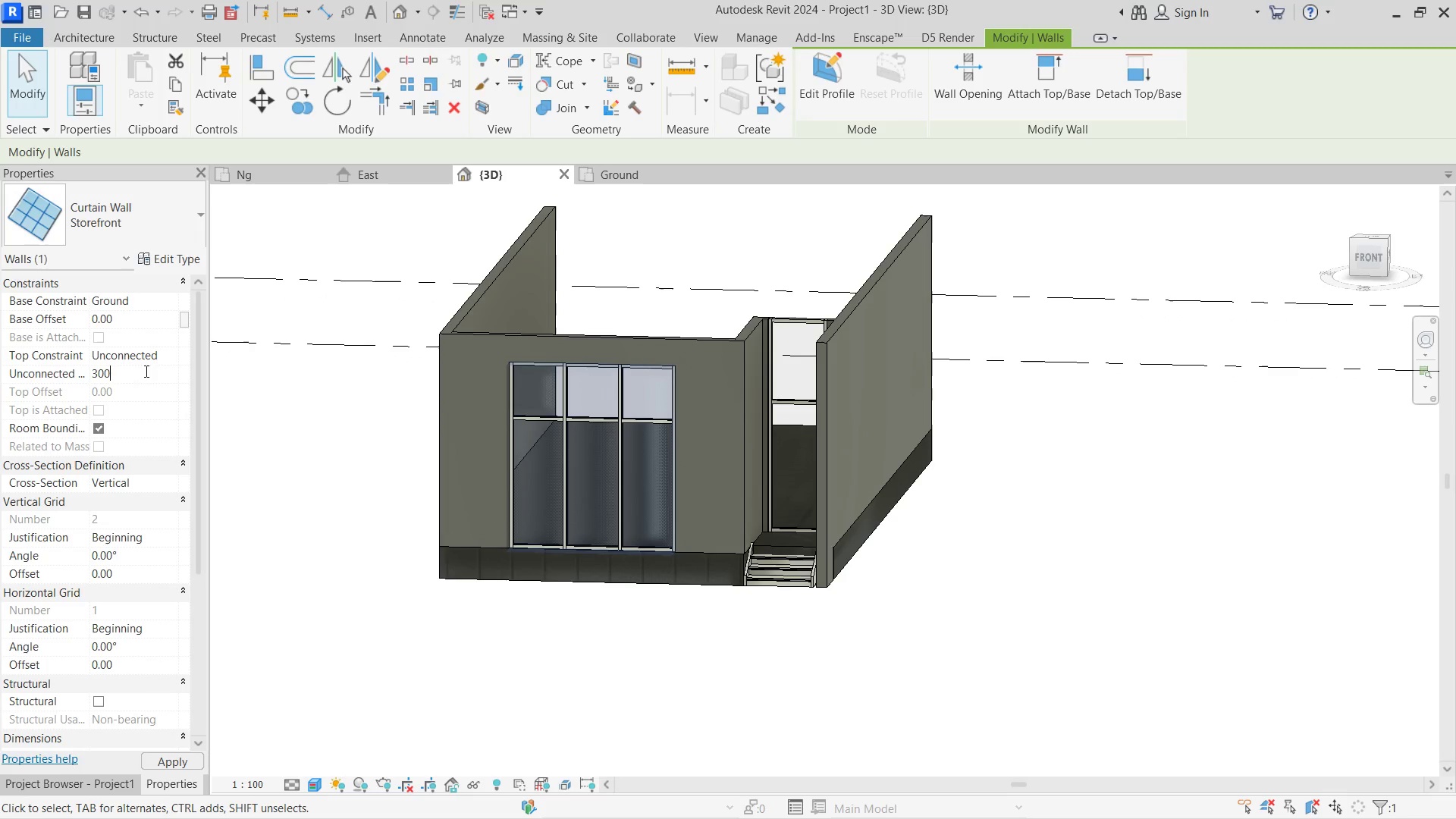 
key(Numpad5)
 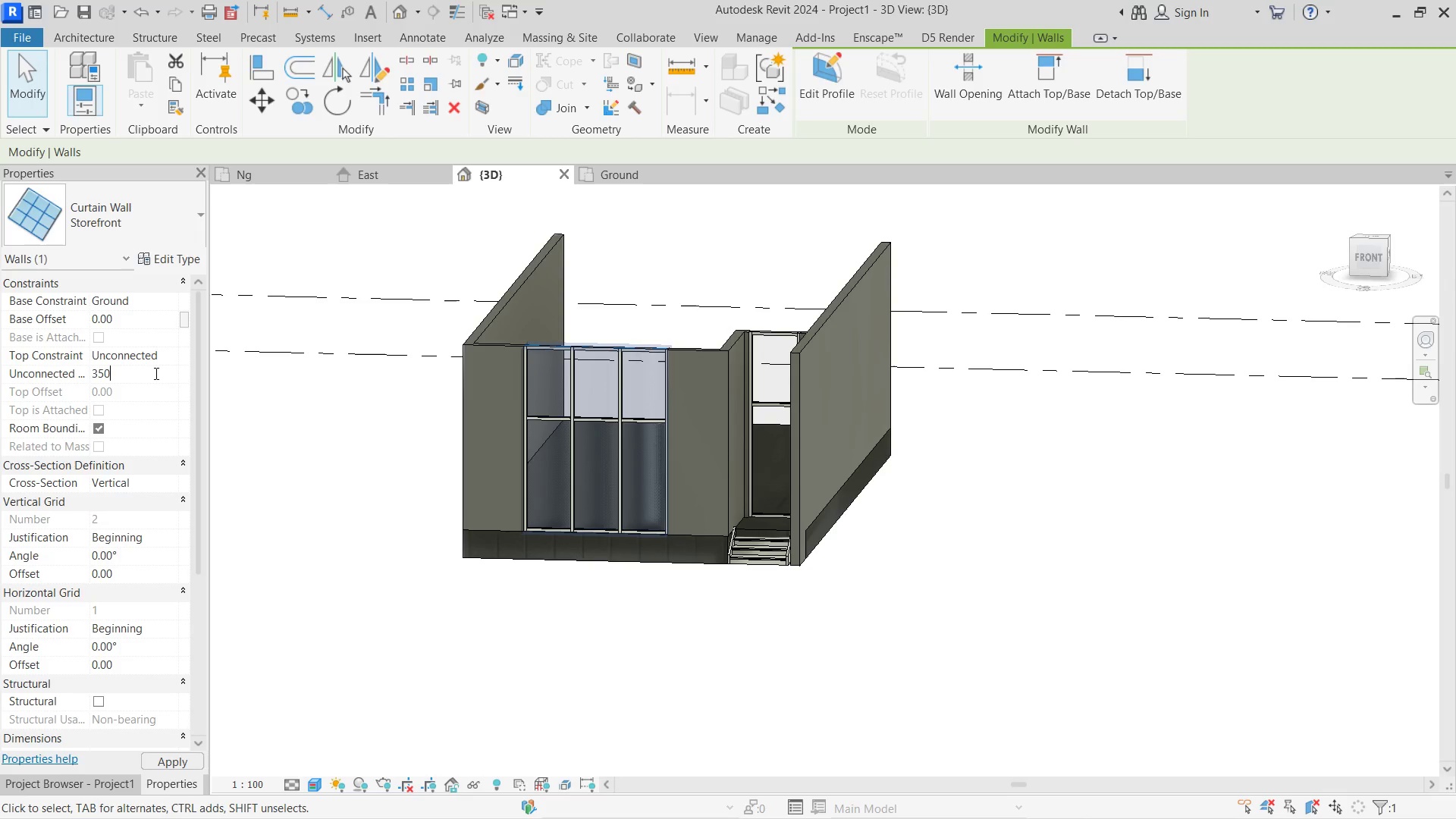 
key(Numpad0)
 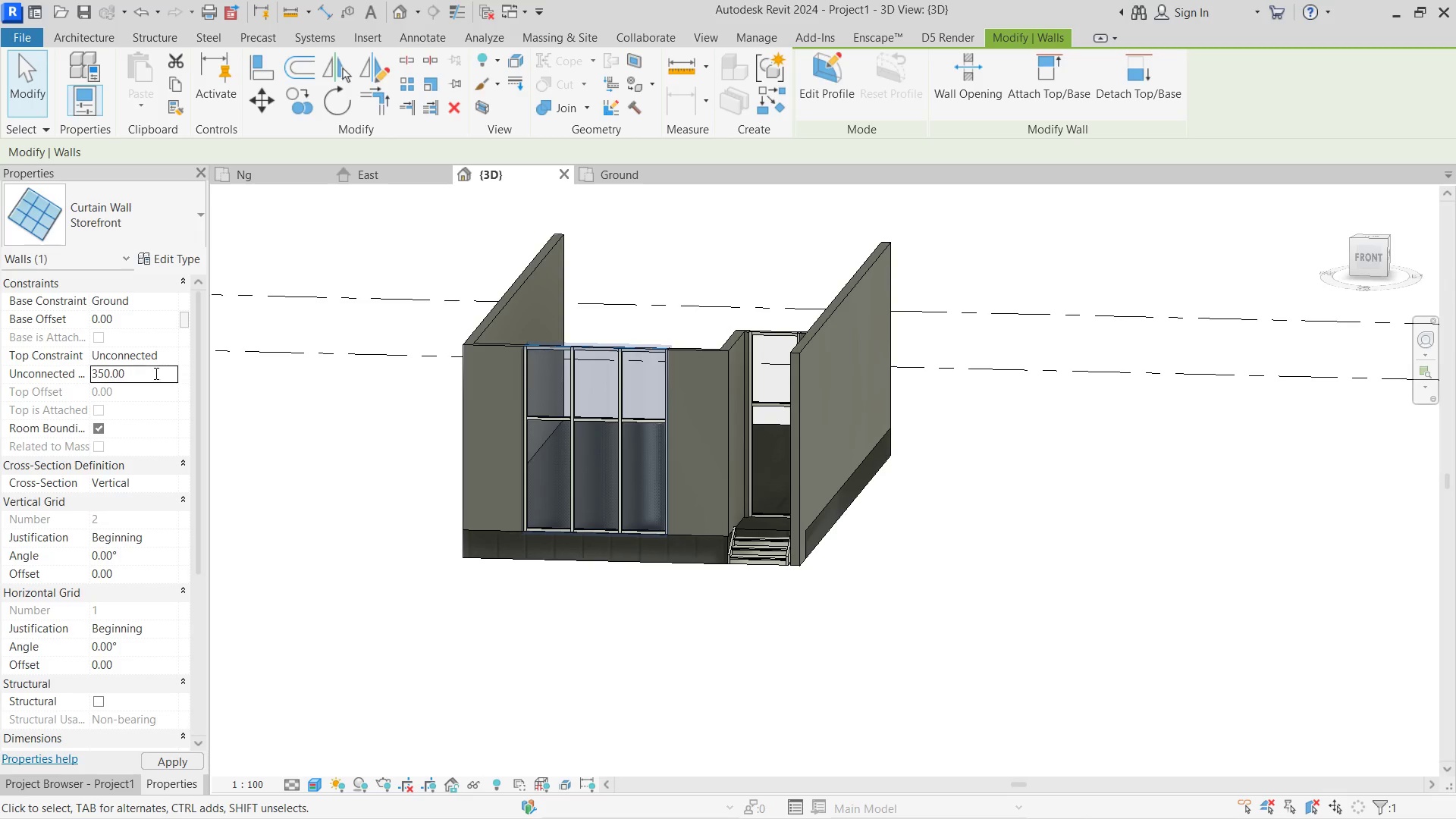 
key(NumpadEnter)
 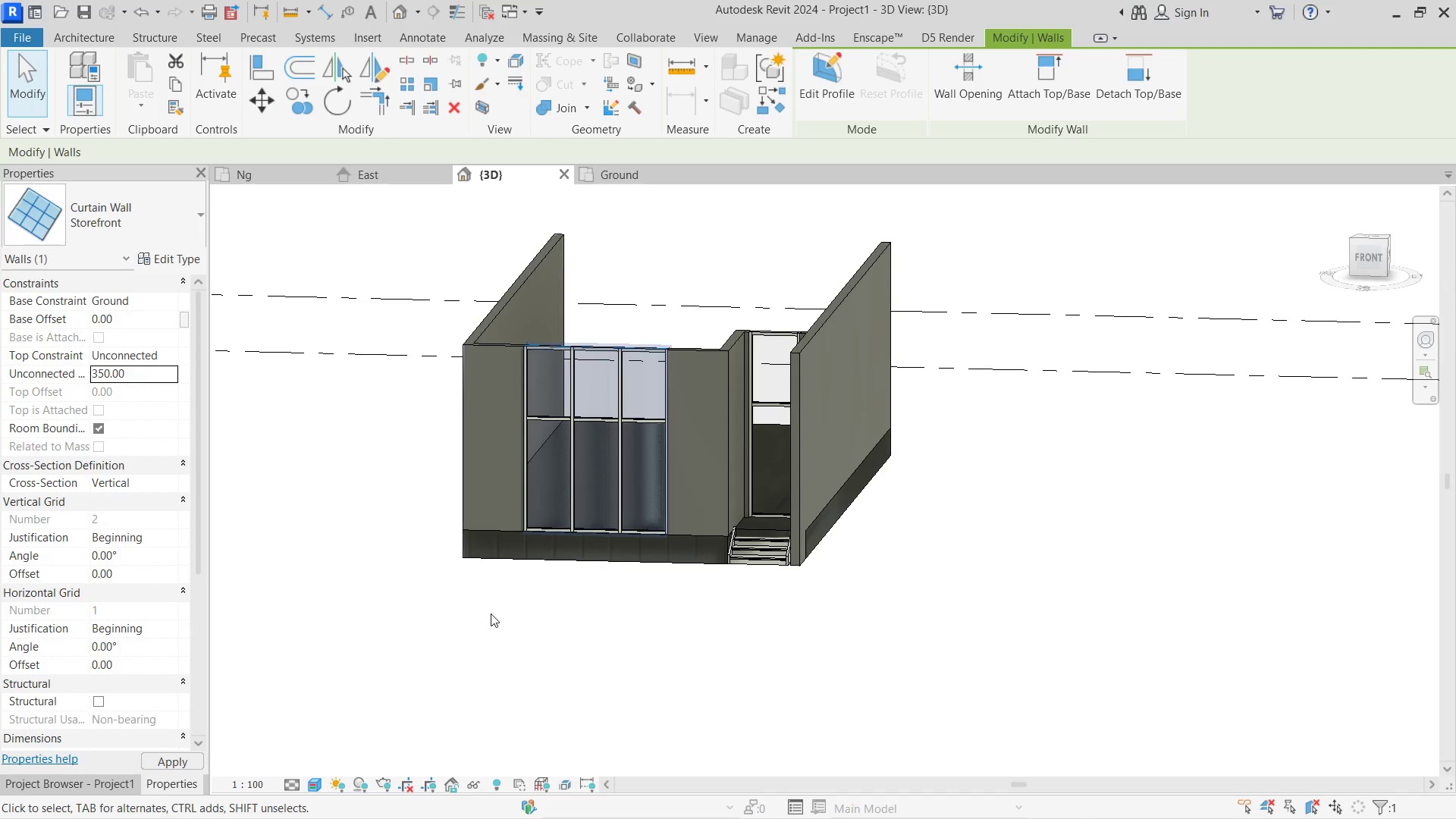 
left_click([491, 613])
 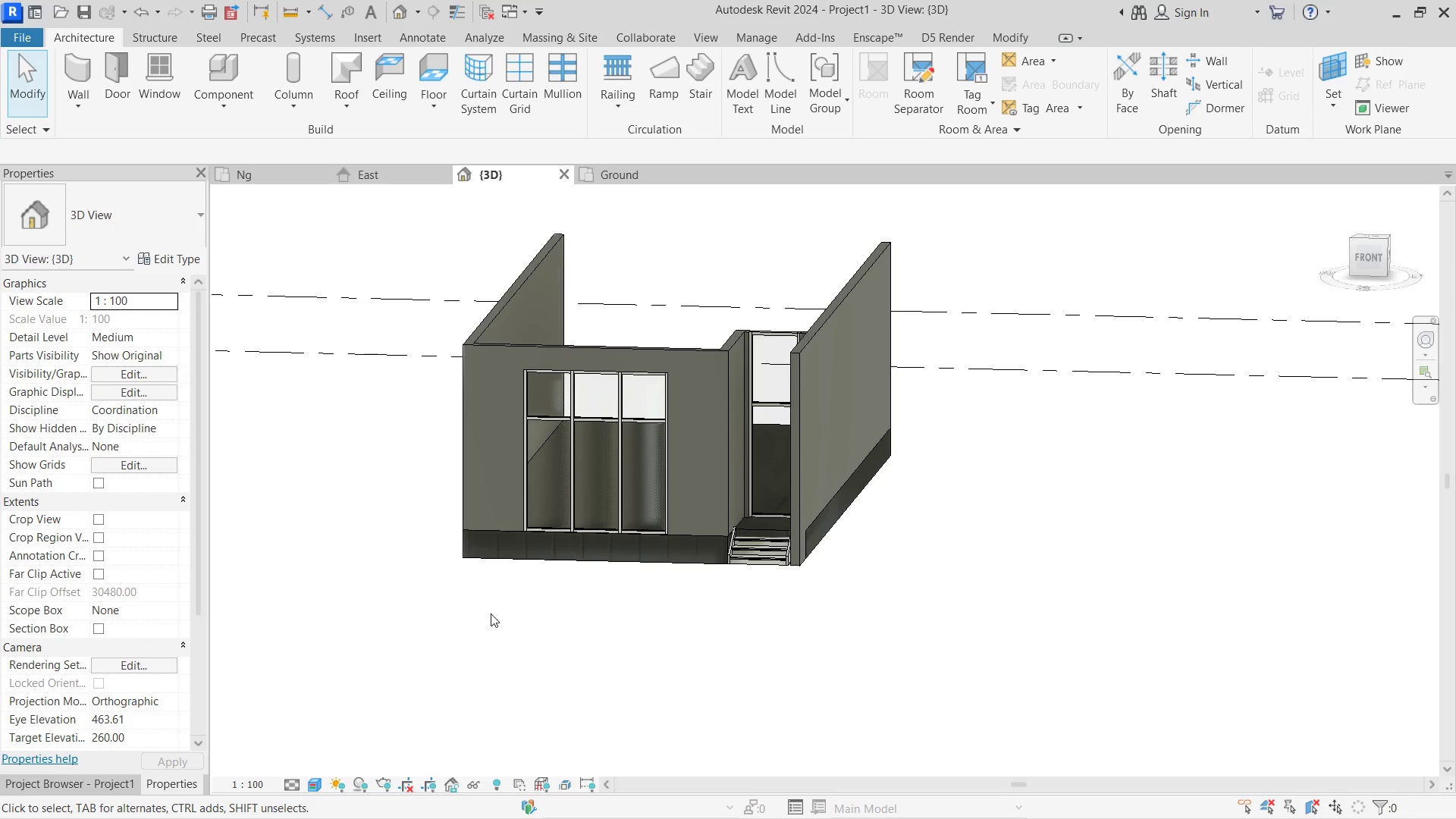 
left_click([609, 368])
 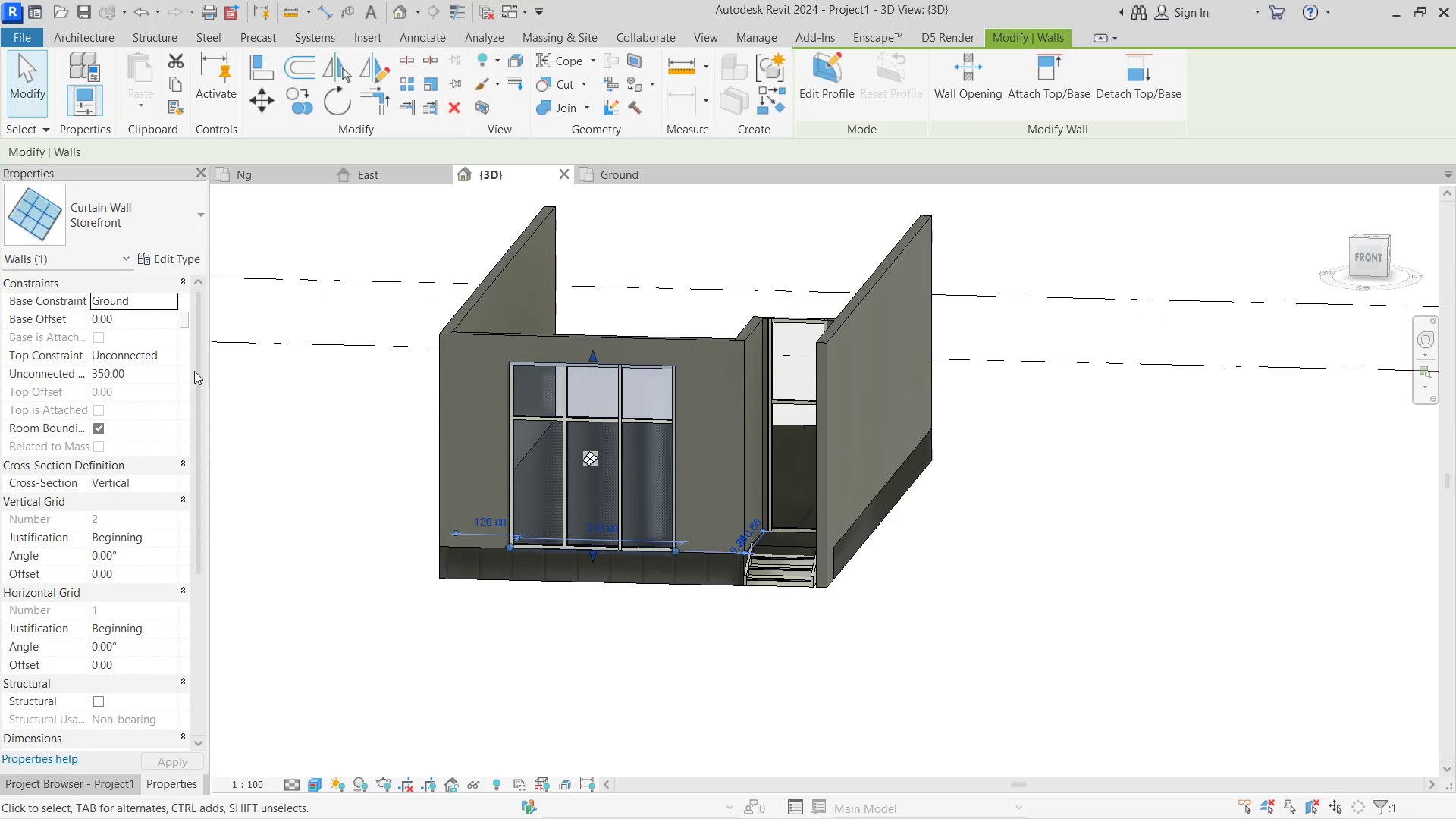 
scroll: coordinate [620, 419], scroll_direction: up, amount: 1.0
 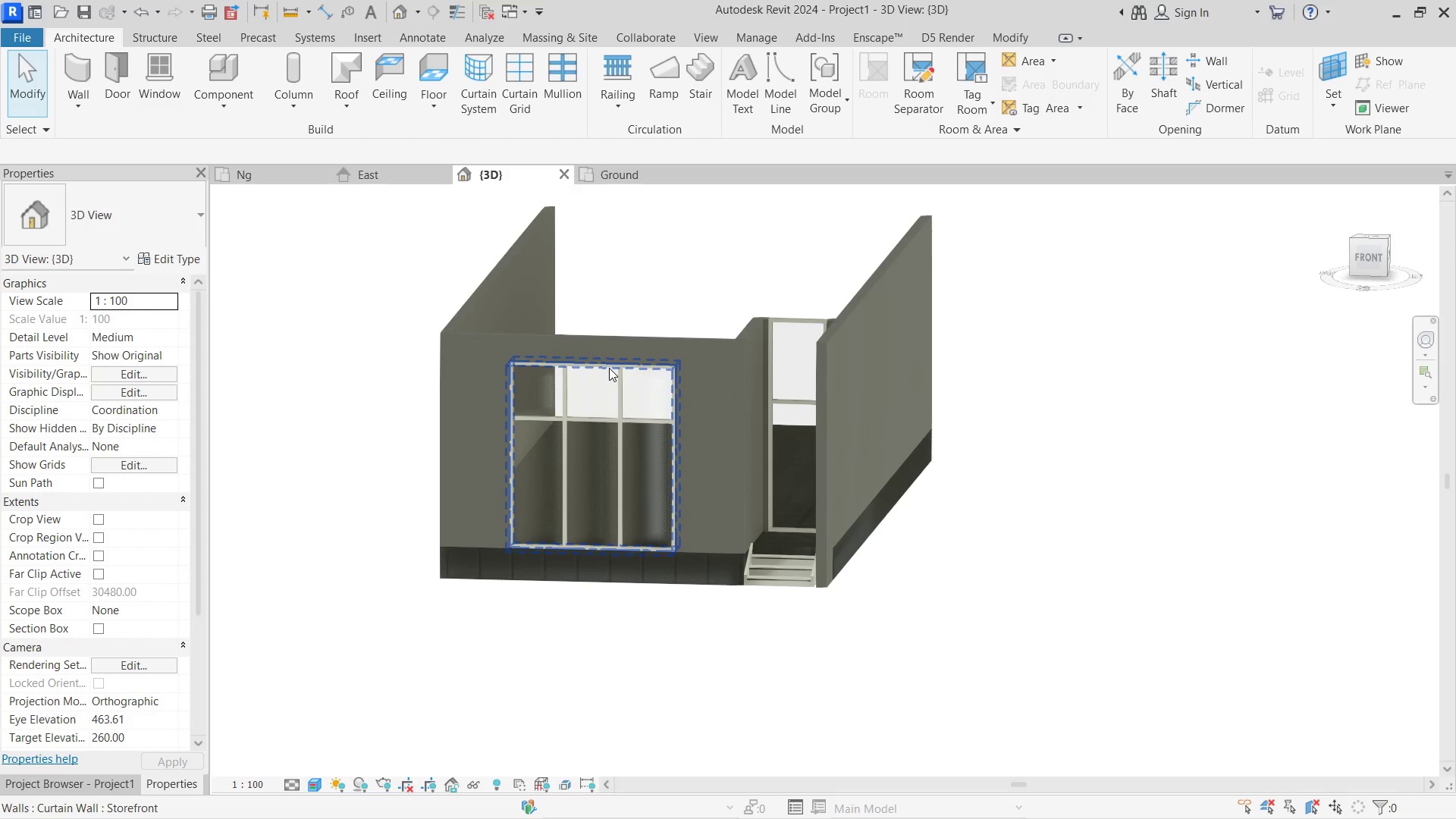 
left_click([155, 373])
 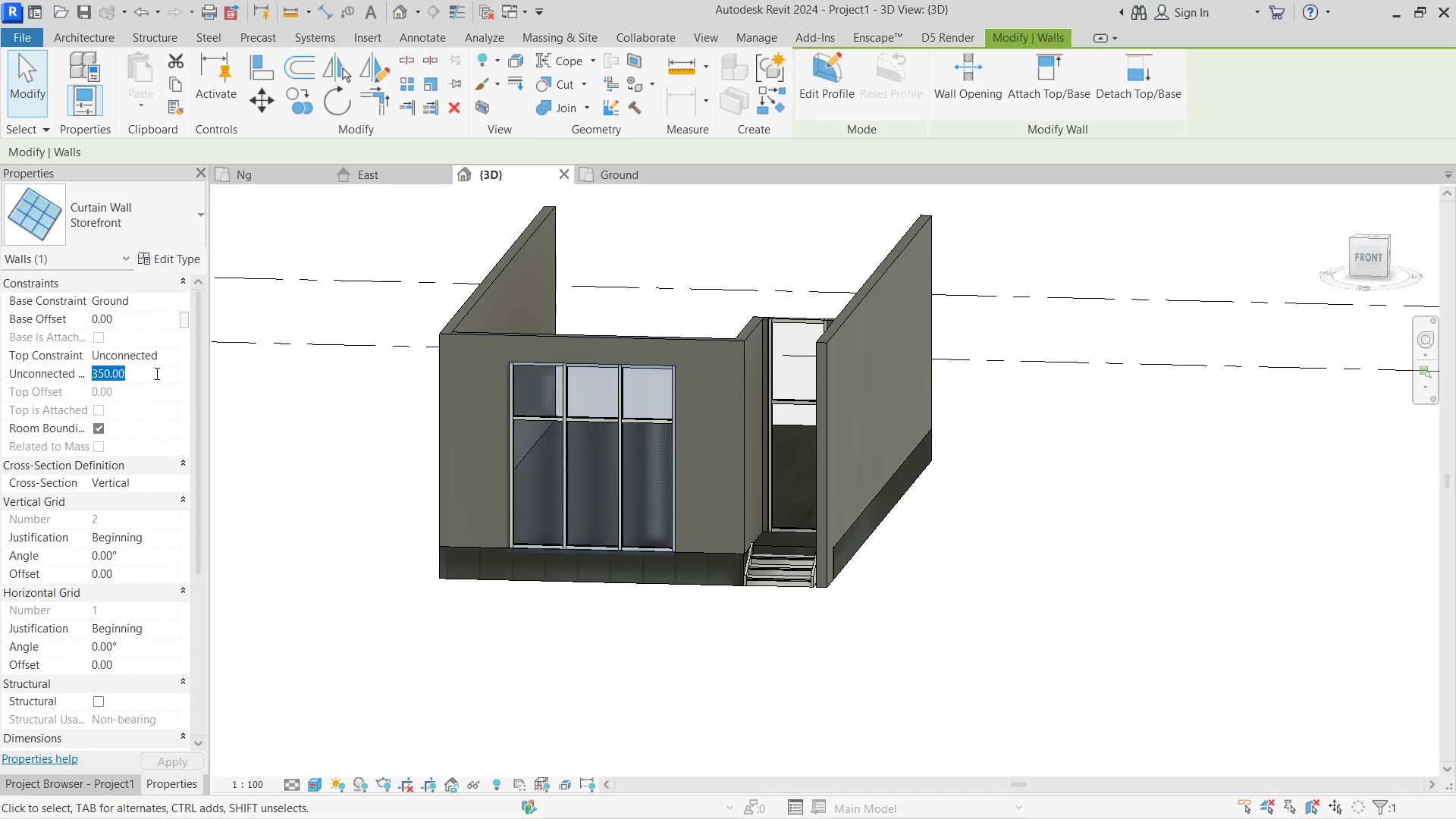 
key(NumpadEnter)
 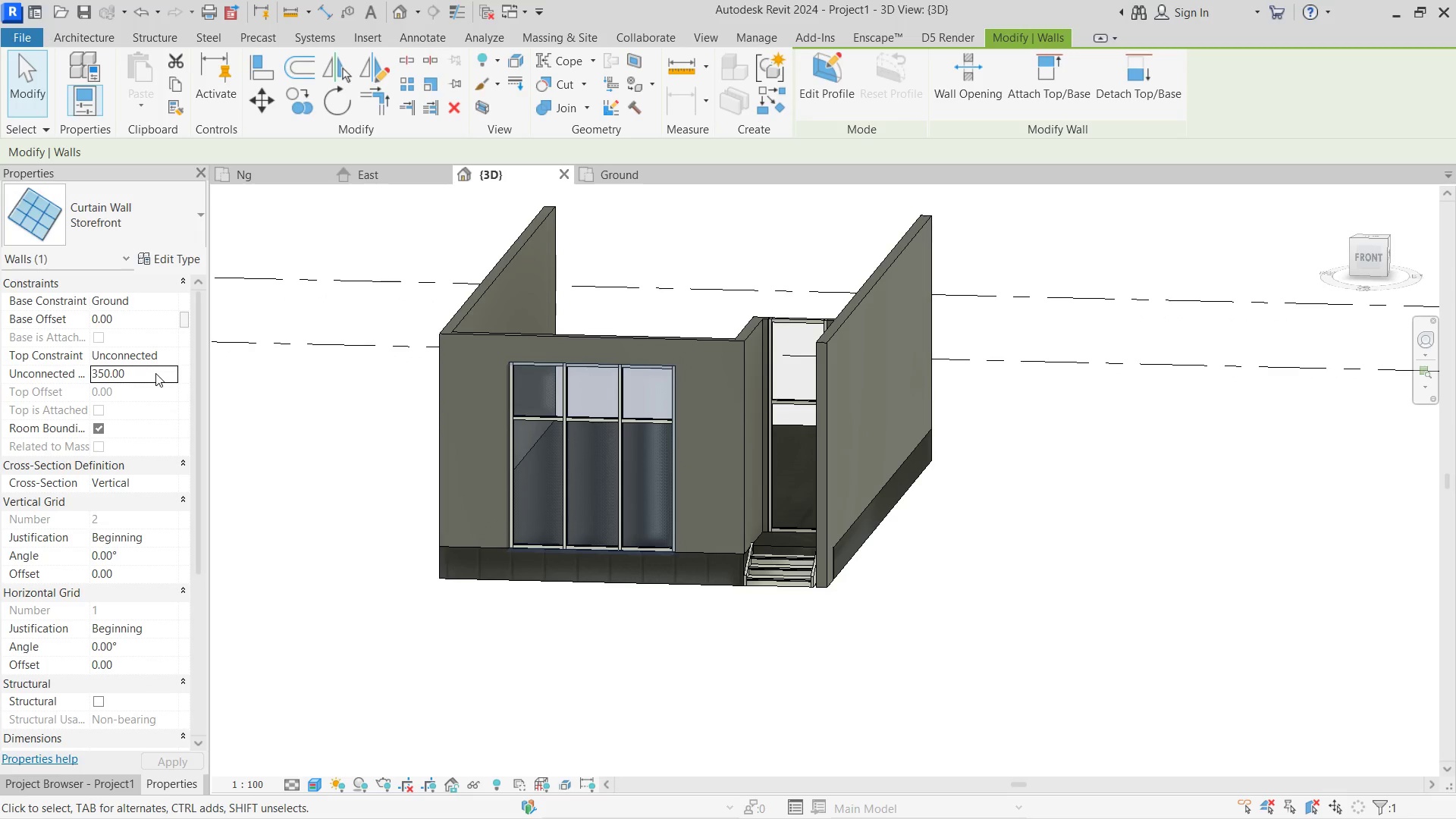 
left_click([155, 373])
 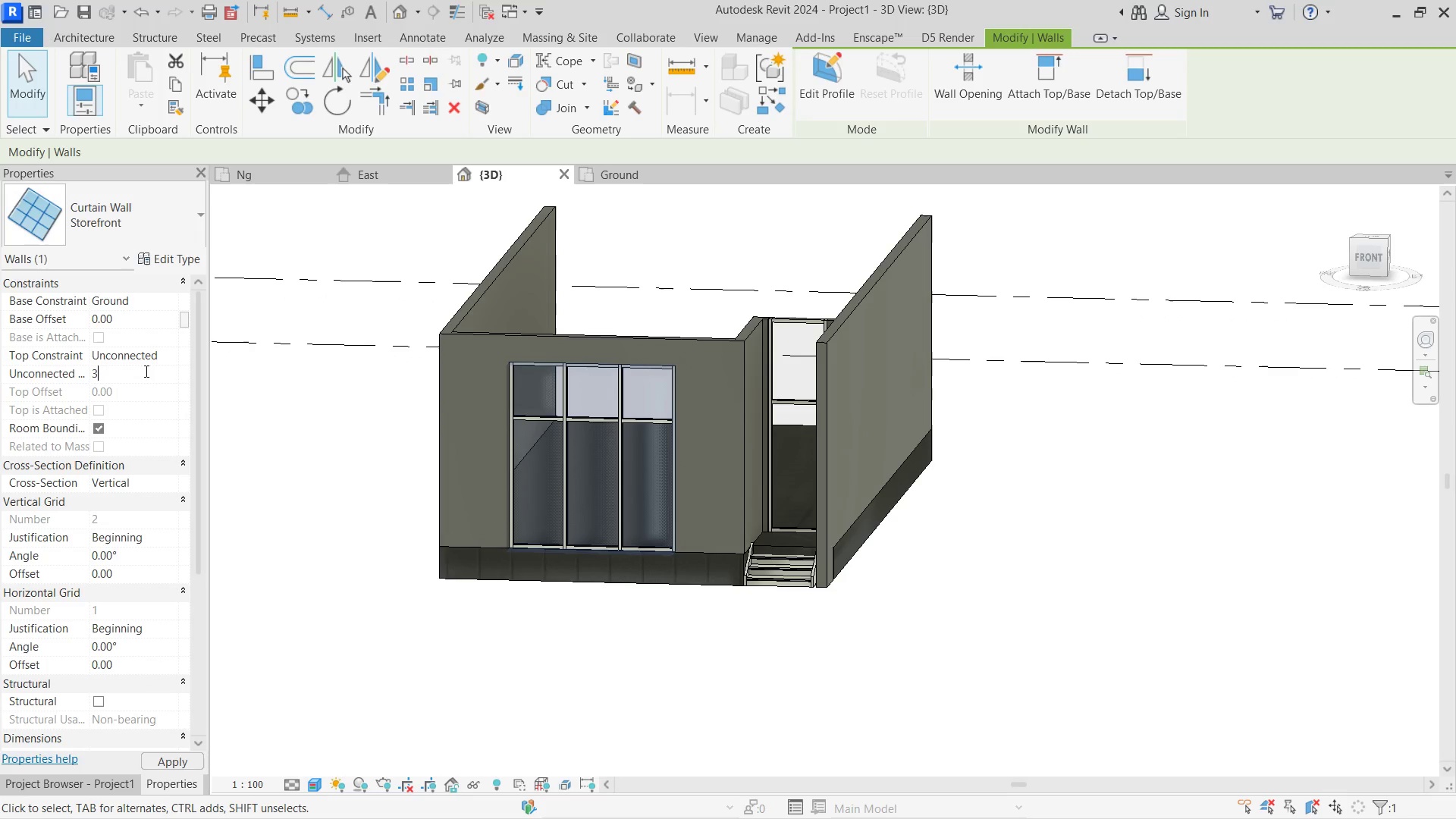 
key(Numpad0)
 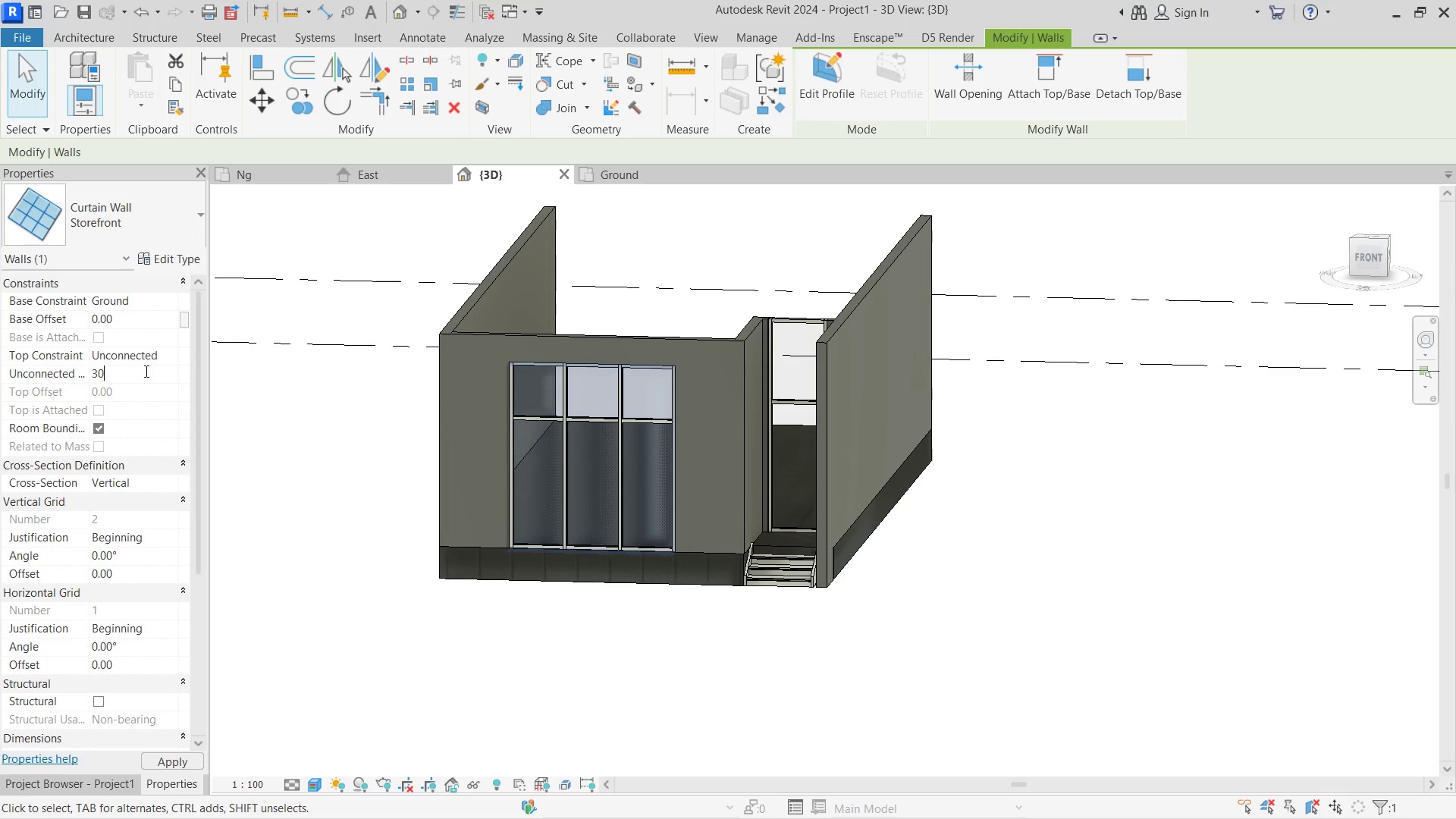 
key(Numpad0)
 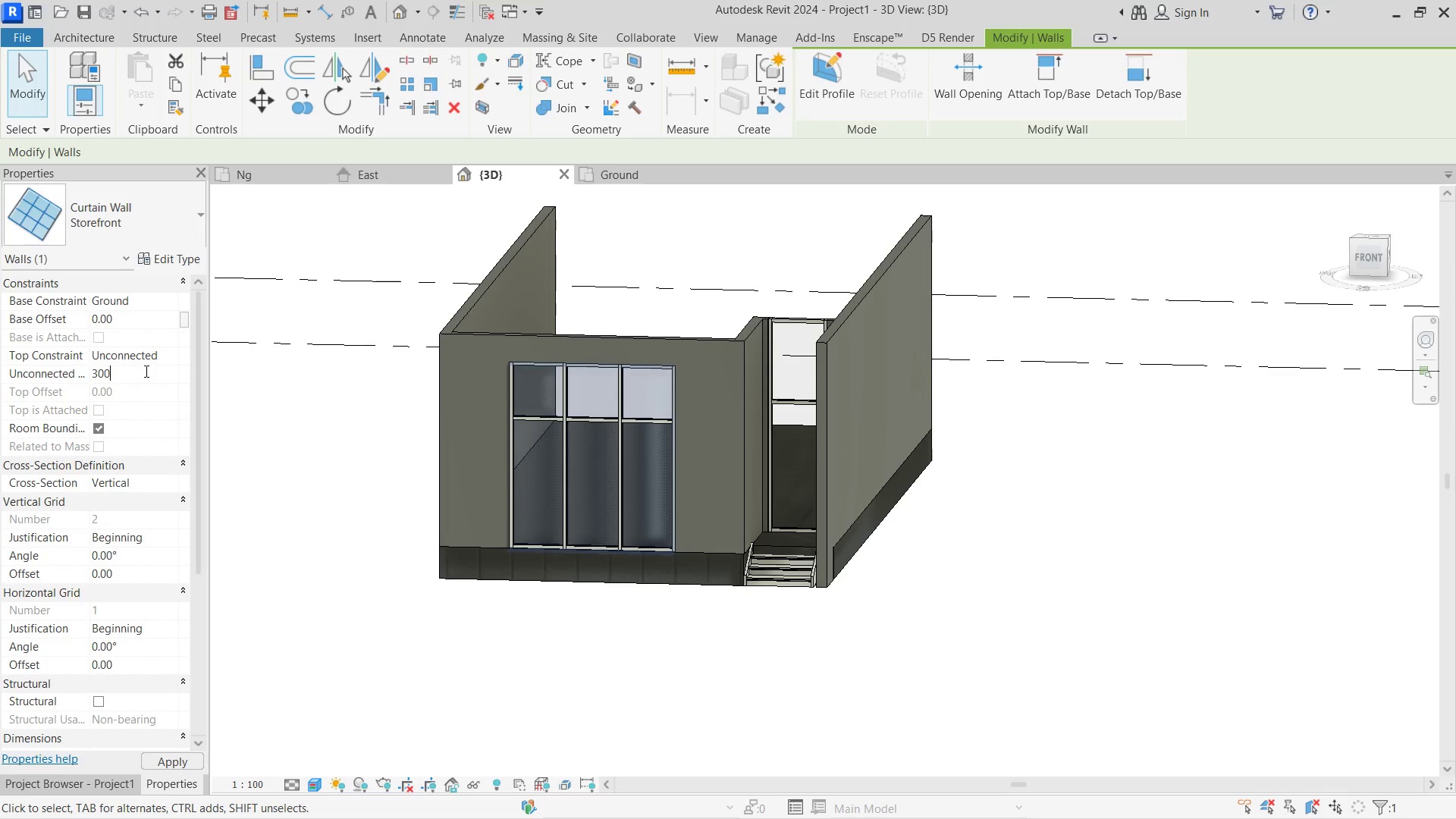 
key(NumpadEnter)
 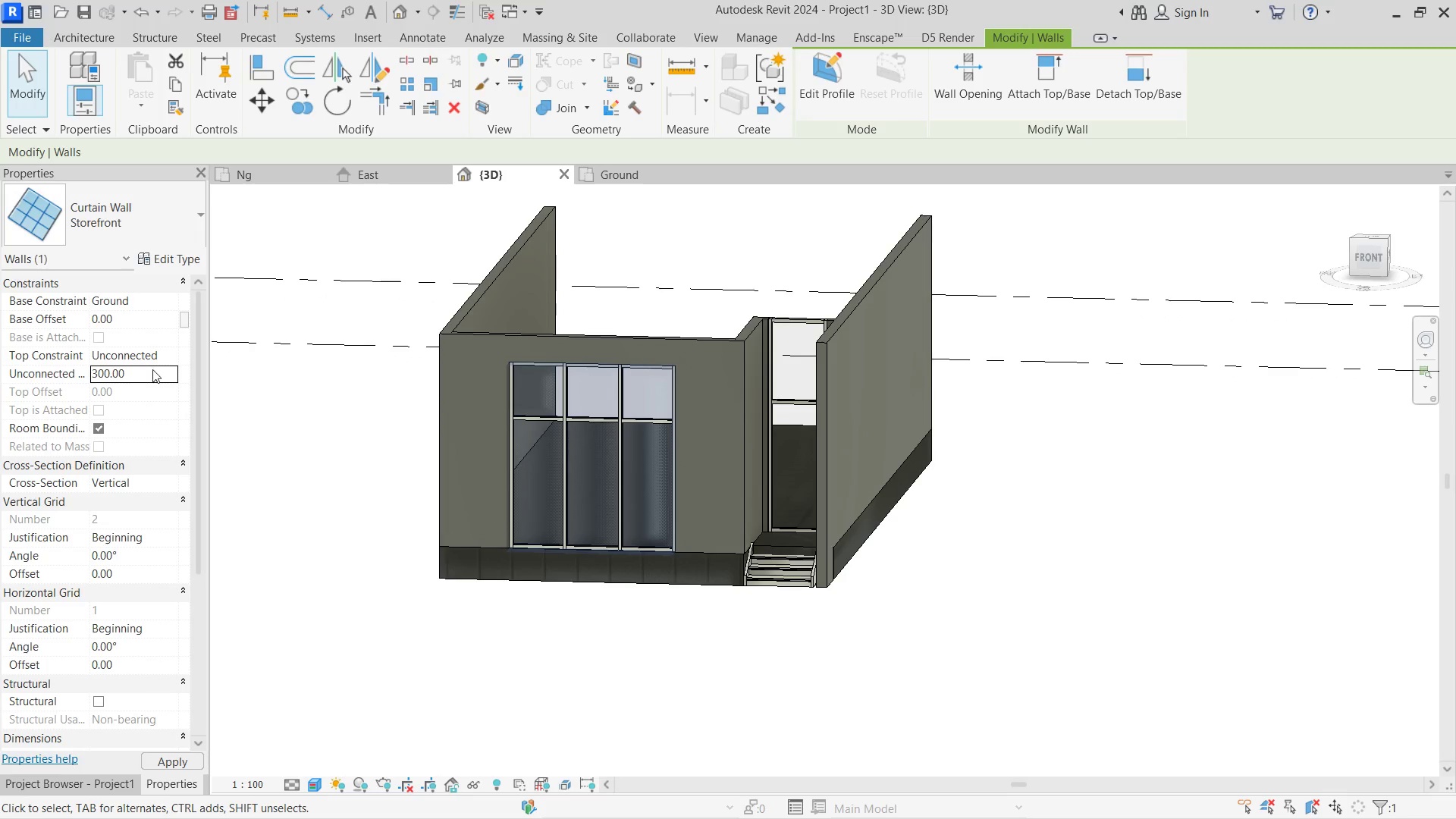 
wait(5.03)
 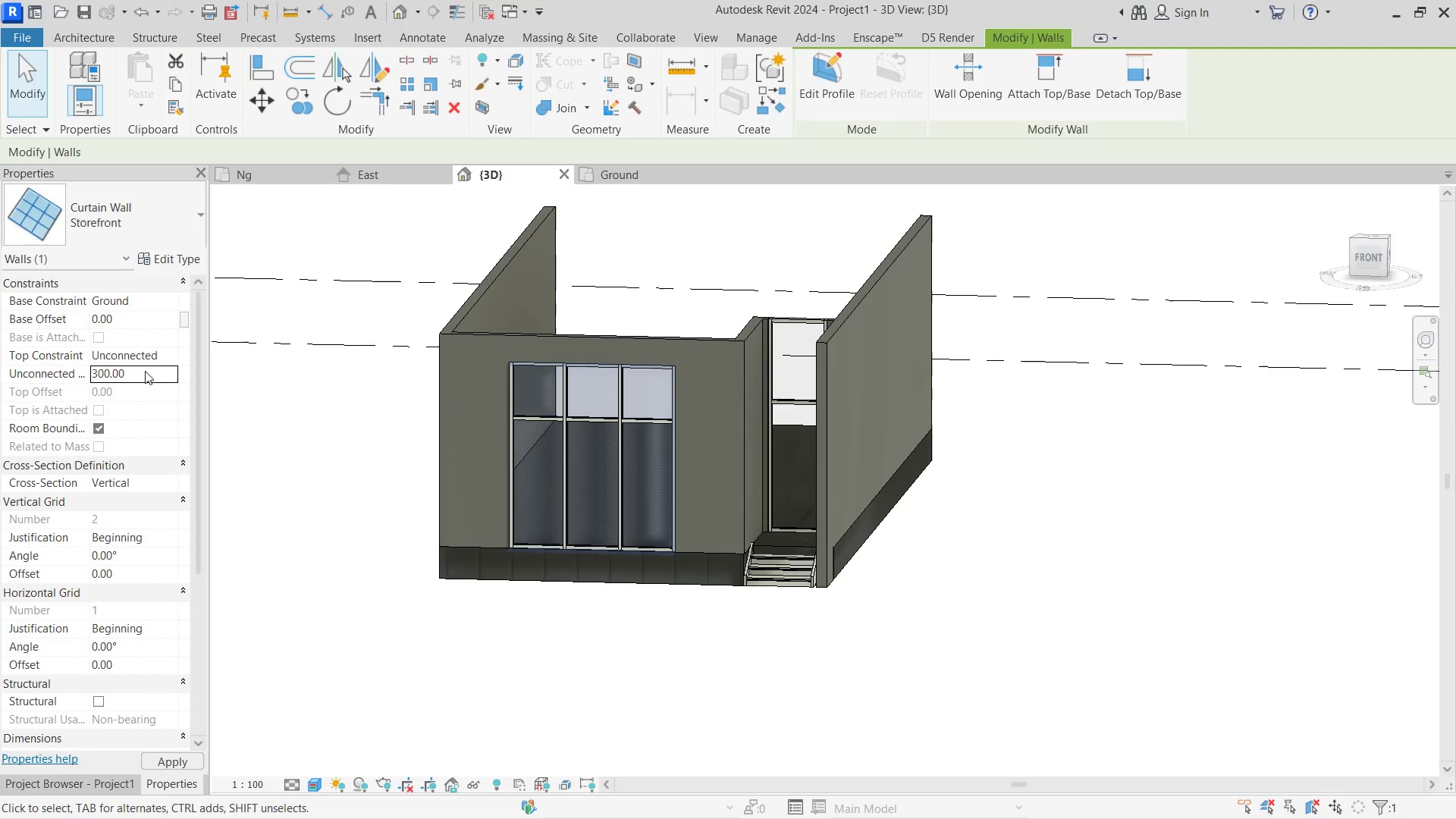 
left_click([330, 386])
 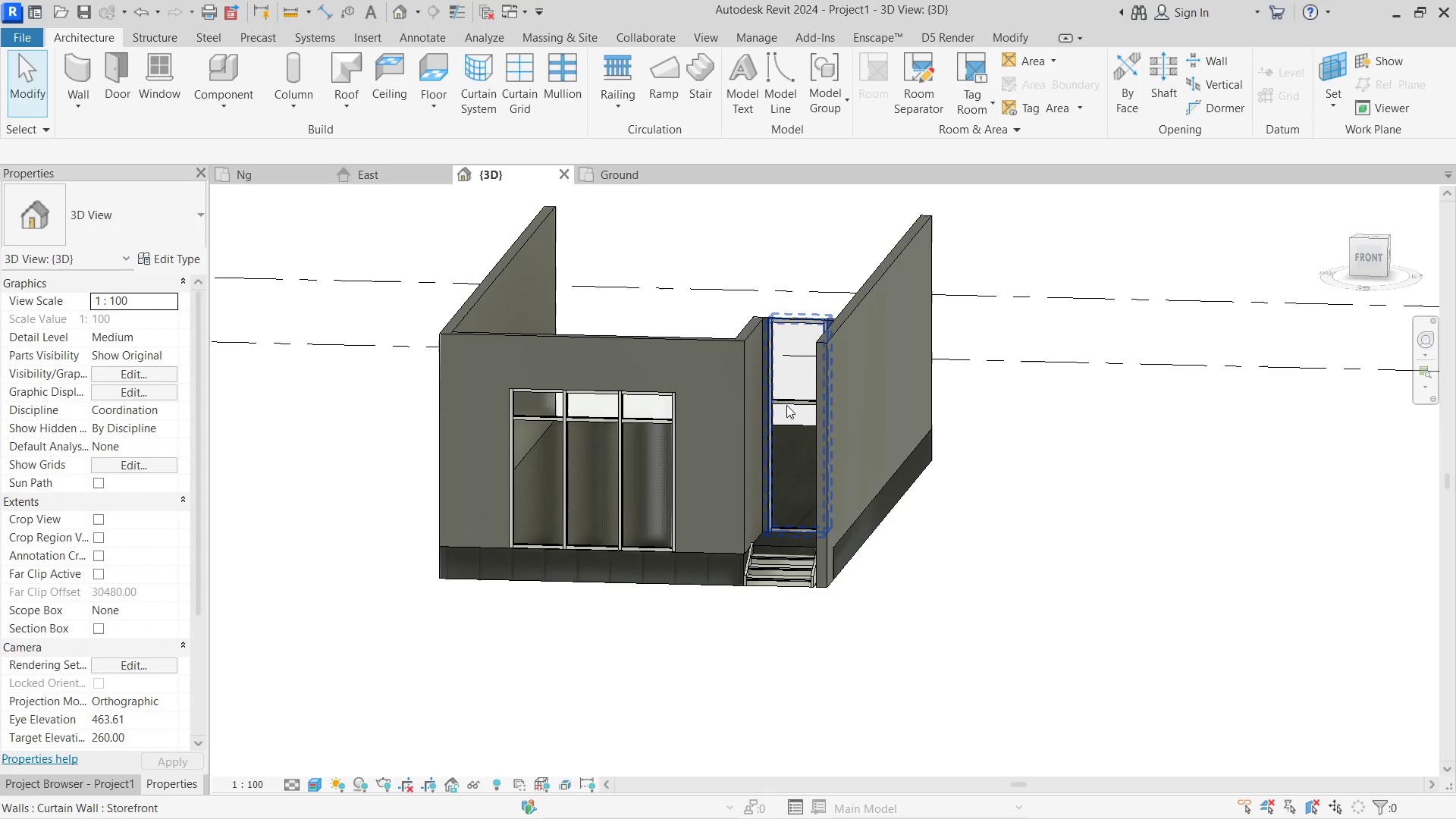 
key(Shift+ShiftLeft)
 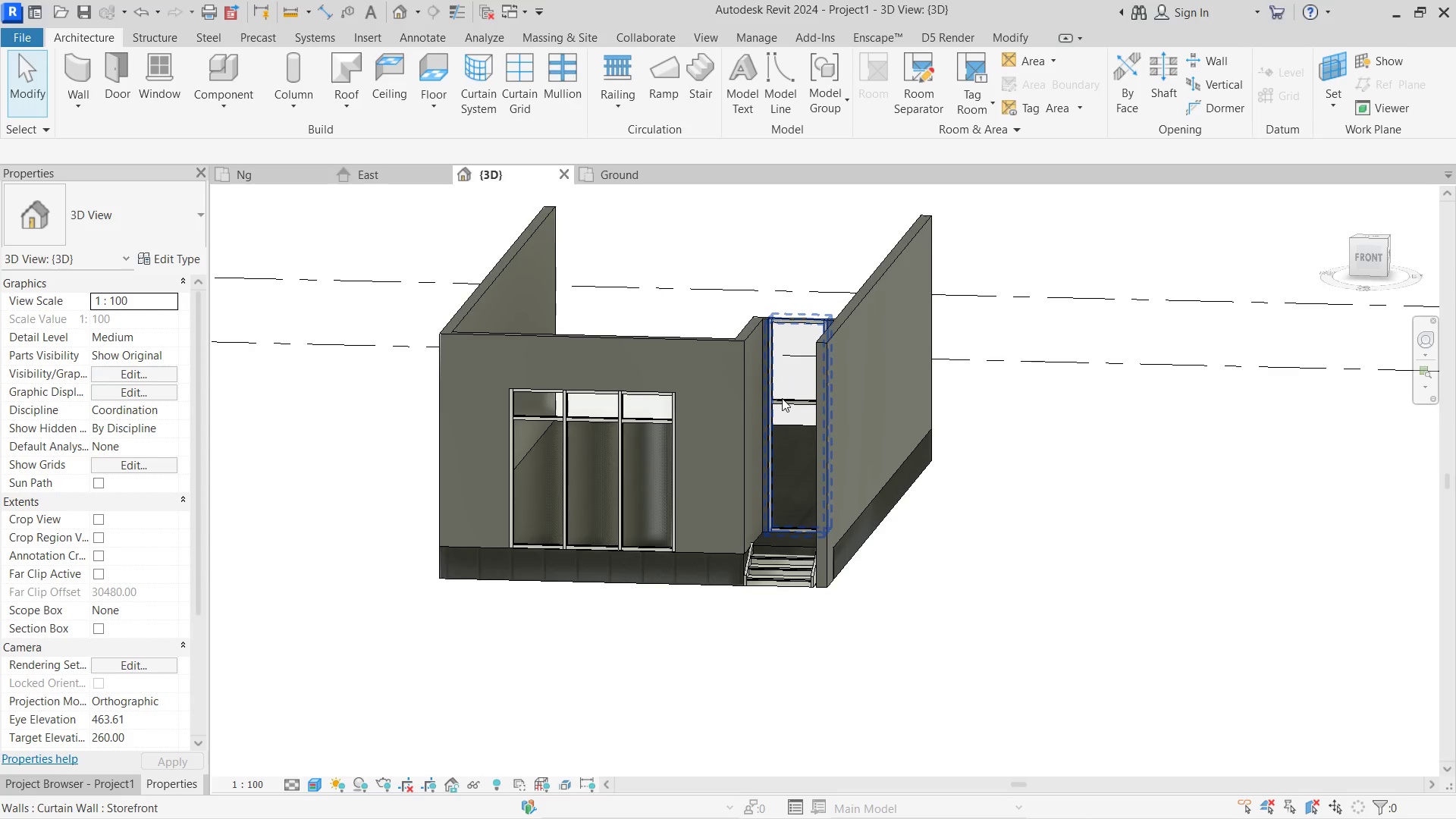 
left_click([782, 398])
 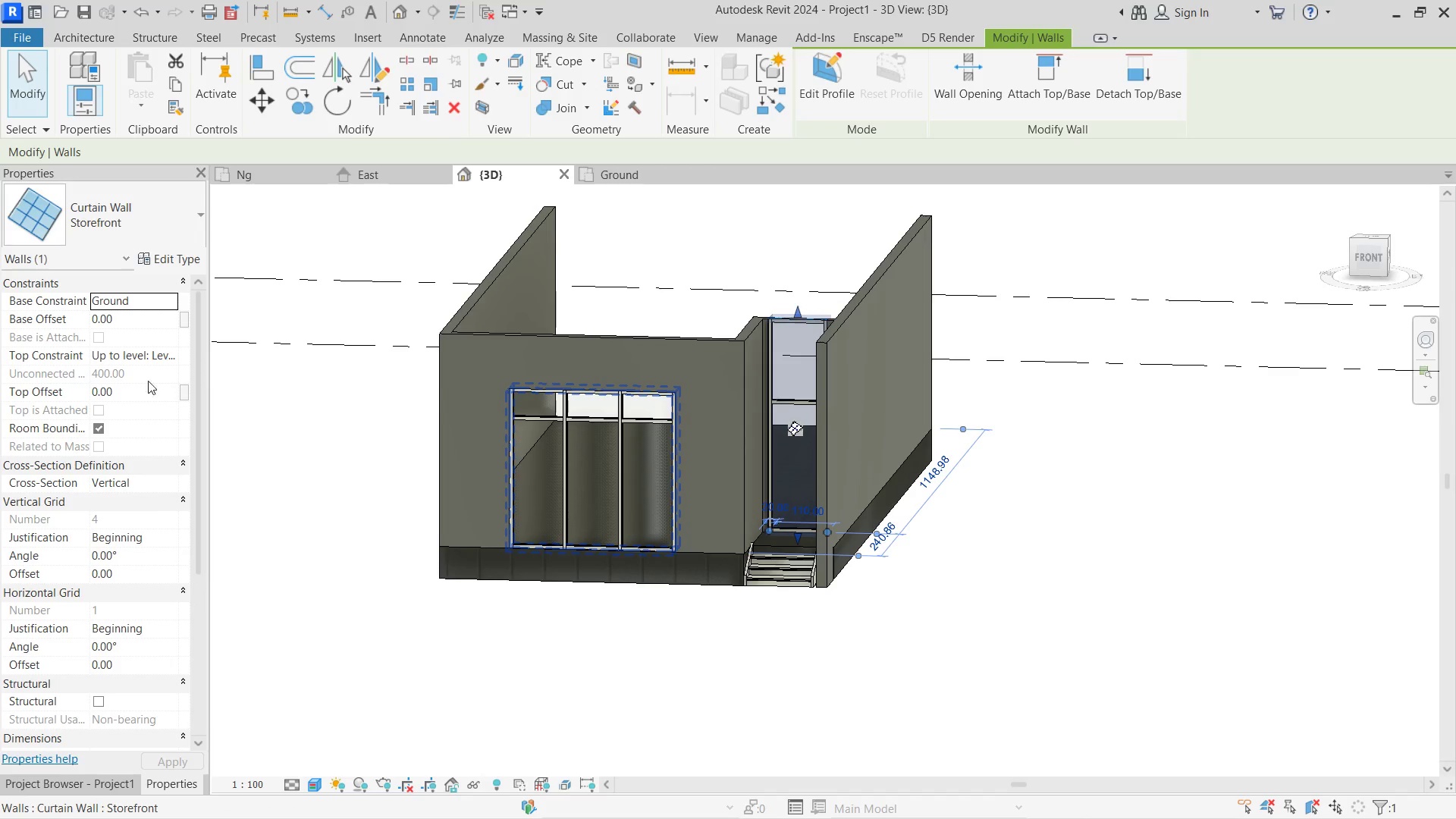 
left_click([174, 356])
 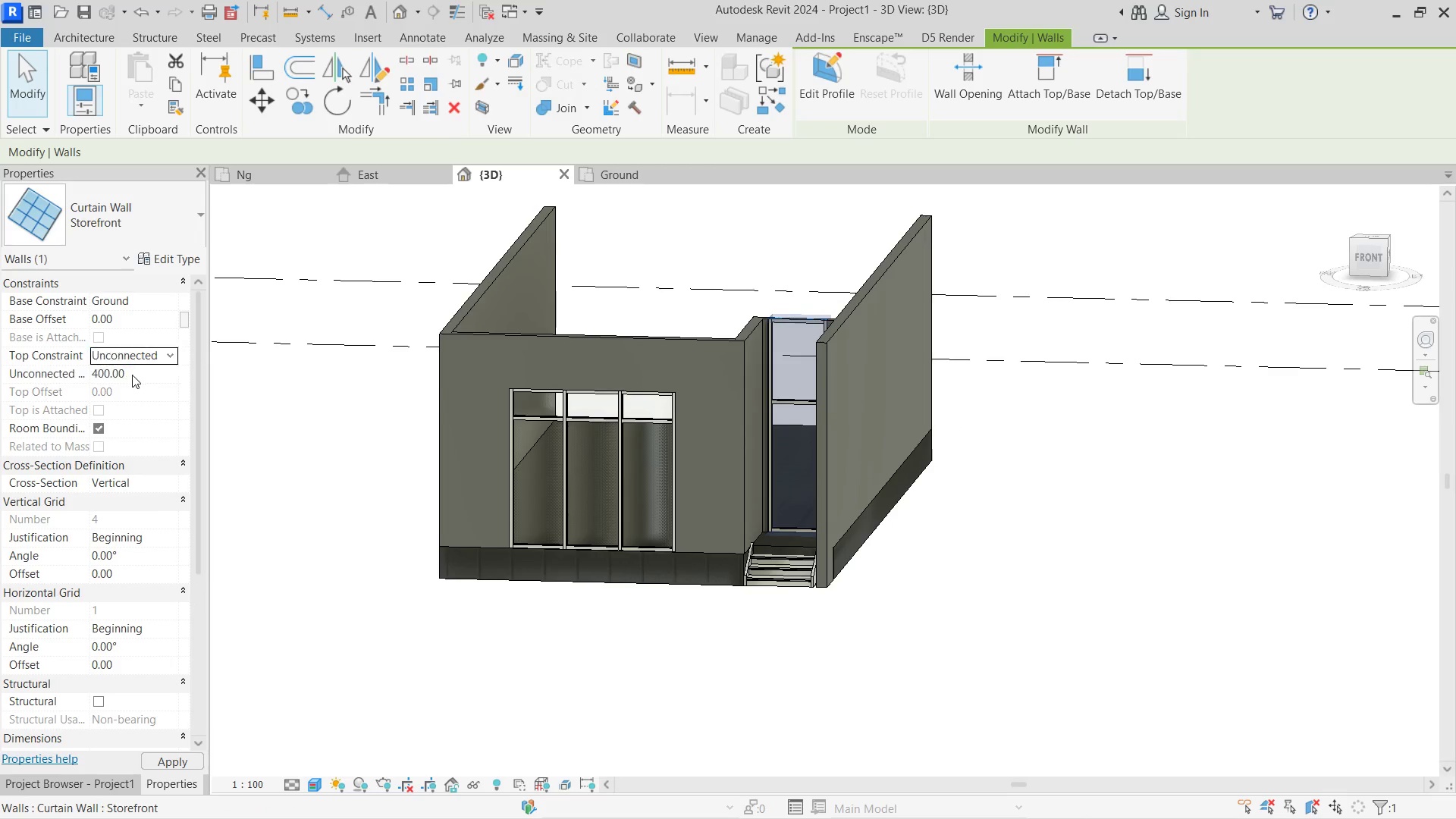 
double_click([132, 375])
 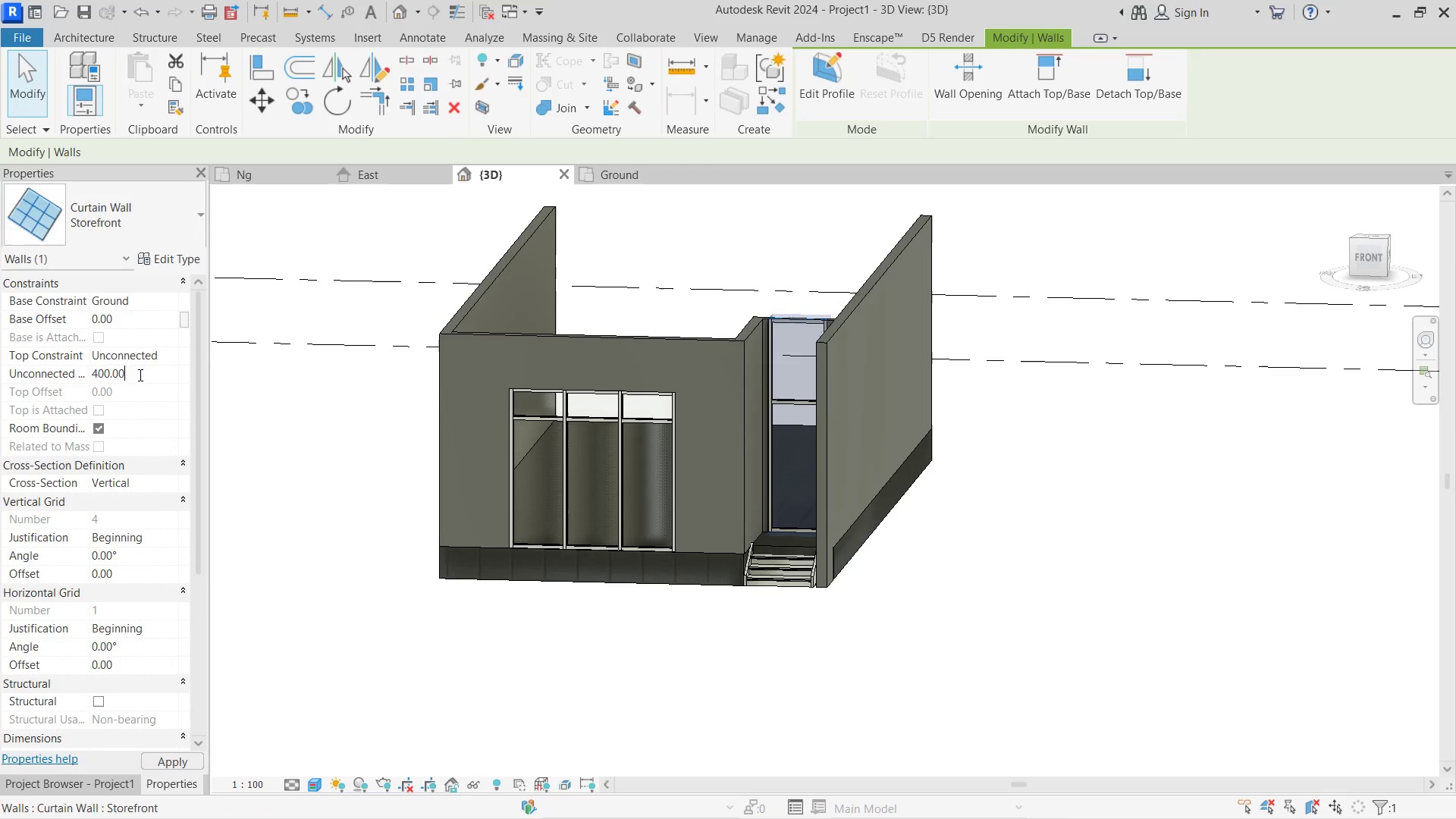 
left_click_drag(start_coordinate=[139, 375], to_coordinate=[86, 375])
 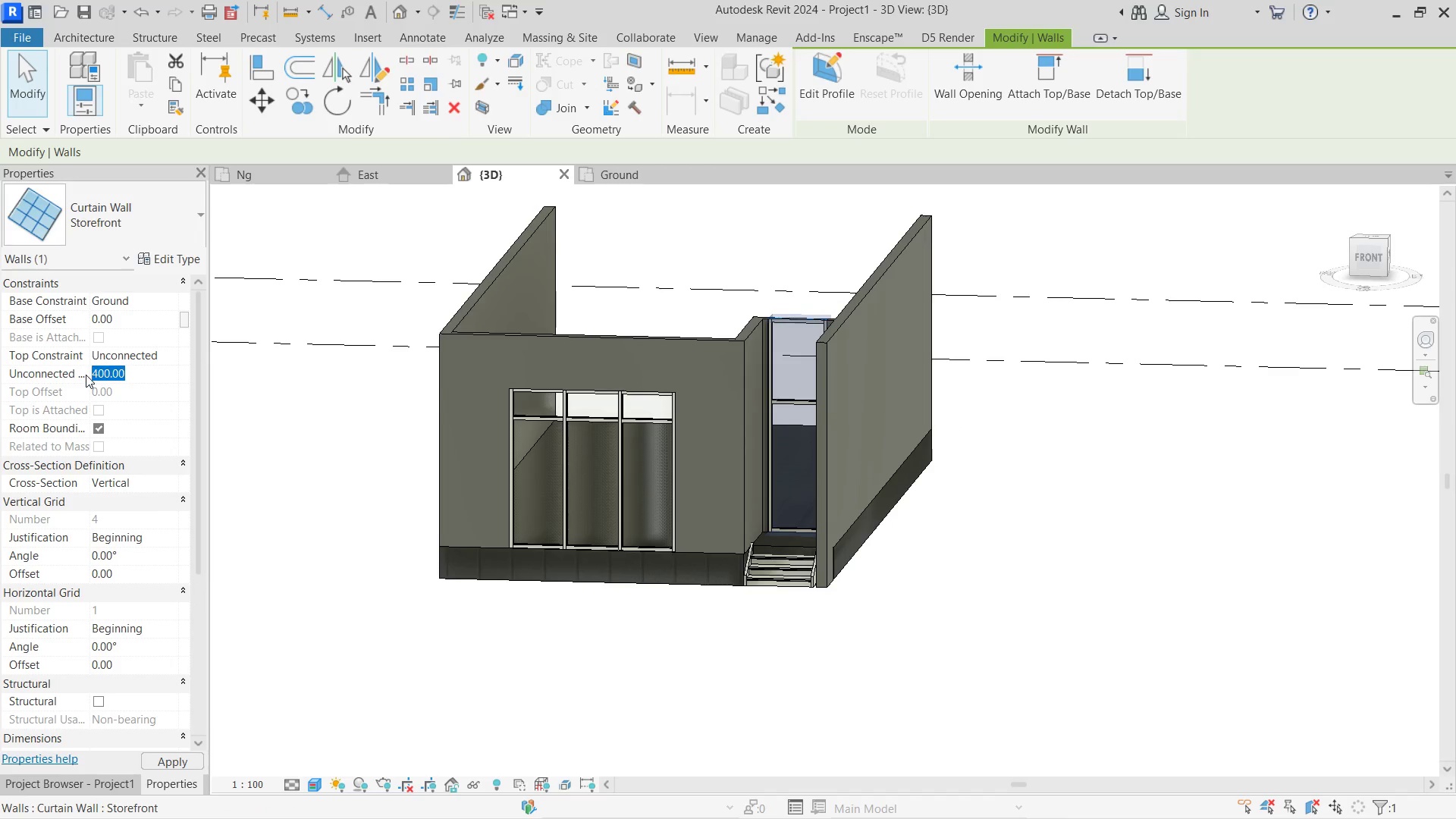 
key(Numpad3)
 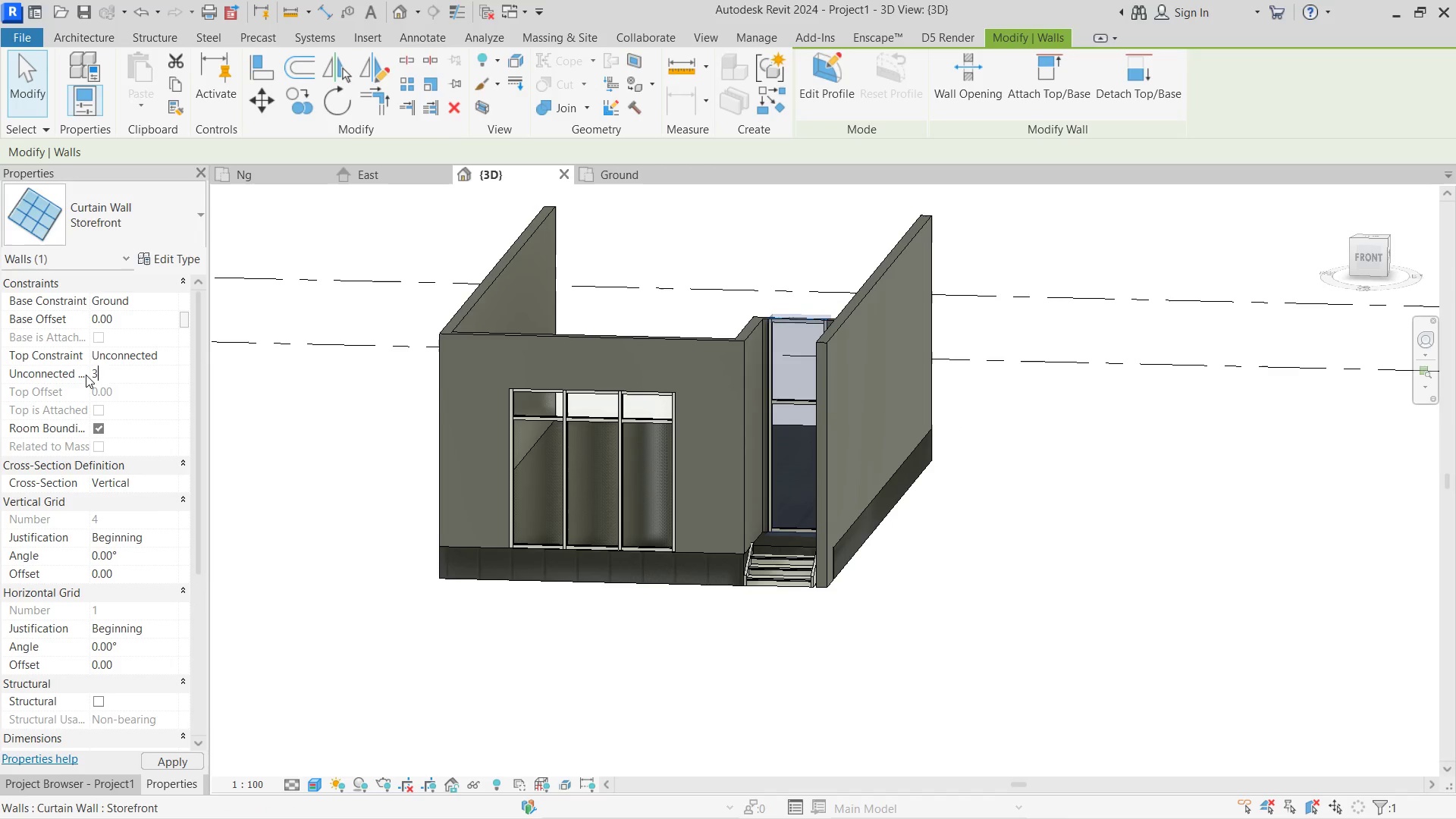 
key(Numpad0)
 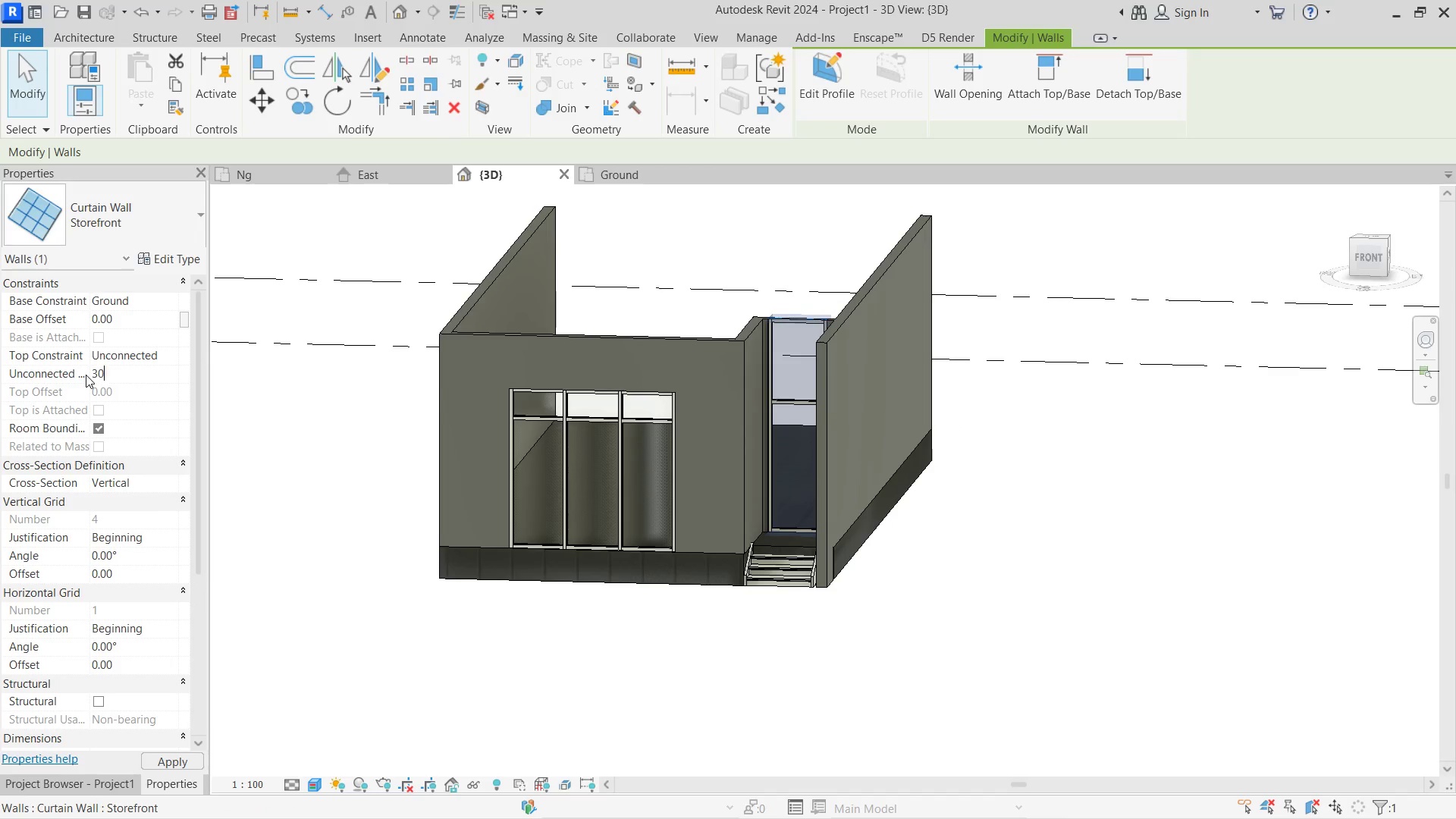 
key(Numpad0)
 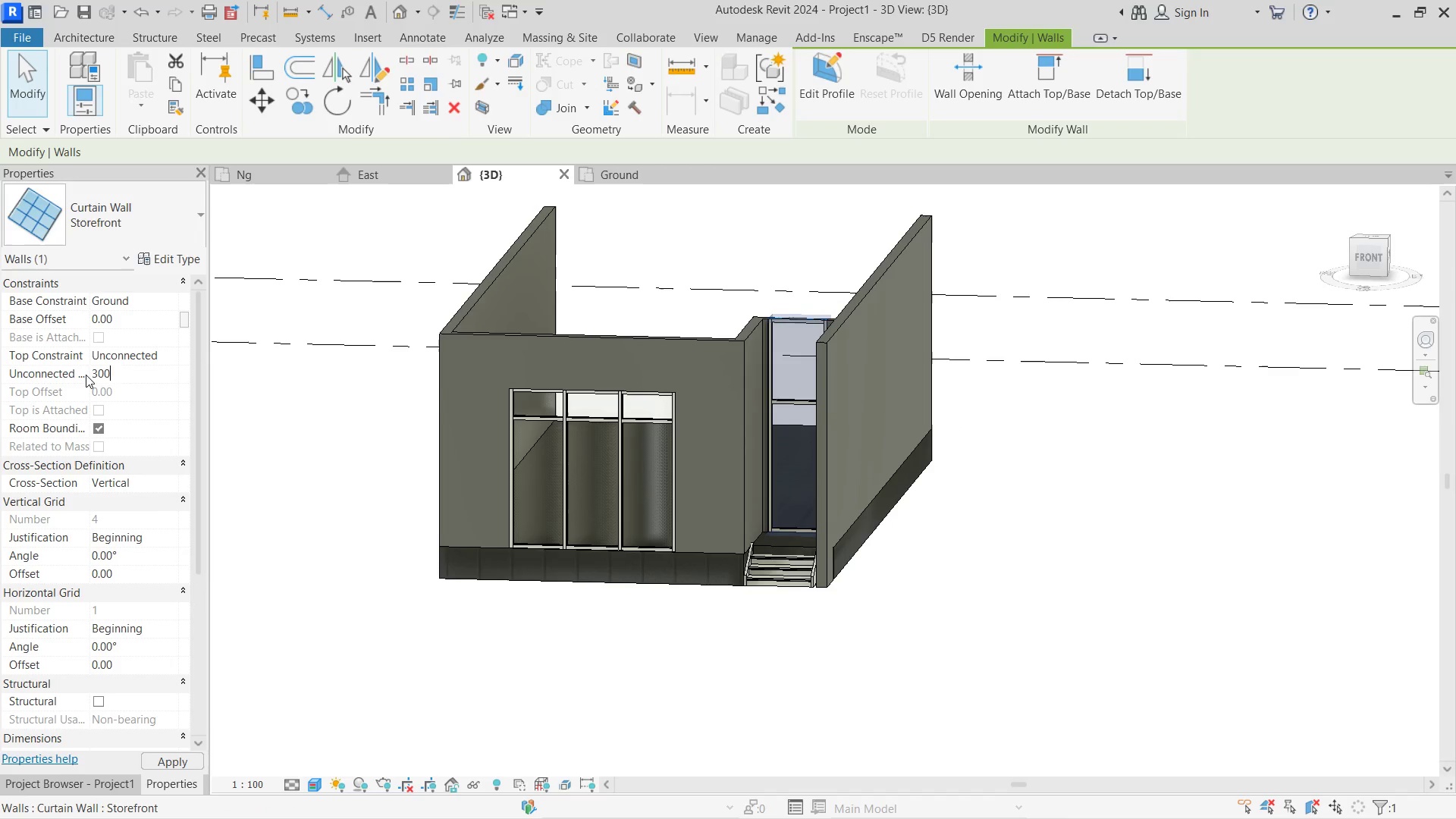 
key(NumpadEnter)
 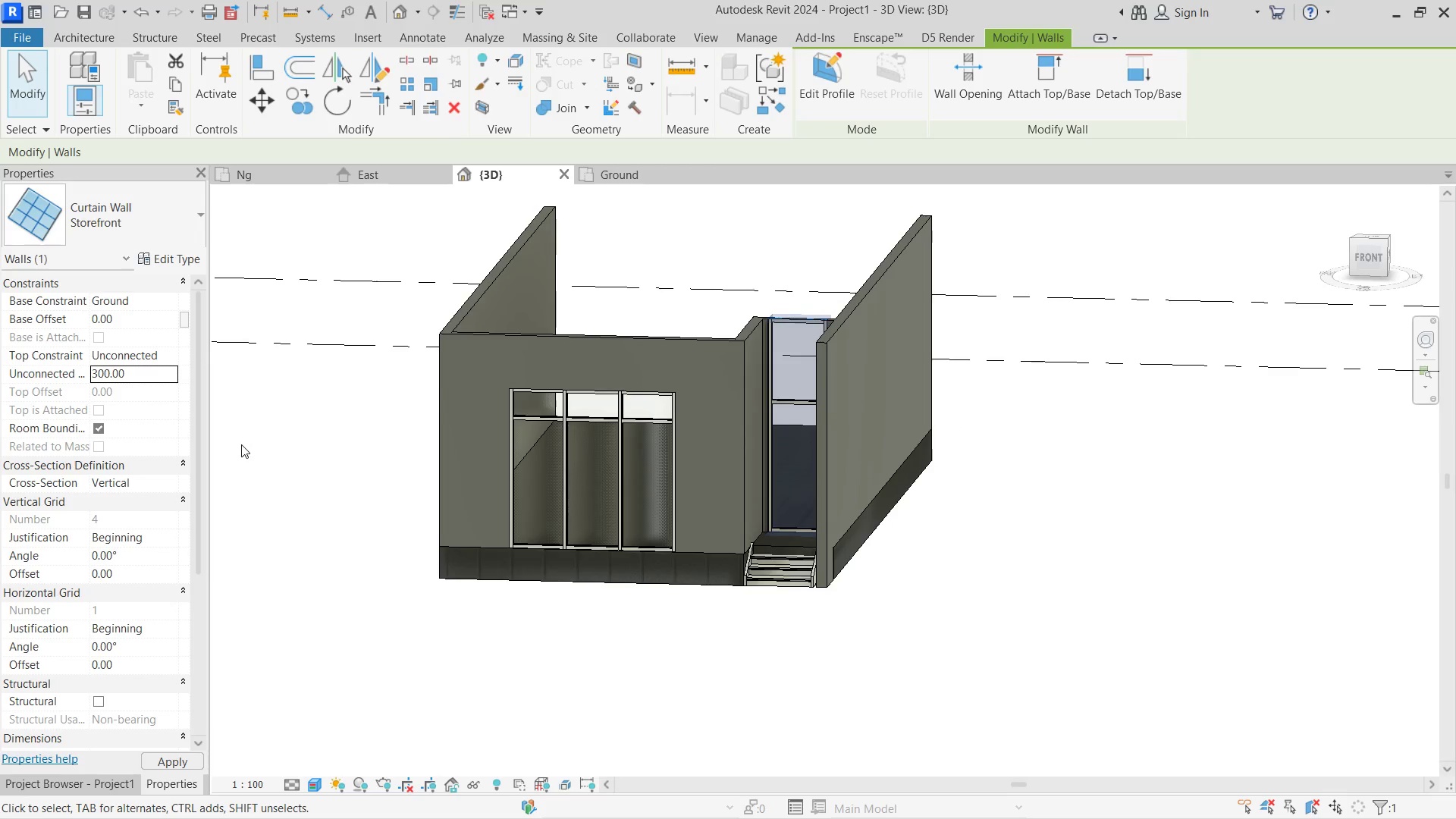 
wait(6.3)
 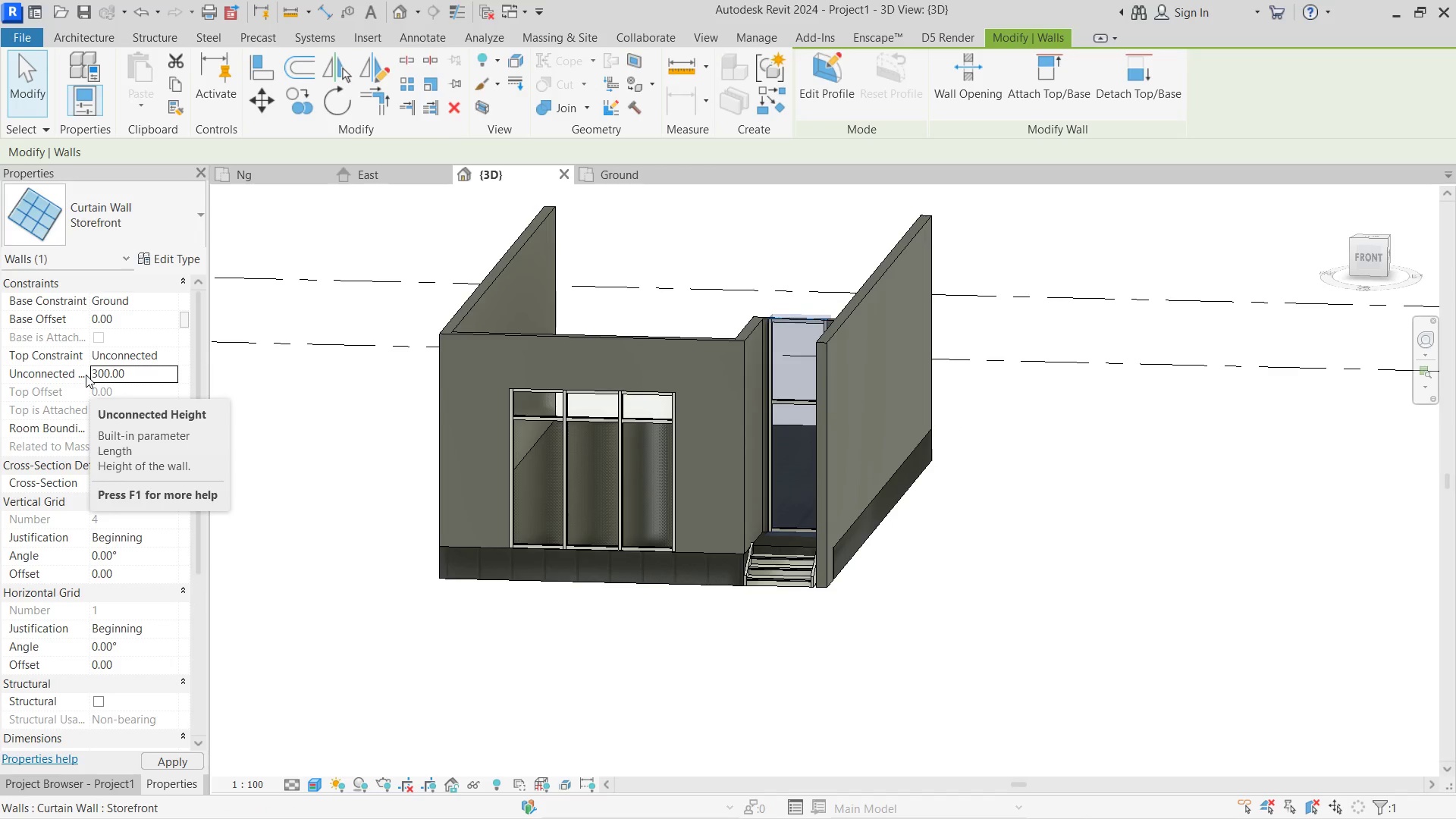 
left_click([546, 585])
 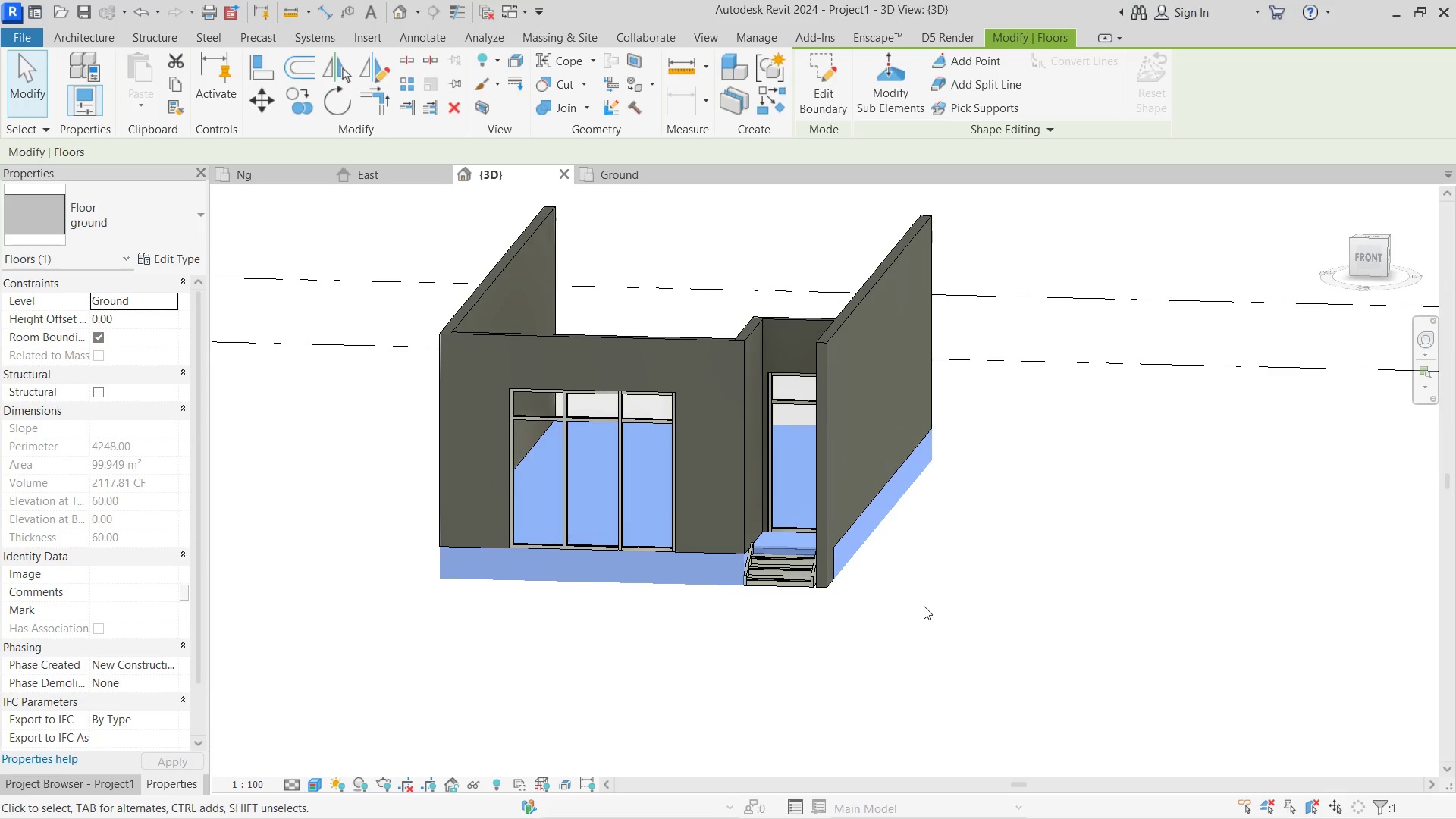 
left_click([670, 620])
 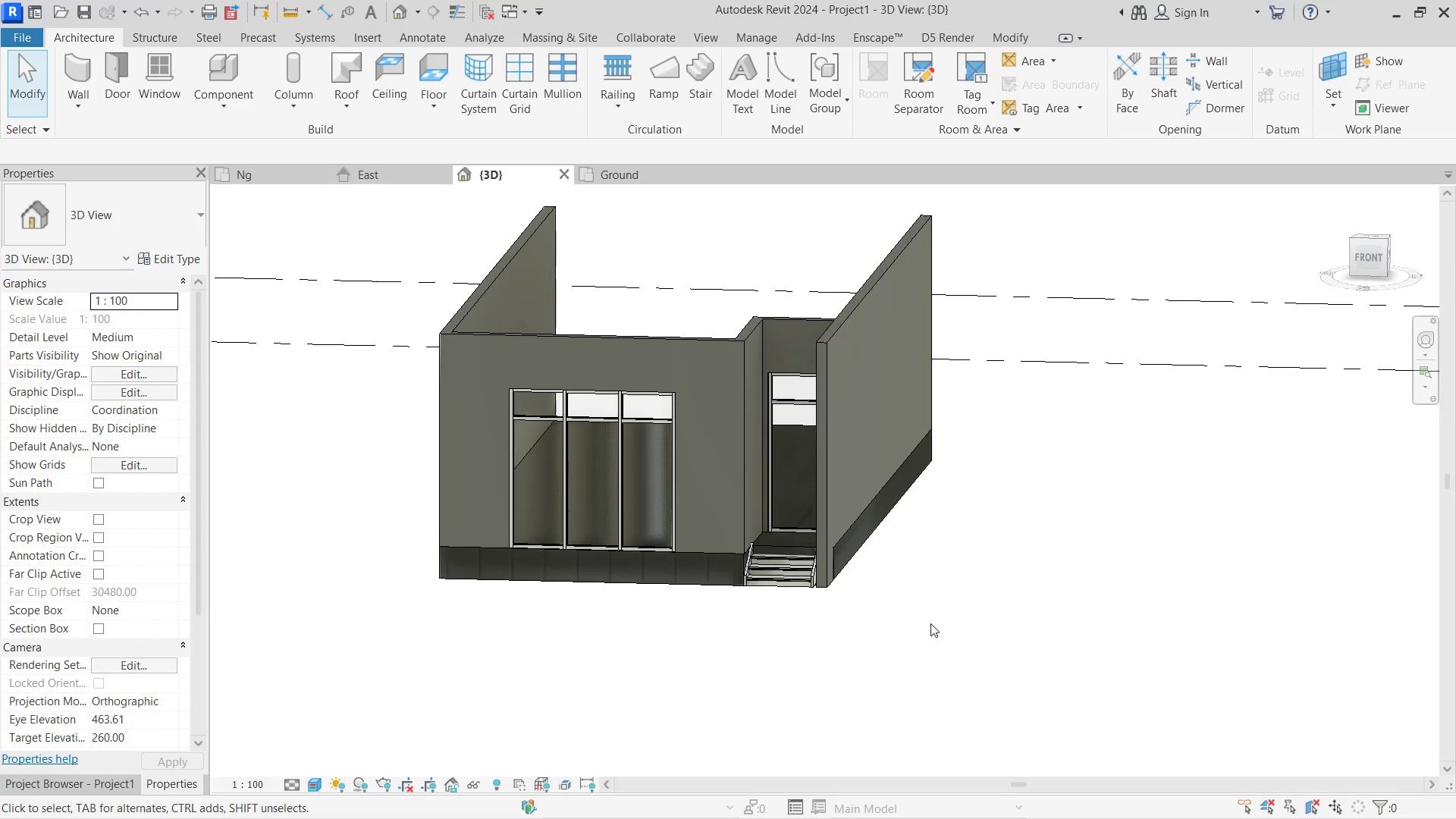 
hold_key(key=ShiftLeft, duration=1.05)
double_click([788, 644])
 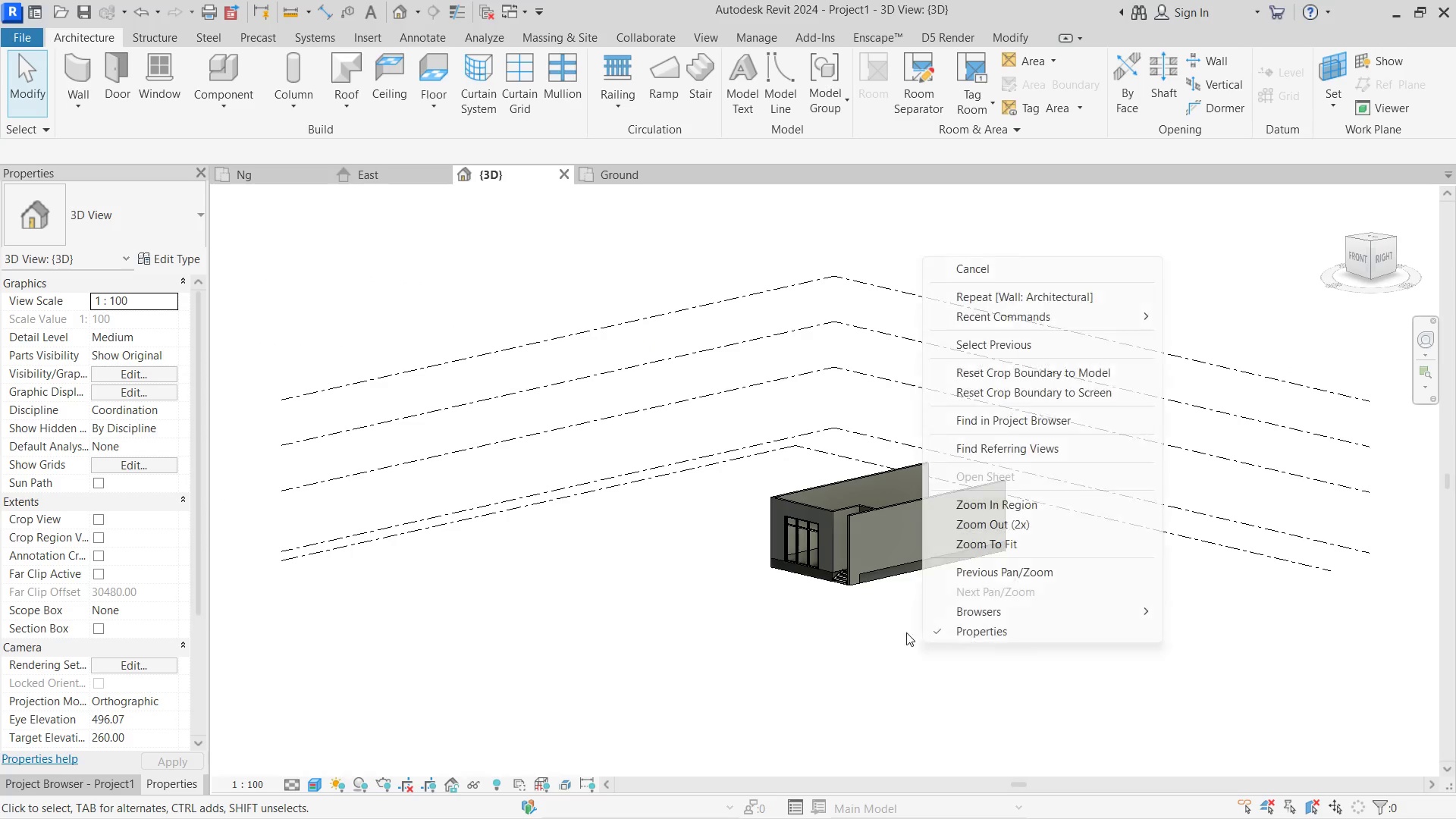 
key(Shift+ShiftLeft)
 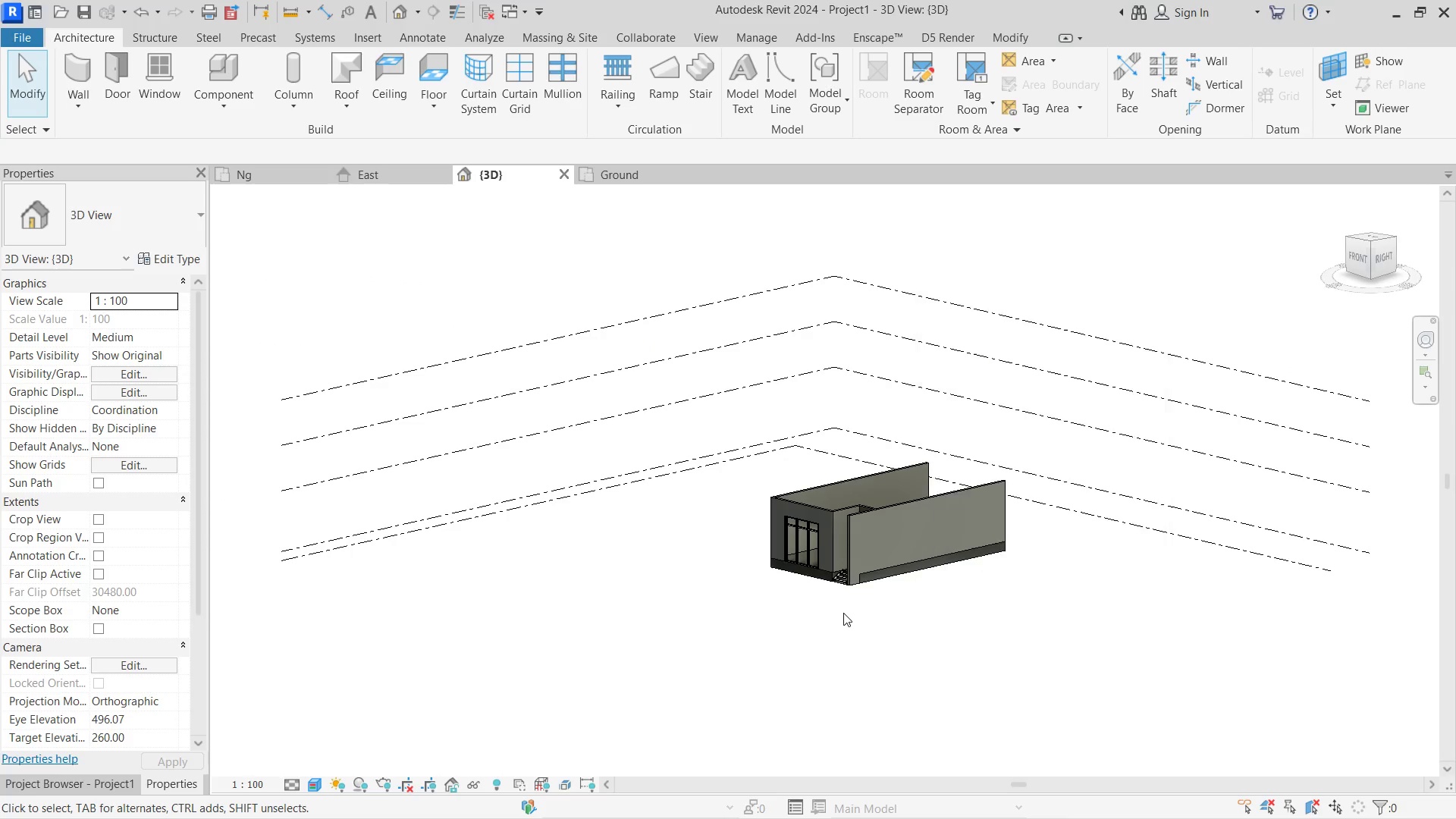 
right_click([843, 613])
 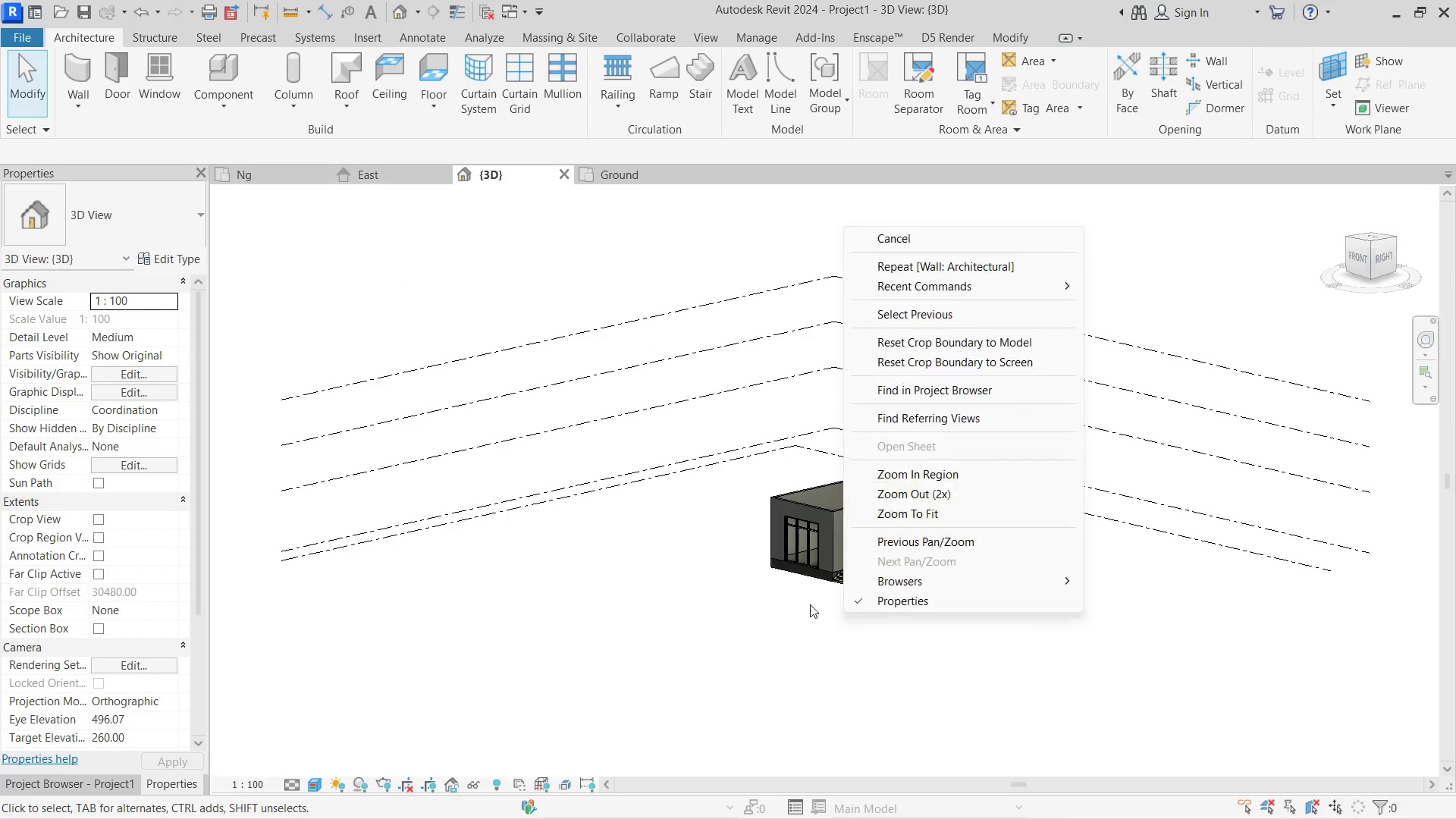 
key(Shift+ShiftLeft)
 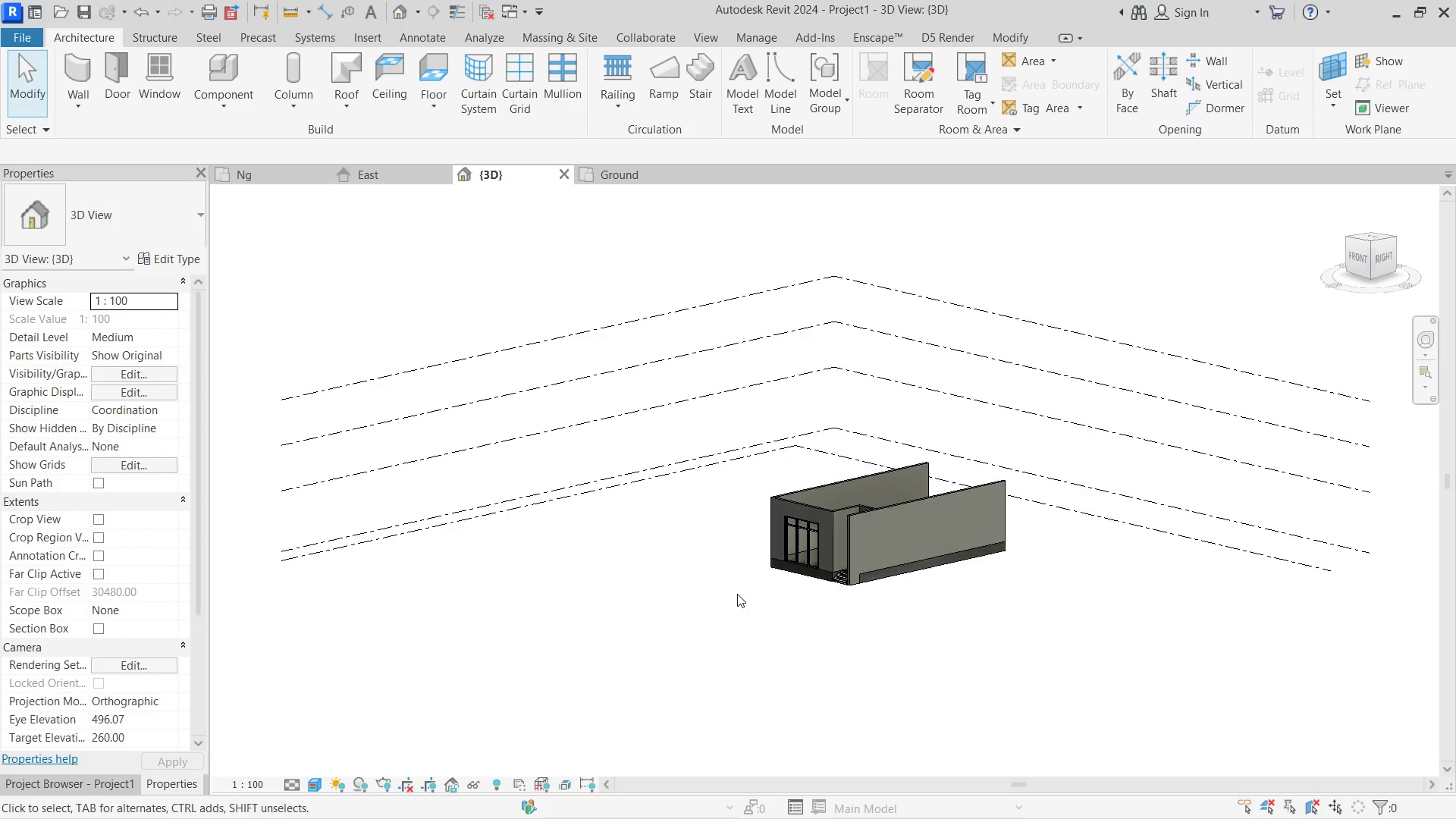 
left_click([737, 594])
 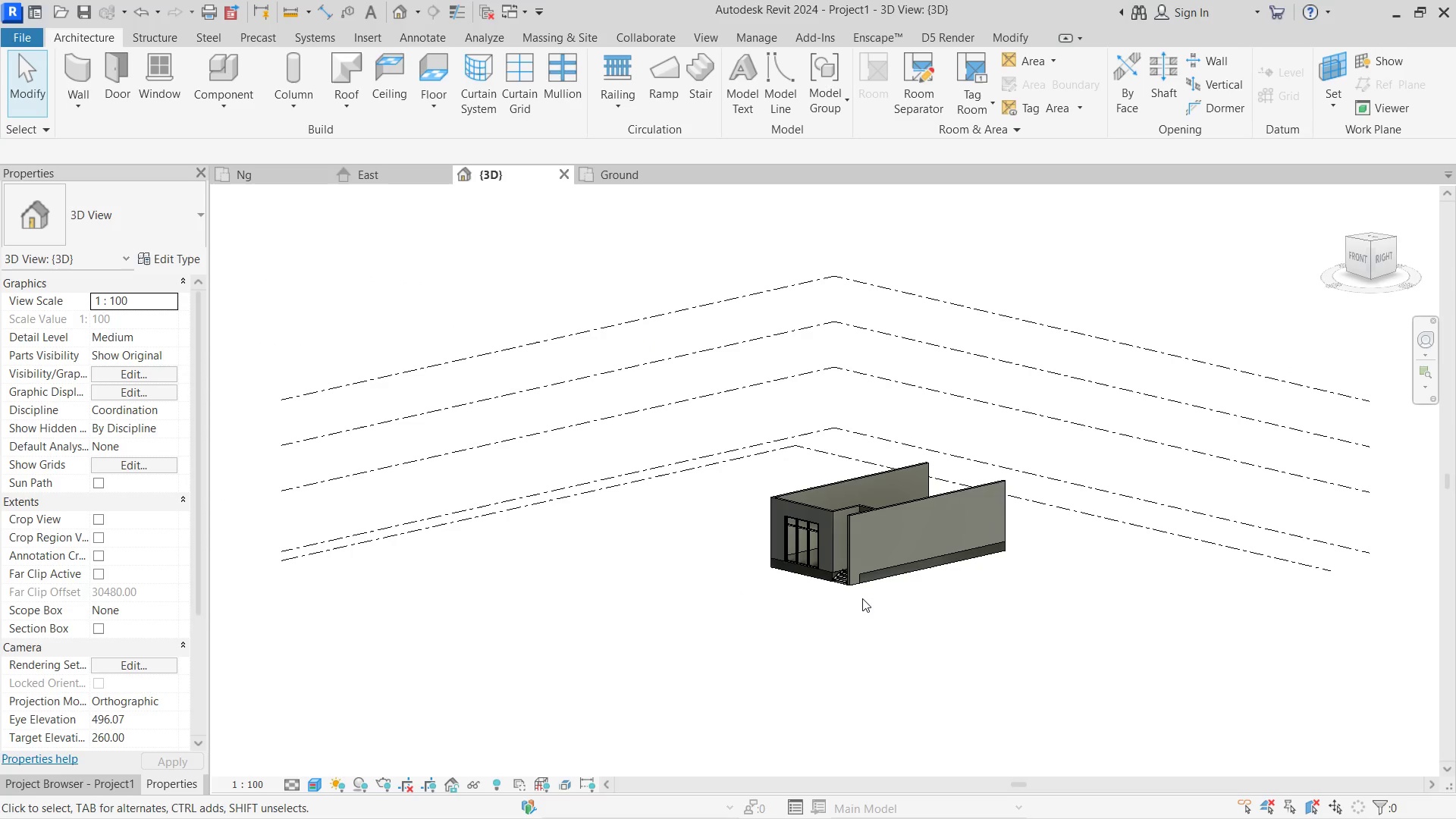 
hold_key(key=ShiftLeft, duration=0.64)
 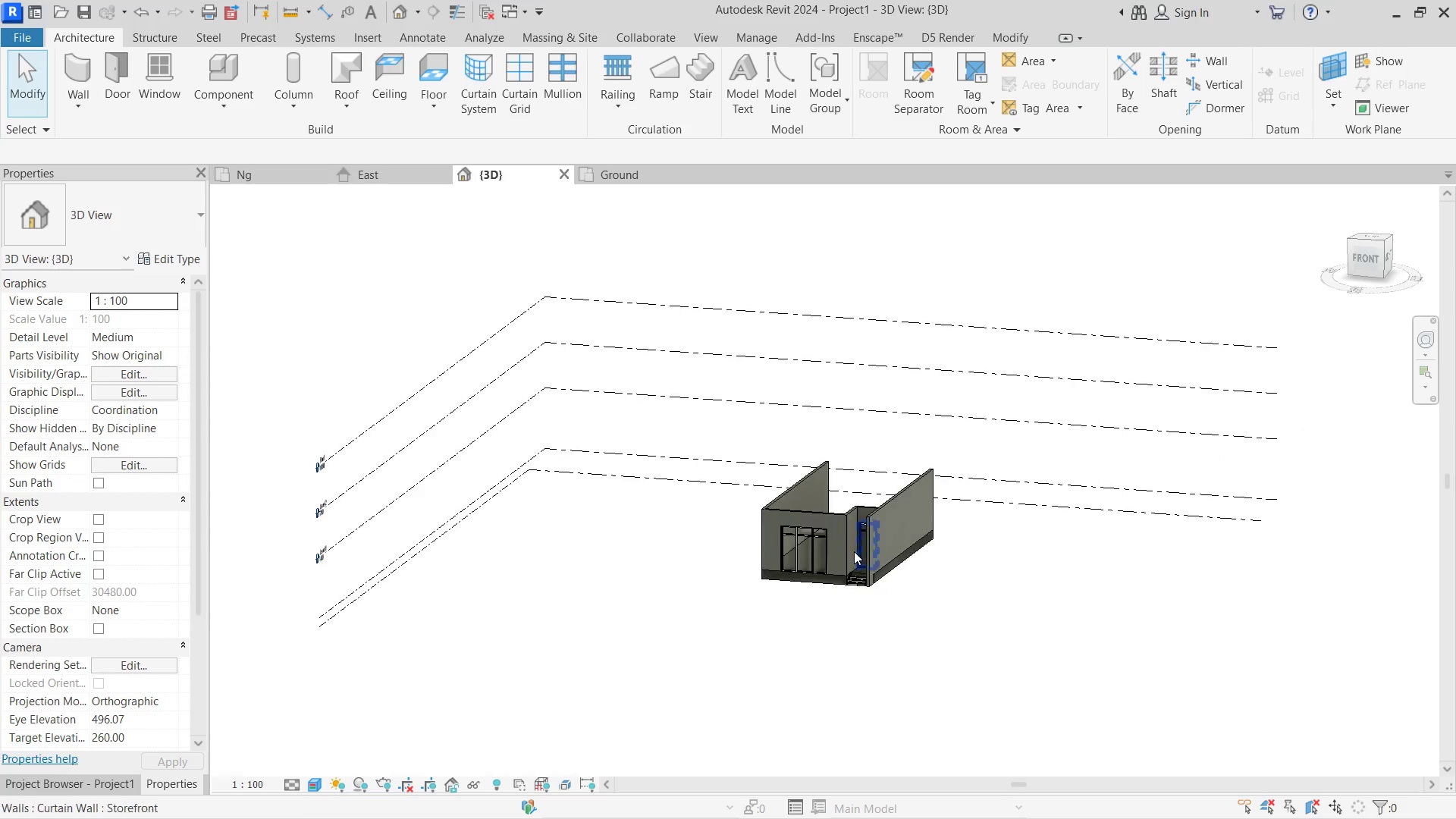 
hold_key(key=ShiftLeft, duration=1.55)
 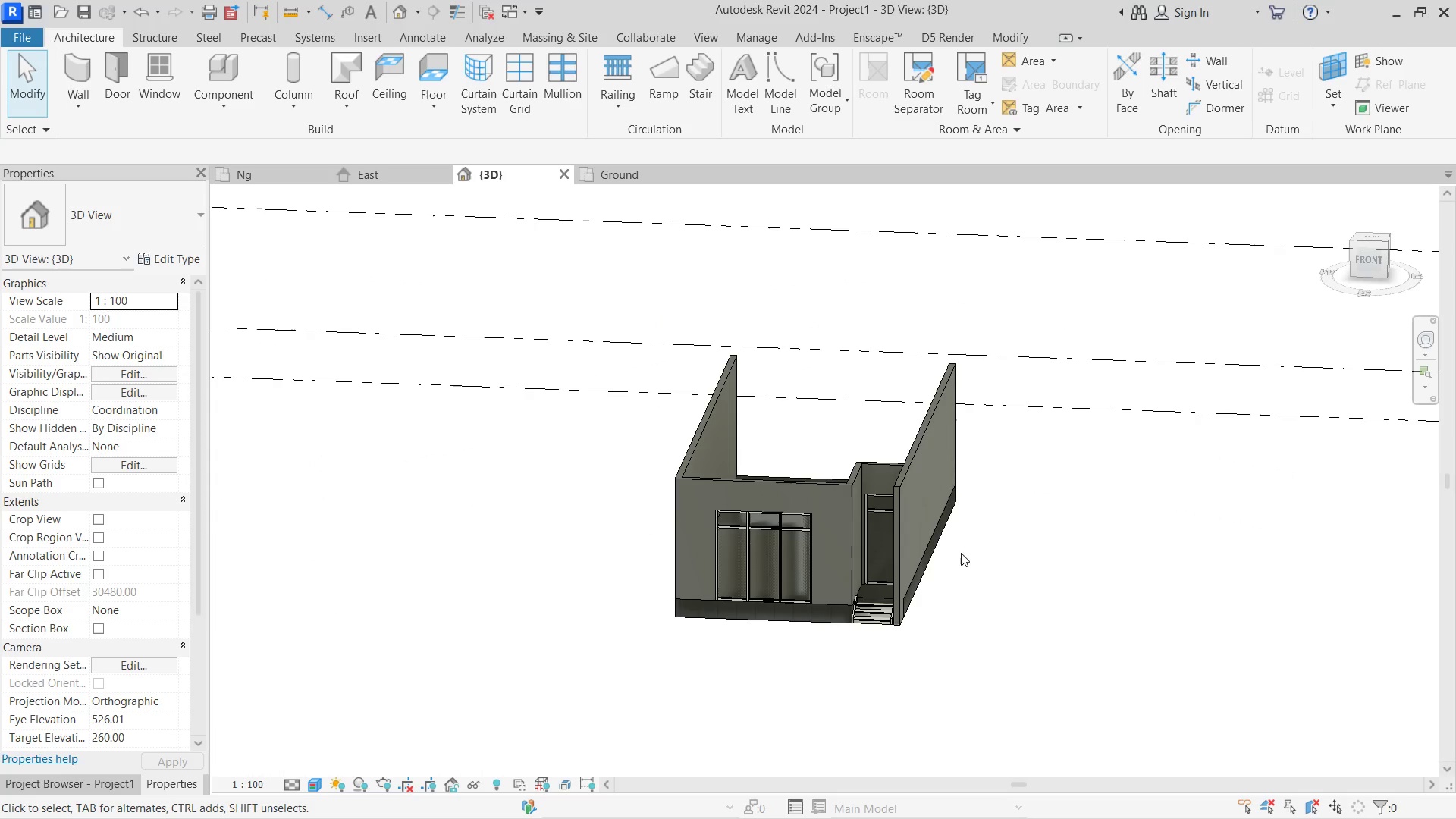 
scroll: coordinate [853, 551], scroll_direction: up, amount: 5.0
 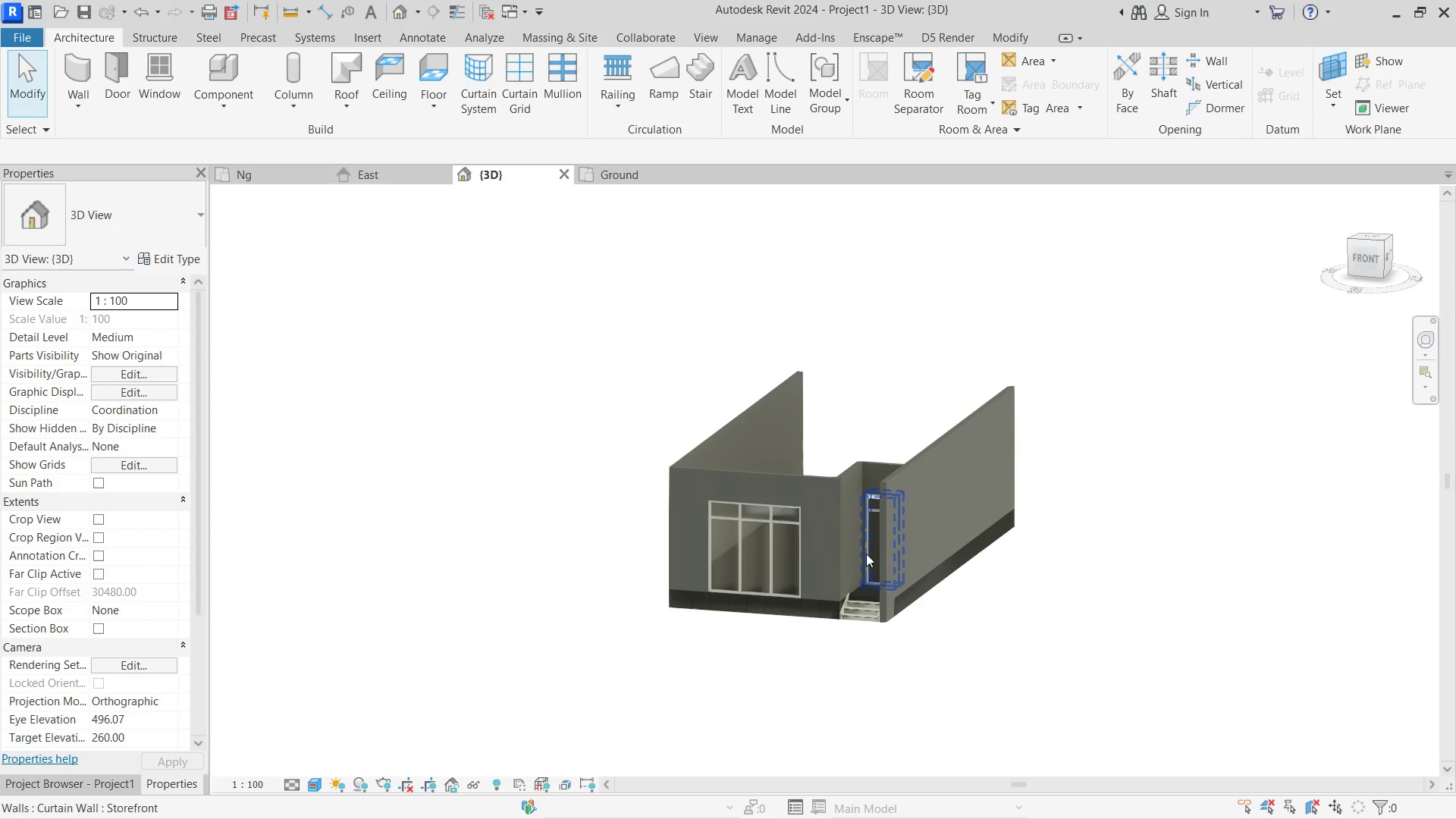 
hold_key(key=ShiftLeft, duration=0.73)
 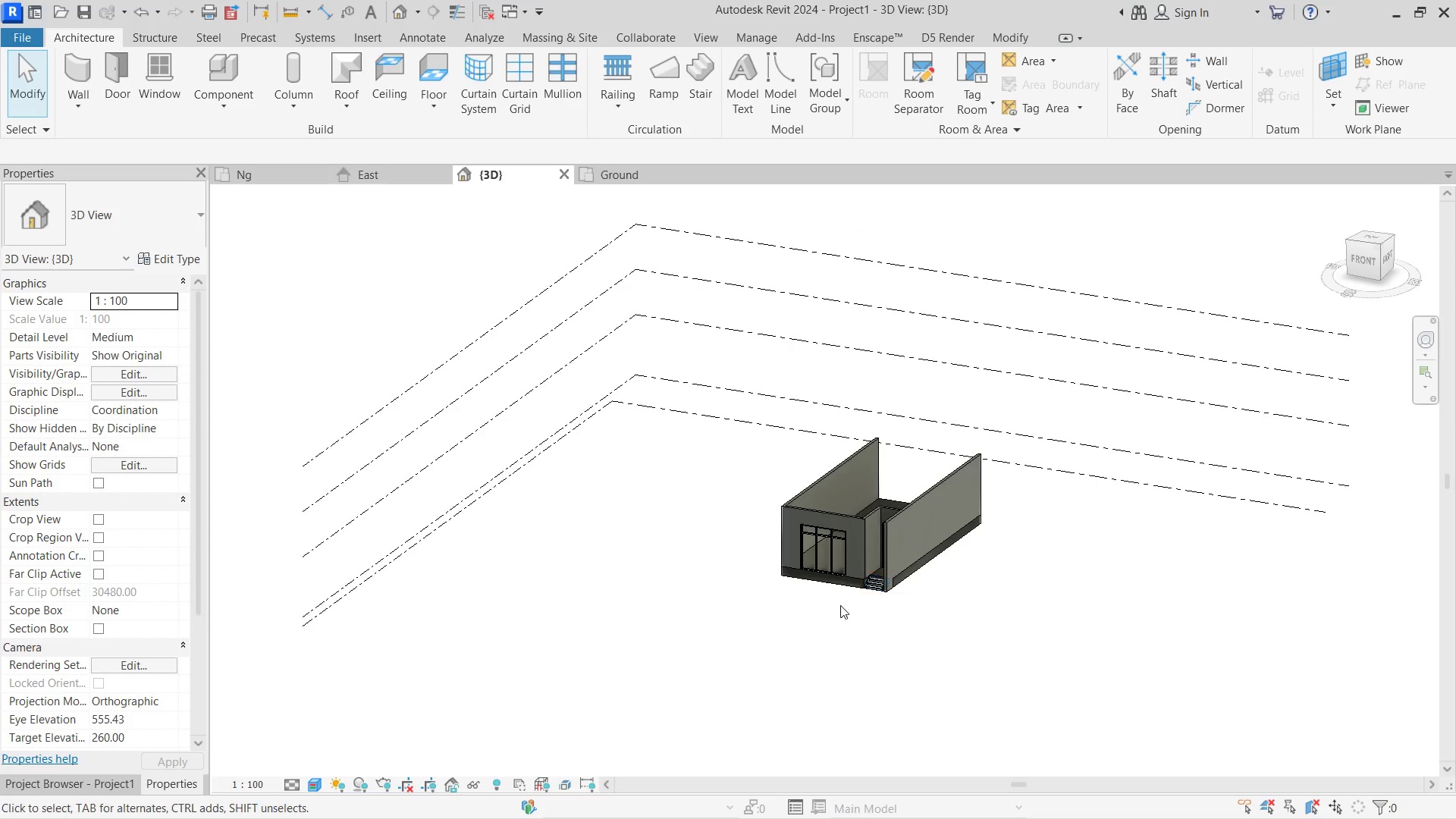 
scroll: coordinate [921, 564], scroll_direction: up, amount: 4.0
 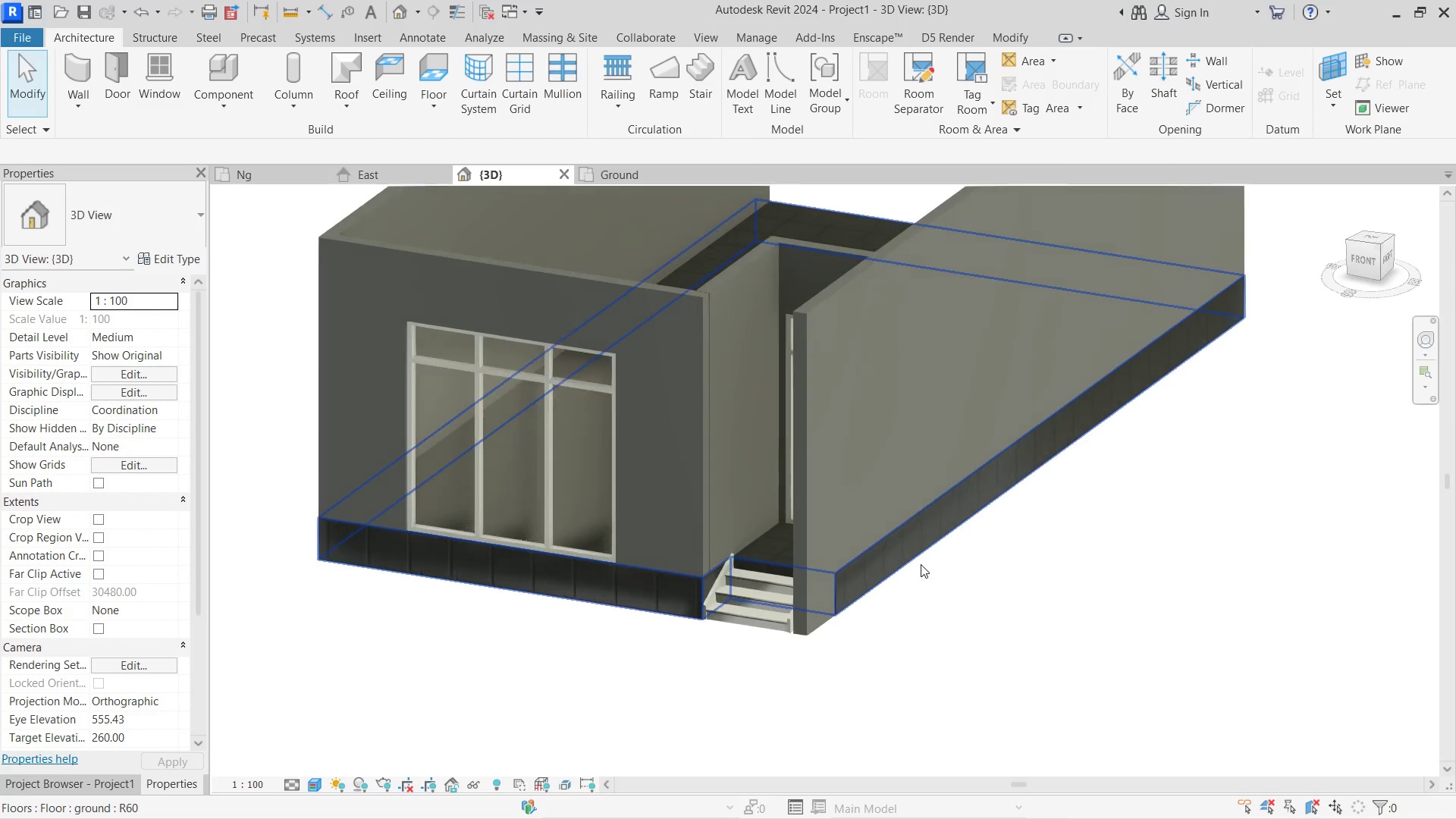 
left_click([974, 585])
 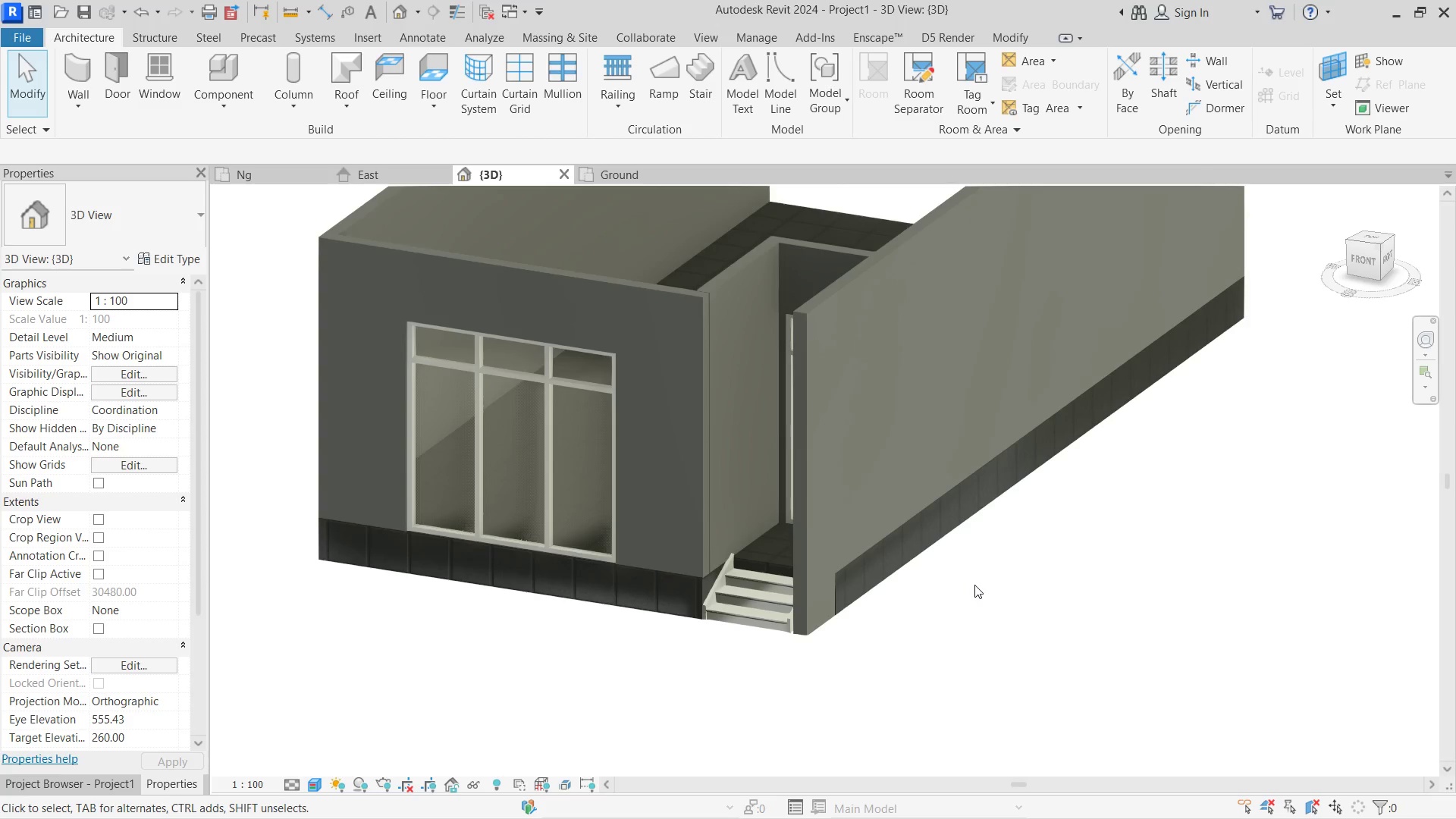 
hold_key(key=ShiftLeft, duration=2.56)
 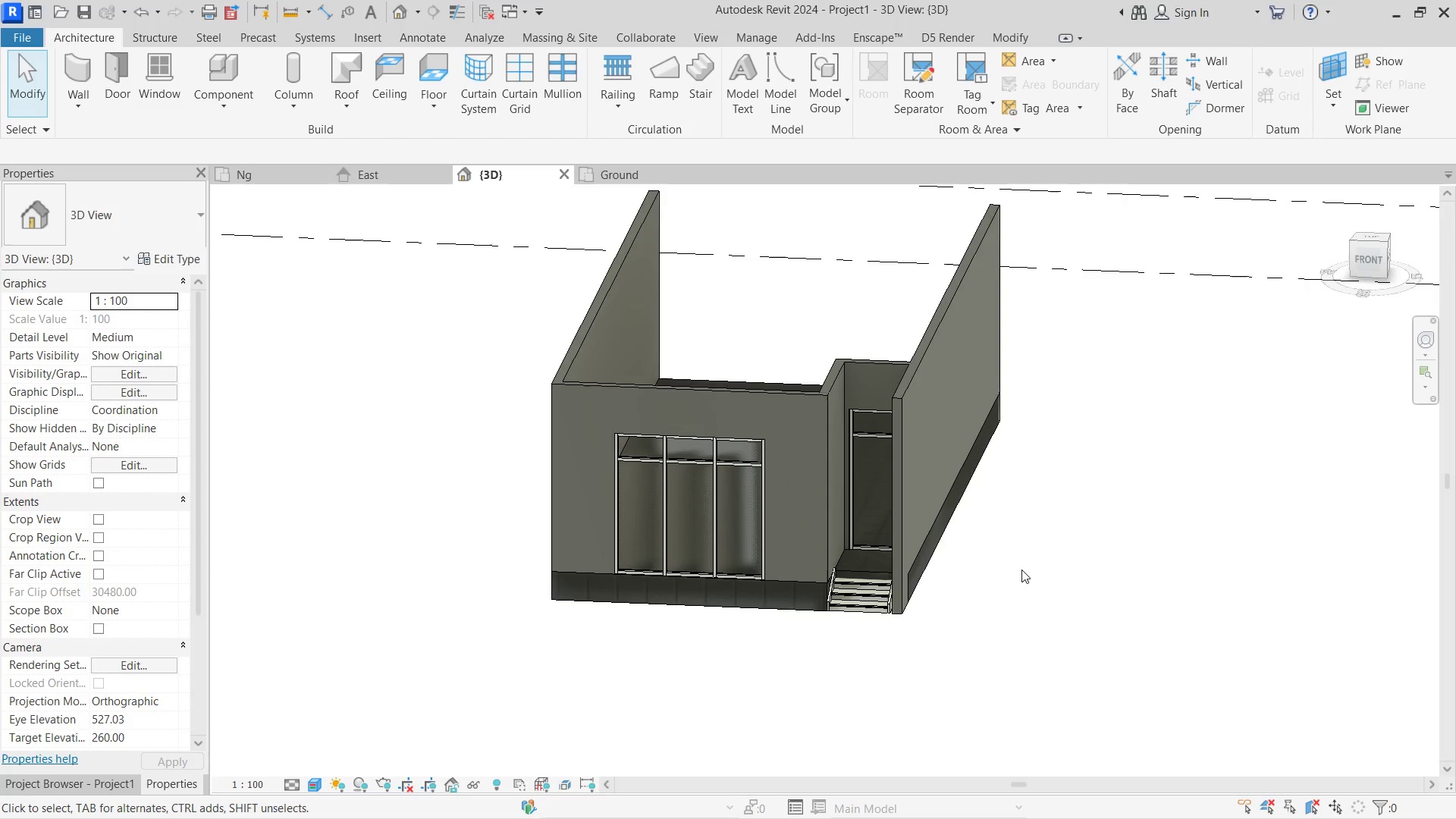 
scroll: coordinate [974, 585], scroll_direction: down, amount: 3.0
 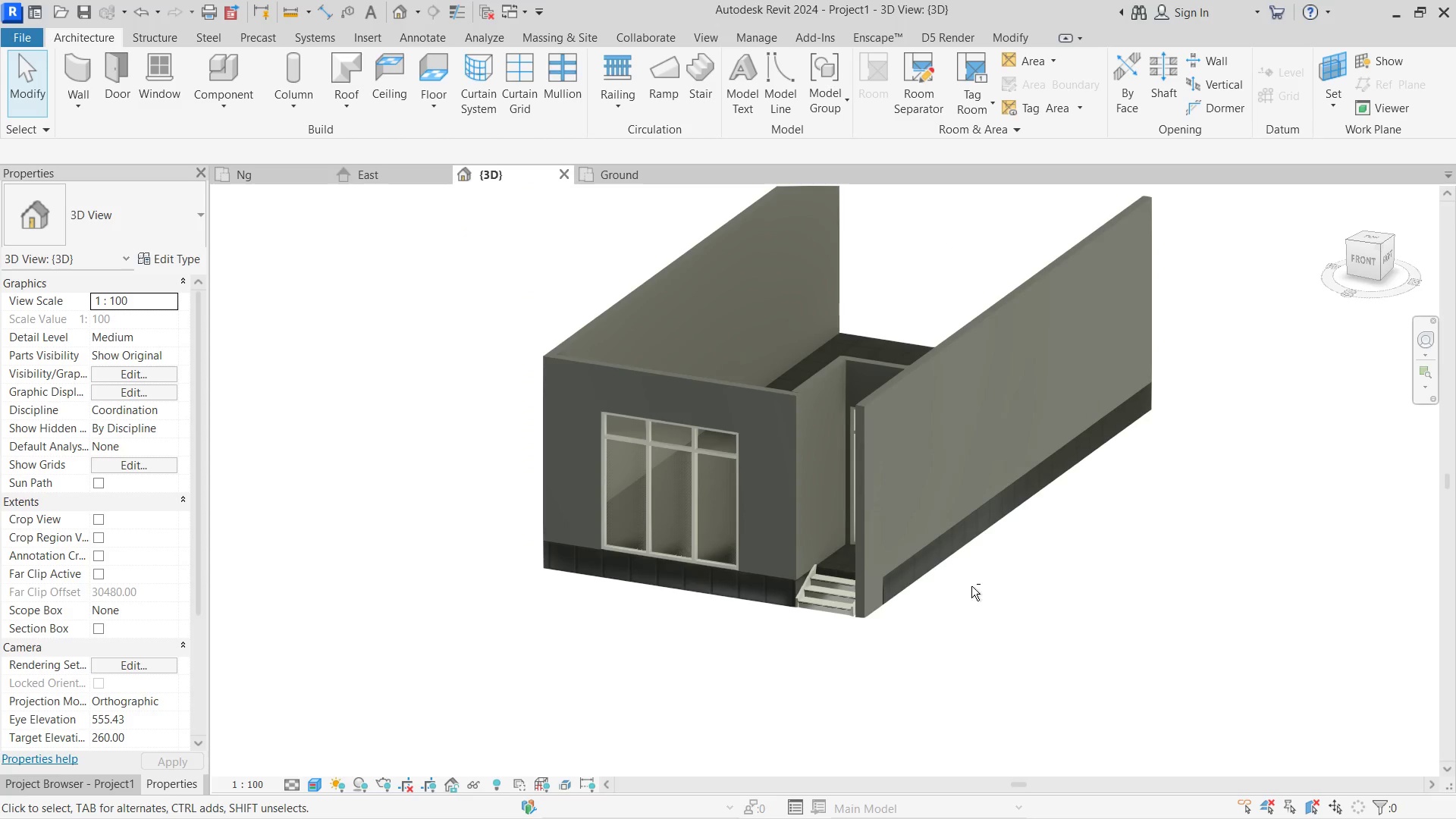 
wait(5.45)
 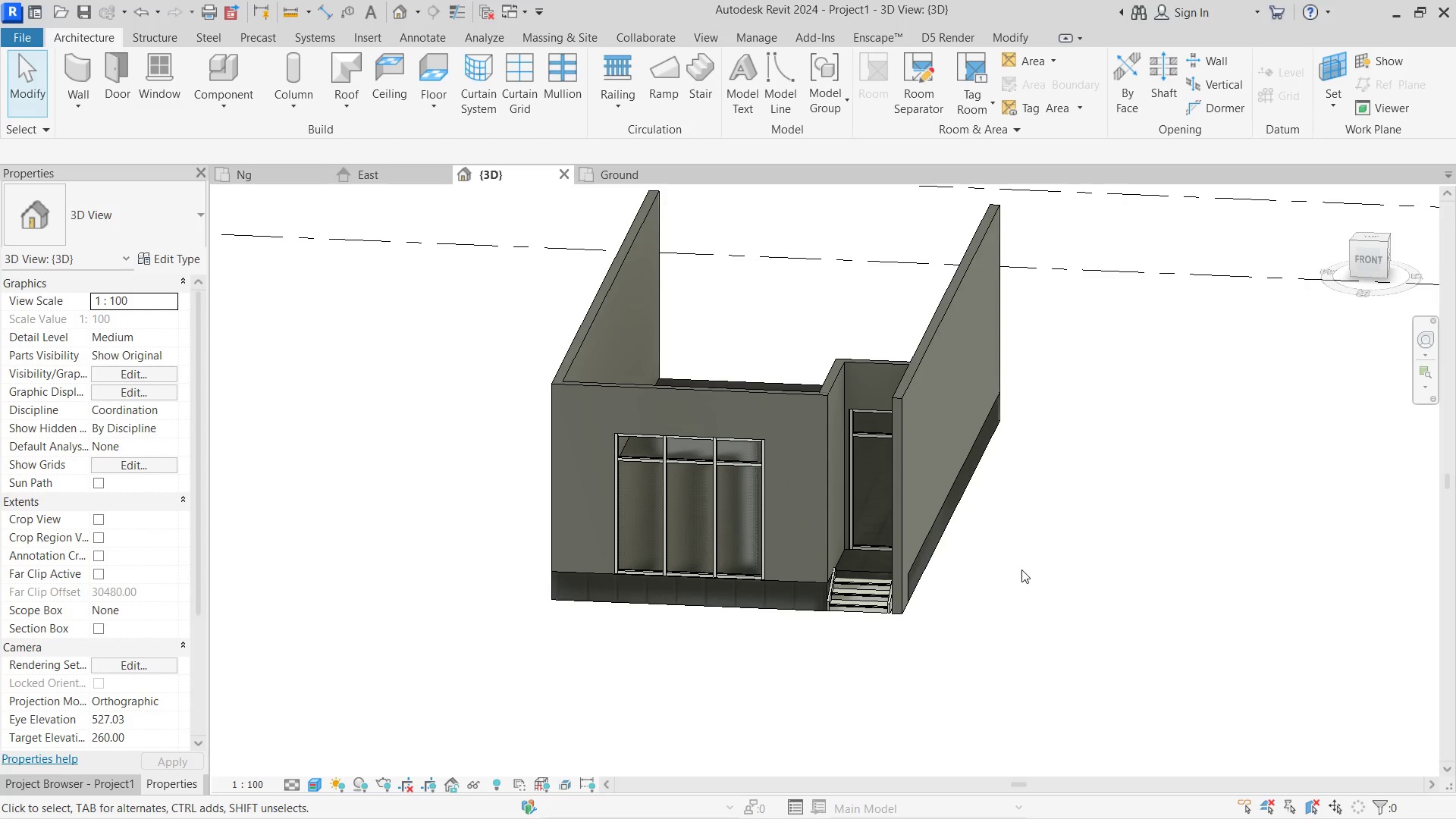 
left_click([702, 569])
 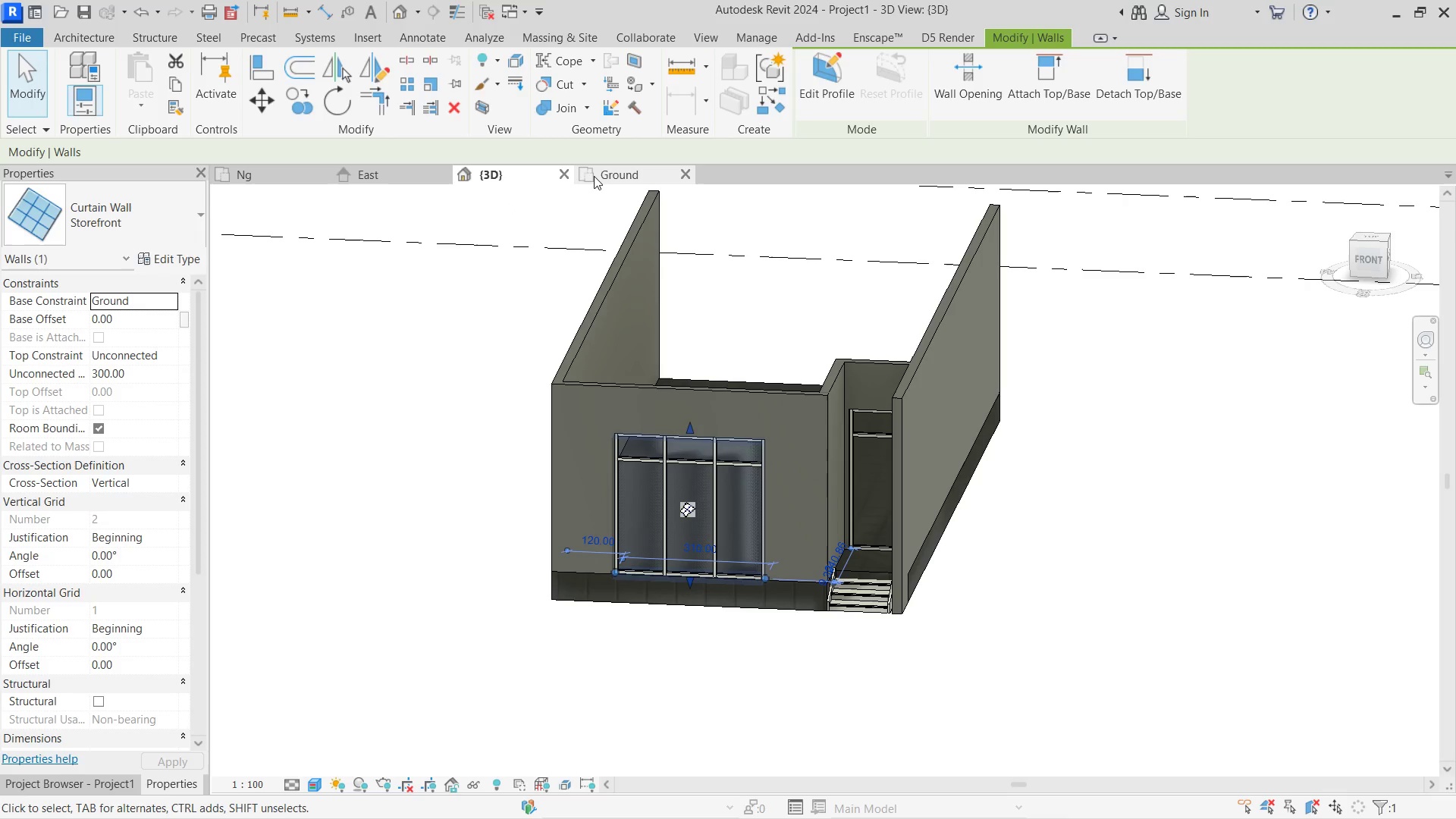 
left_click([594, 176])
 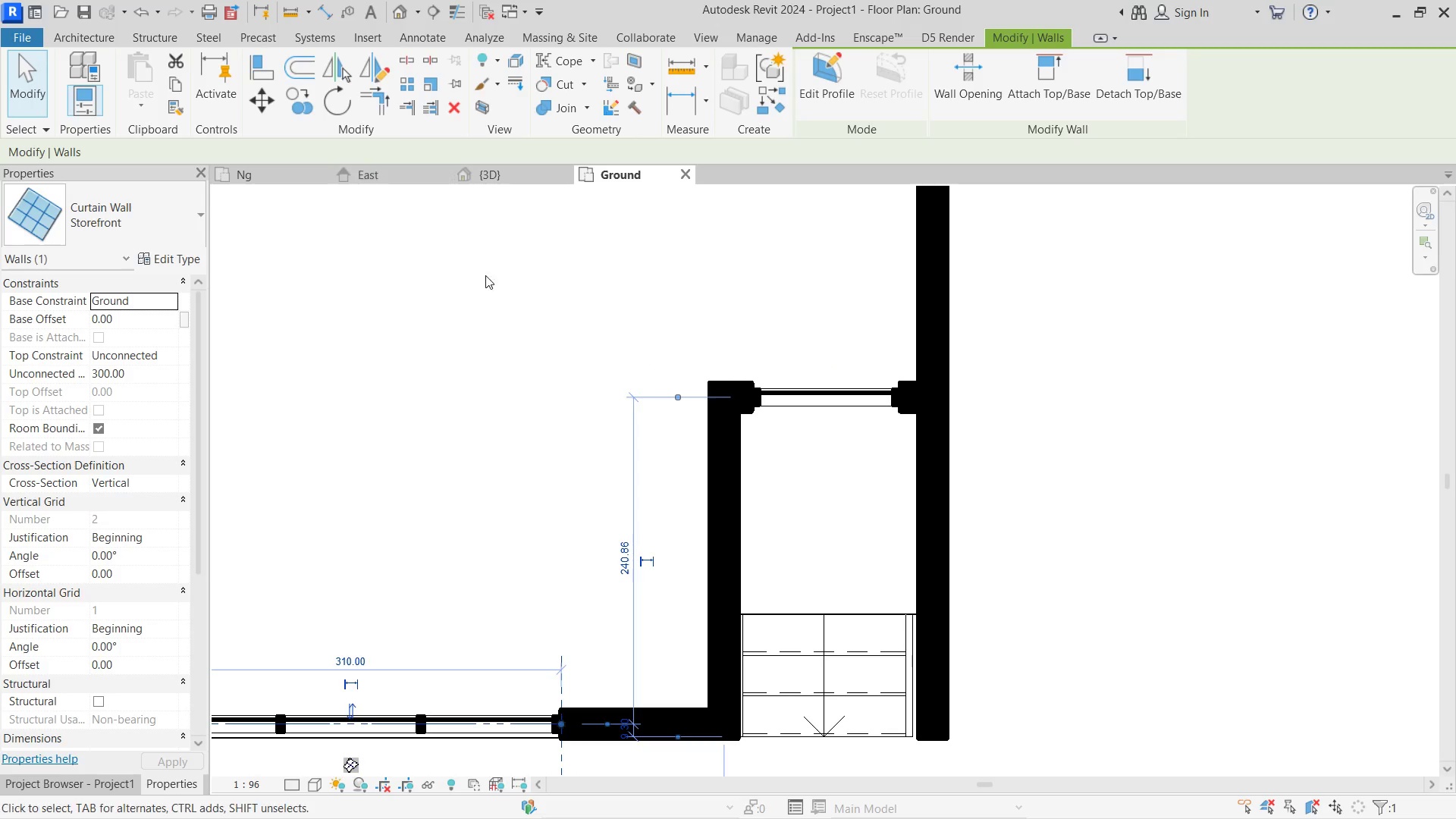 
scroll: coordinate [634, 543], scroll_direction: down, amount: 3.0